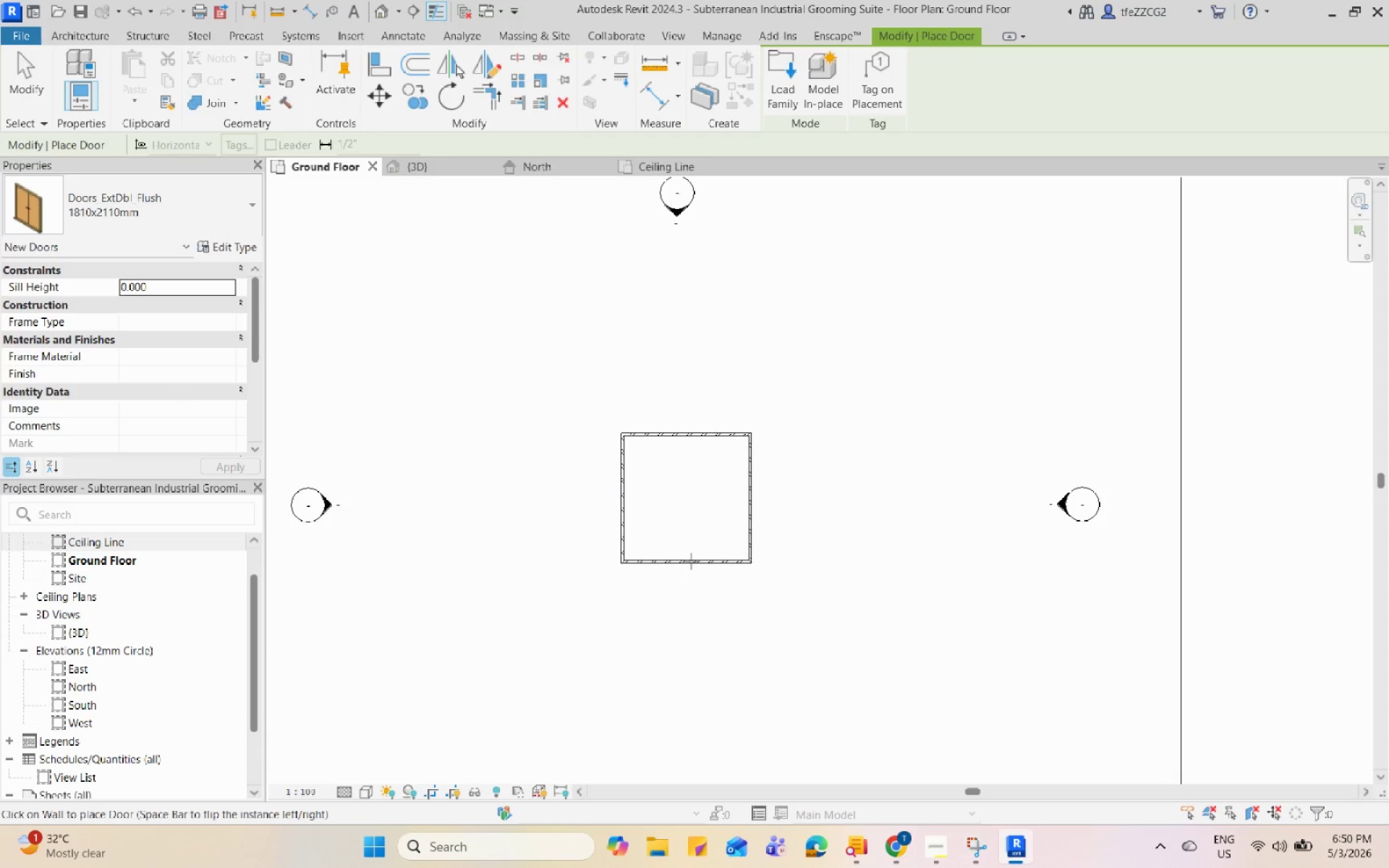 
scroll: coordinate [702, 563], scroll_direction: up, amount: 7.0
 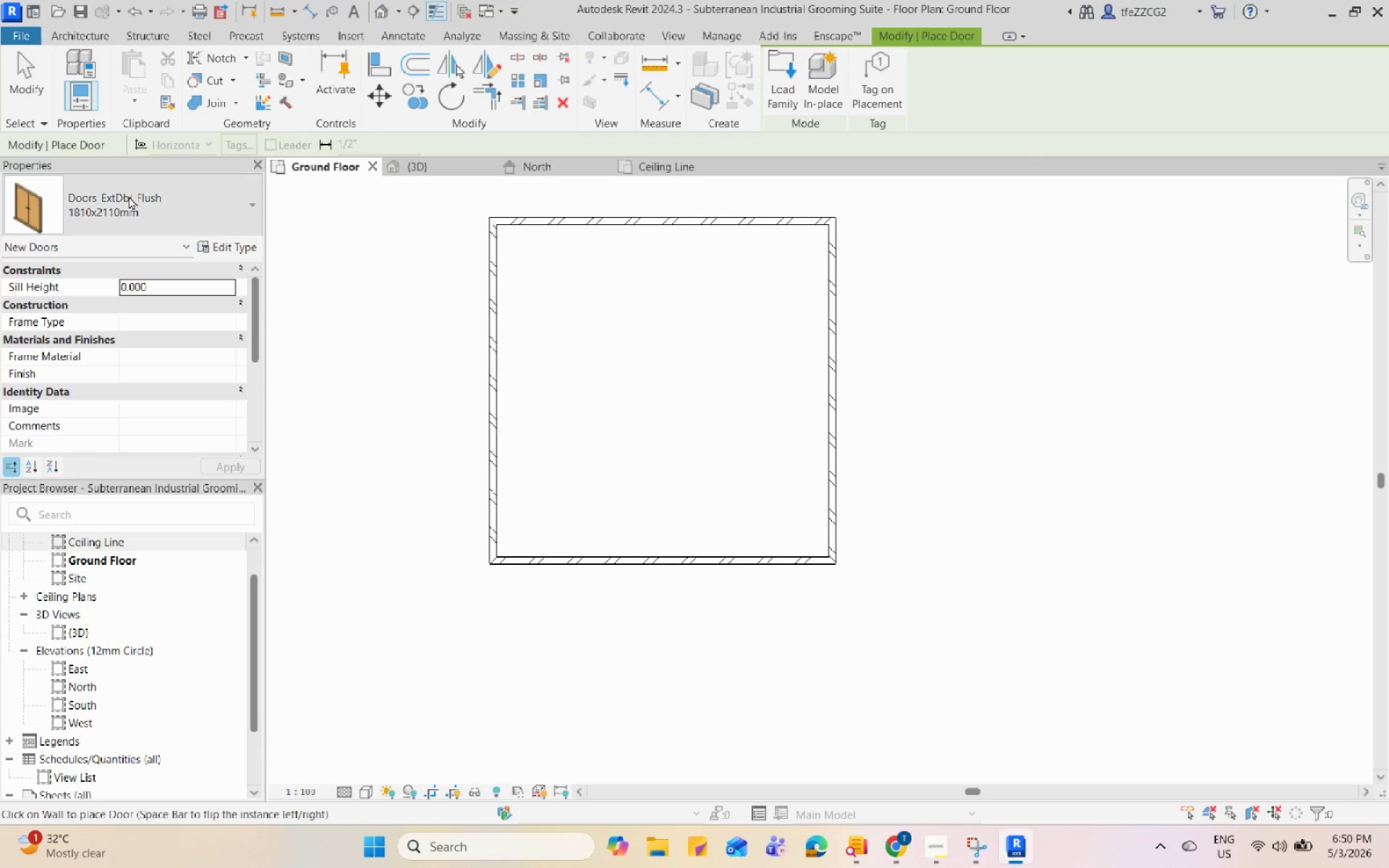 
left_click([129, 213])
 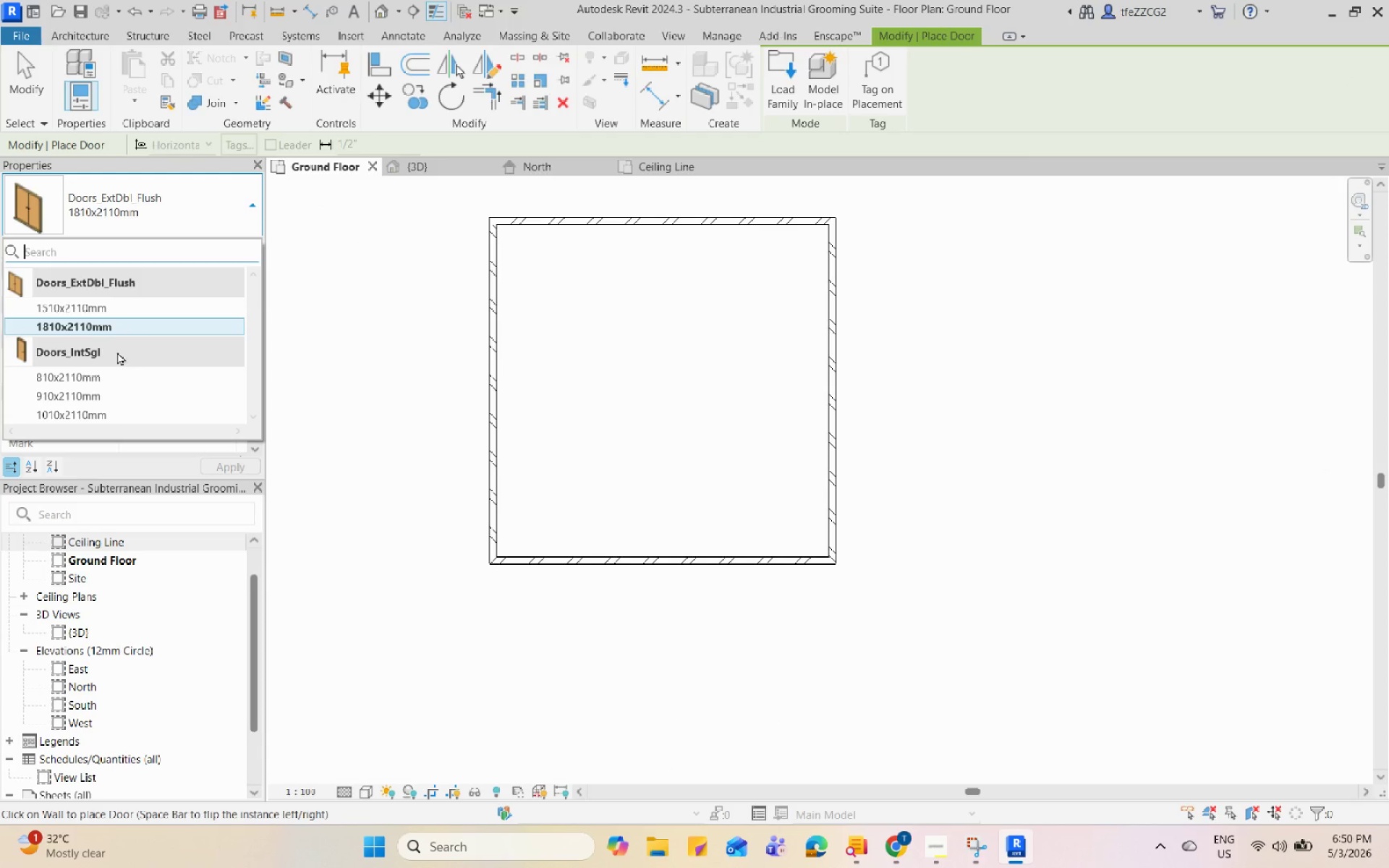 
scroll: coordinate [115, 373], scroll_direction: down, amount: 3.0
 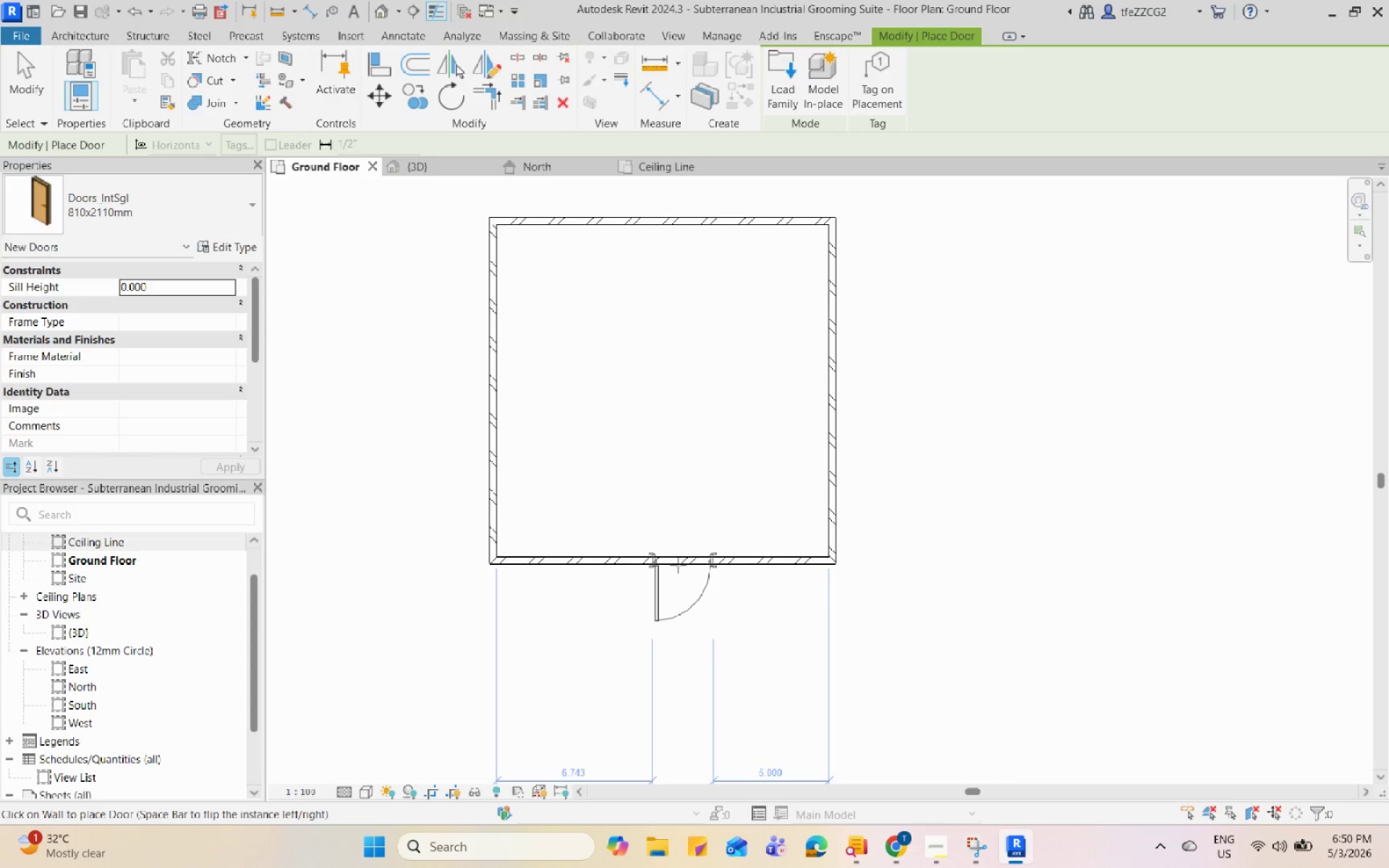 
wait(7.29)
 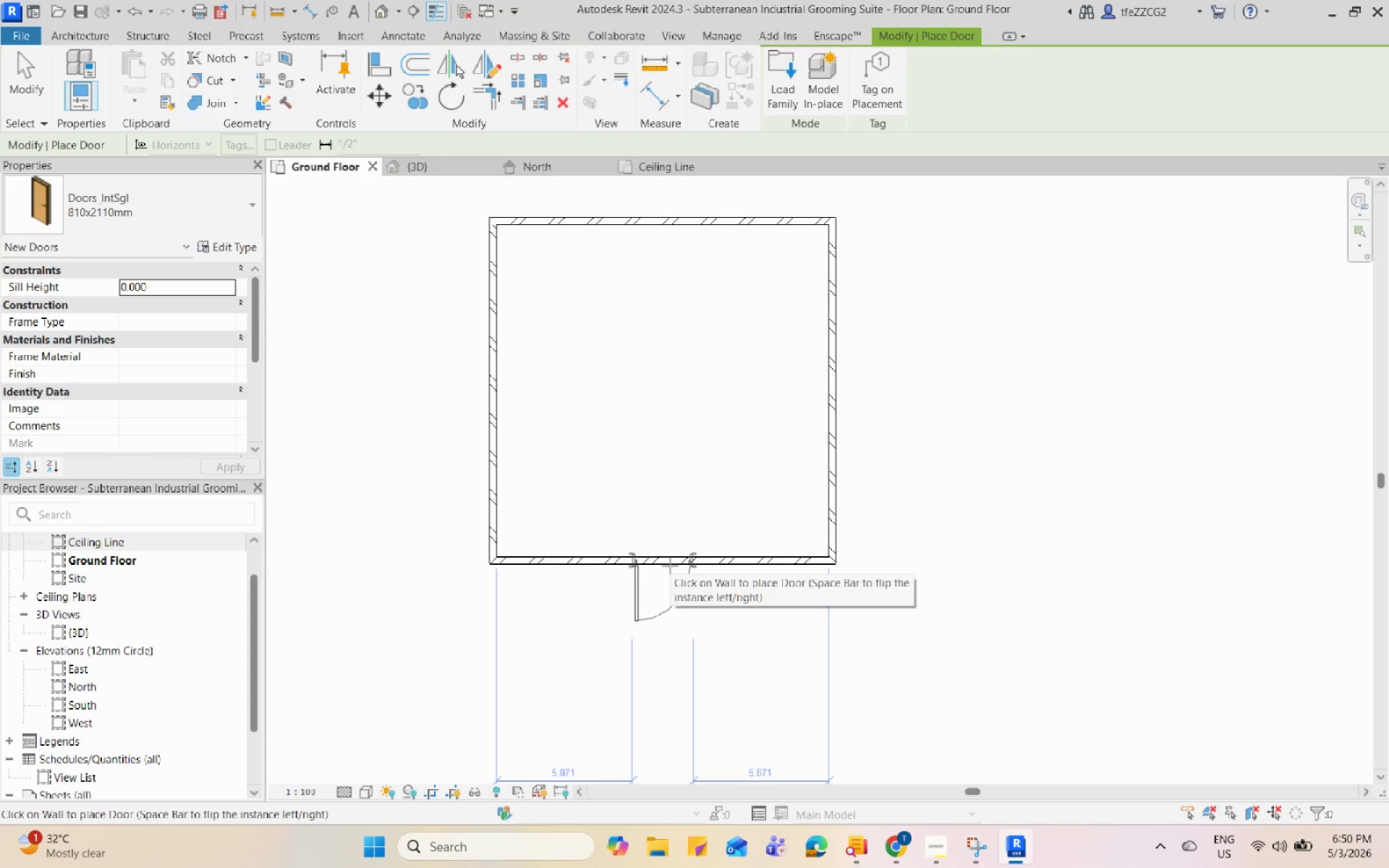 
left_click([676, 566])
 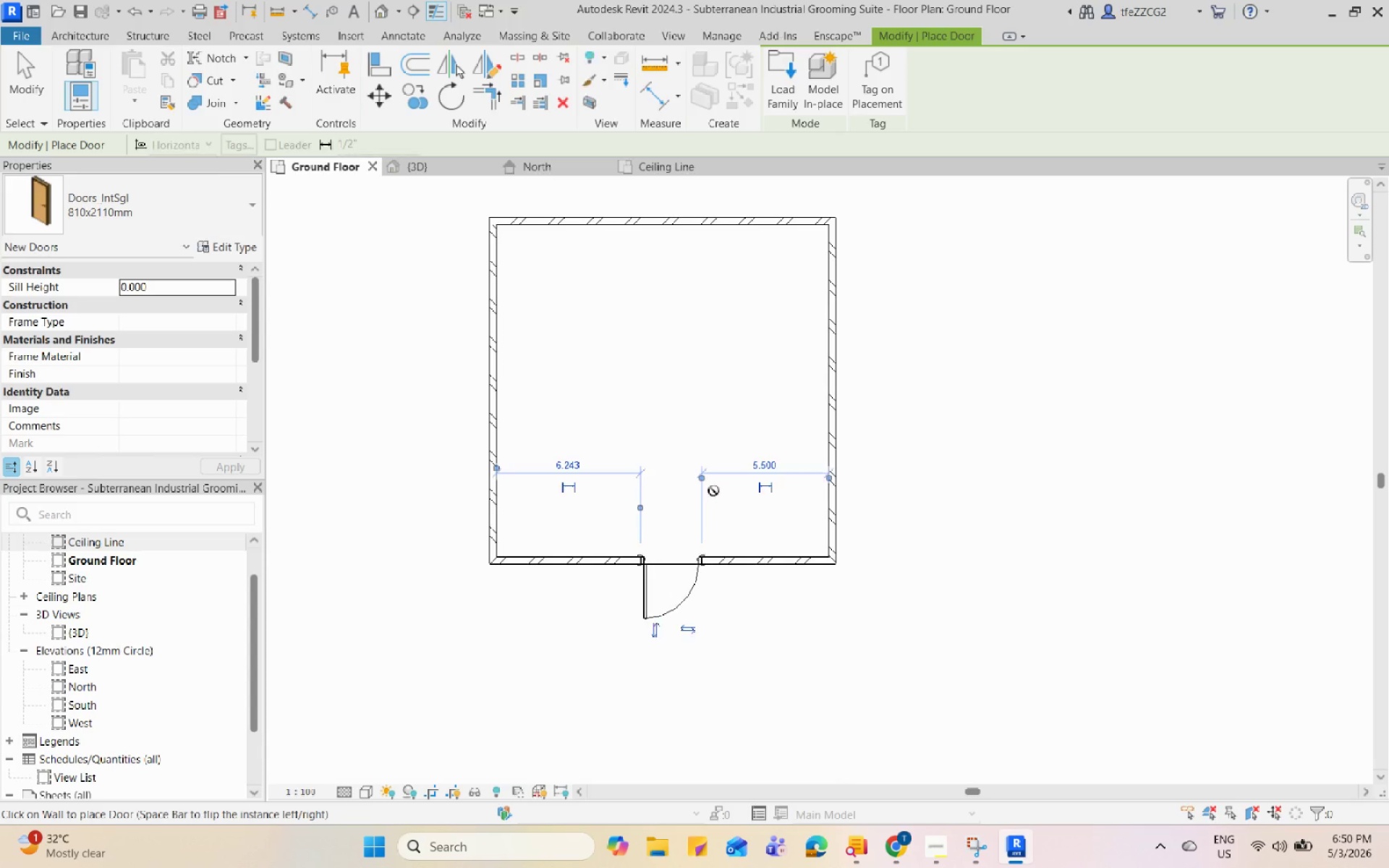 
key(Escape)
 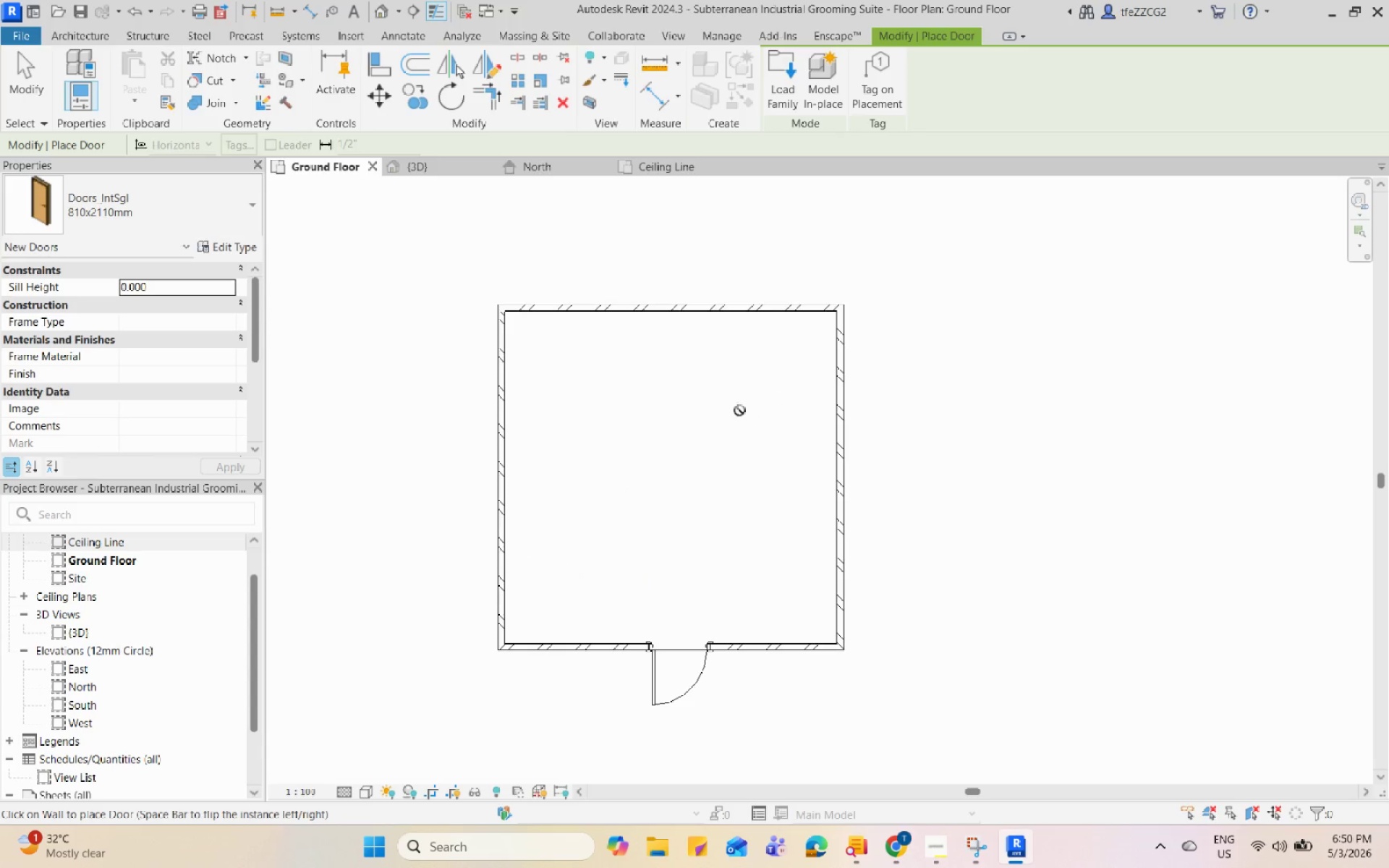 
scroll: coordinate [754, 422], scroll_direction: none, amount: 0.0
 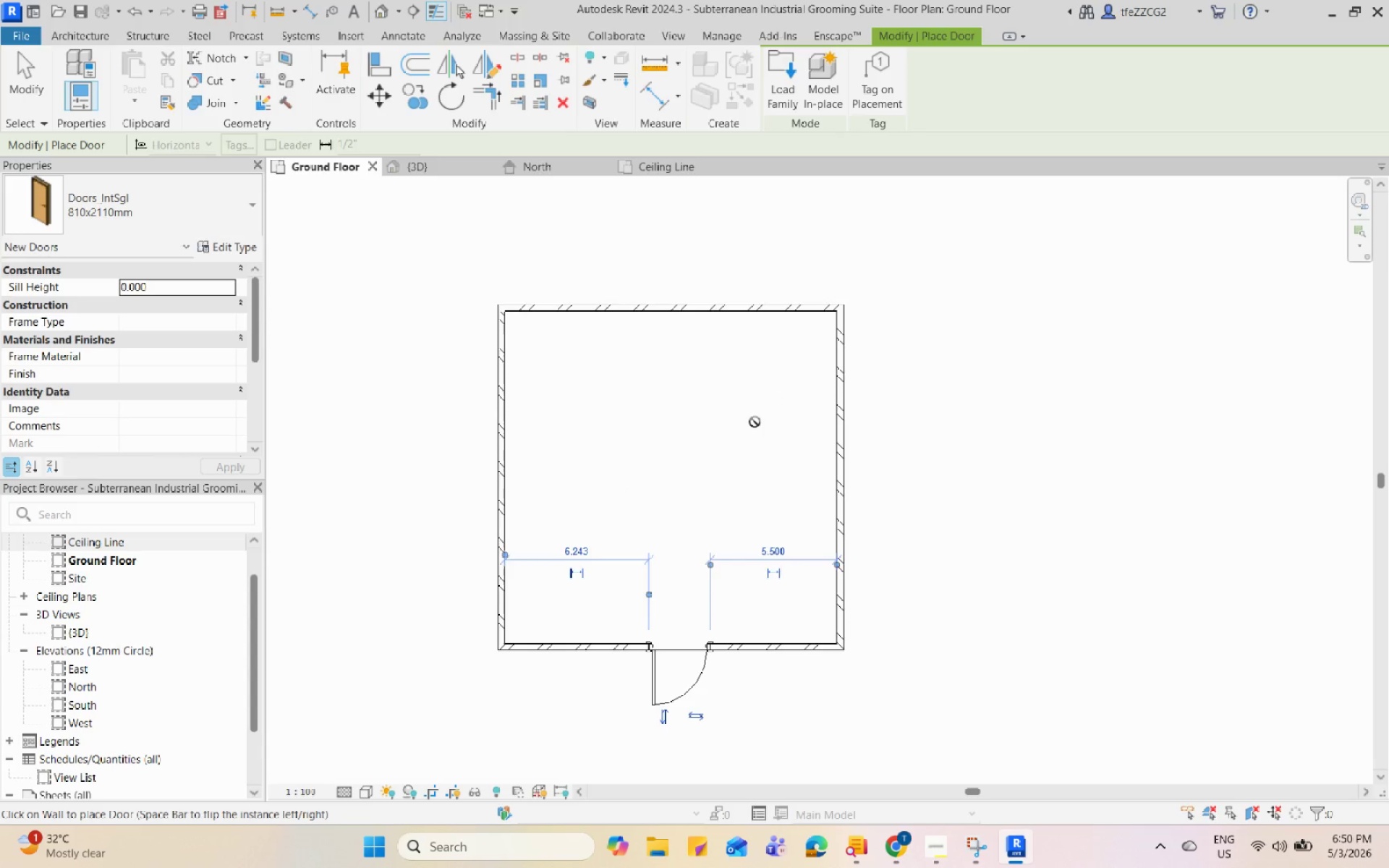 
key(Escape)
 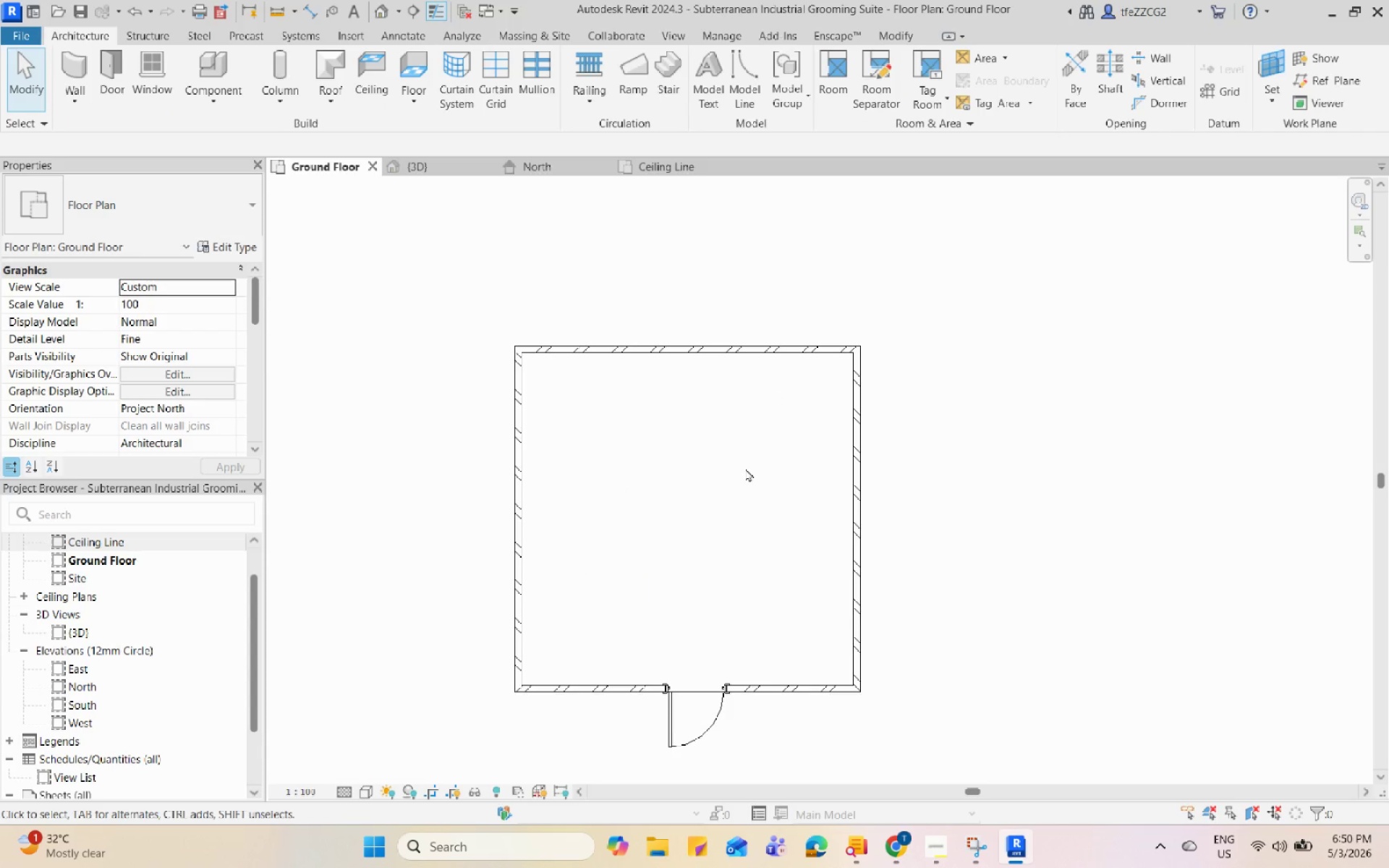 
scroll: coordinate [702, 417], scroll_direction: down, amount: 3.0
 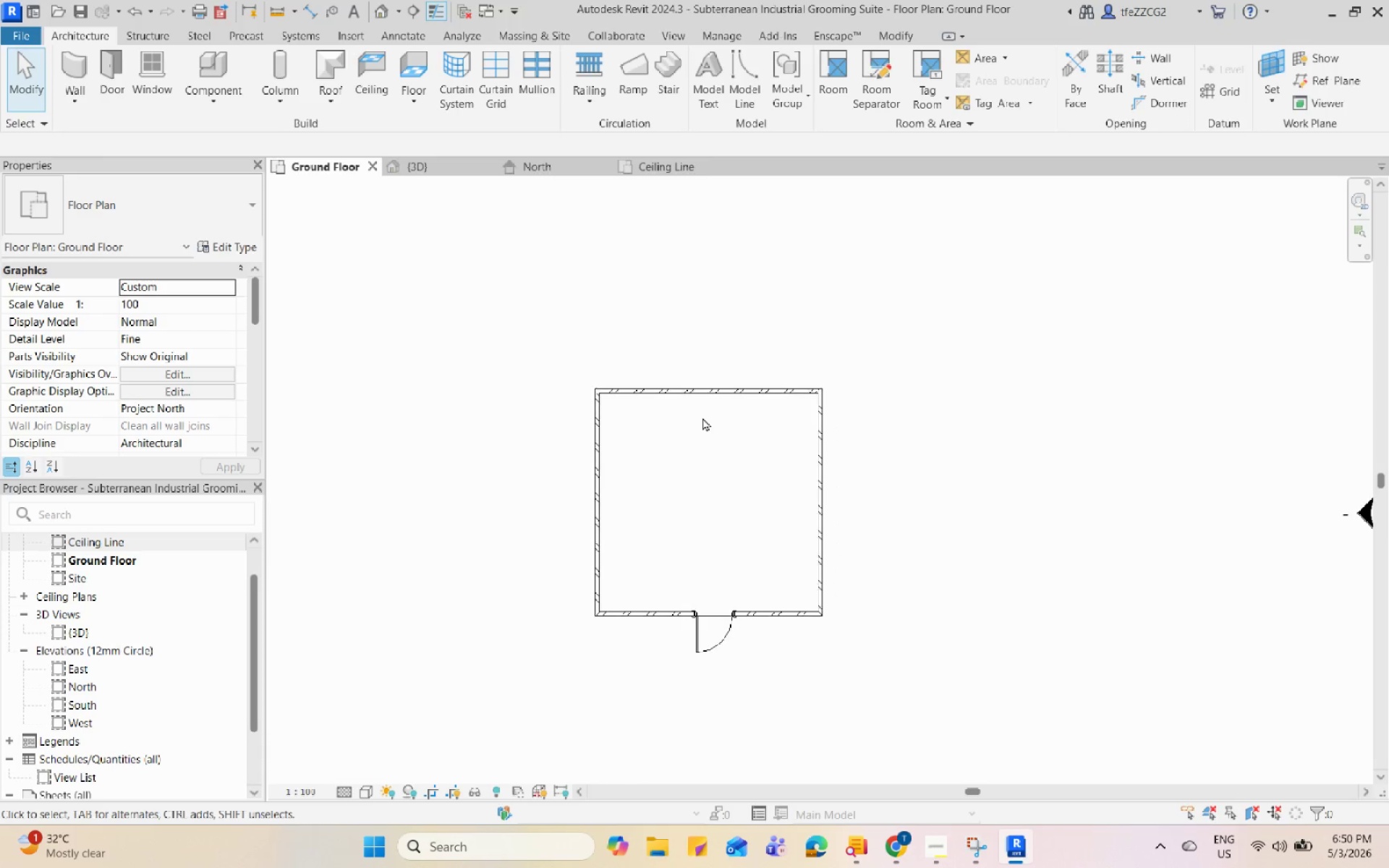 
scroll: coordinate [702, 417], scroll_direction: up, amount: 2.0
 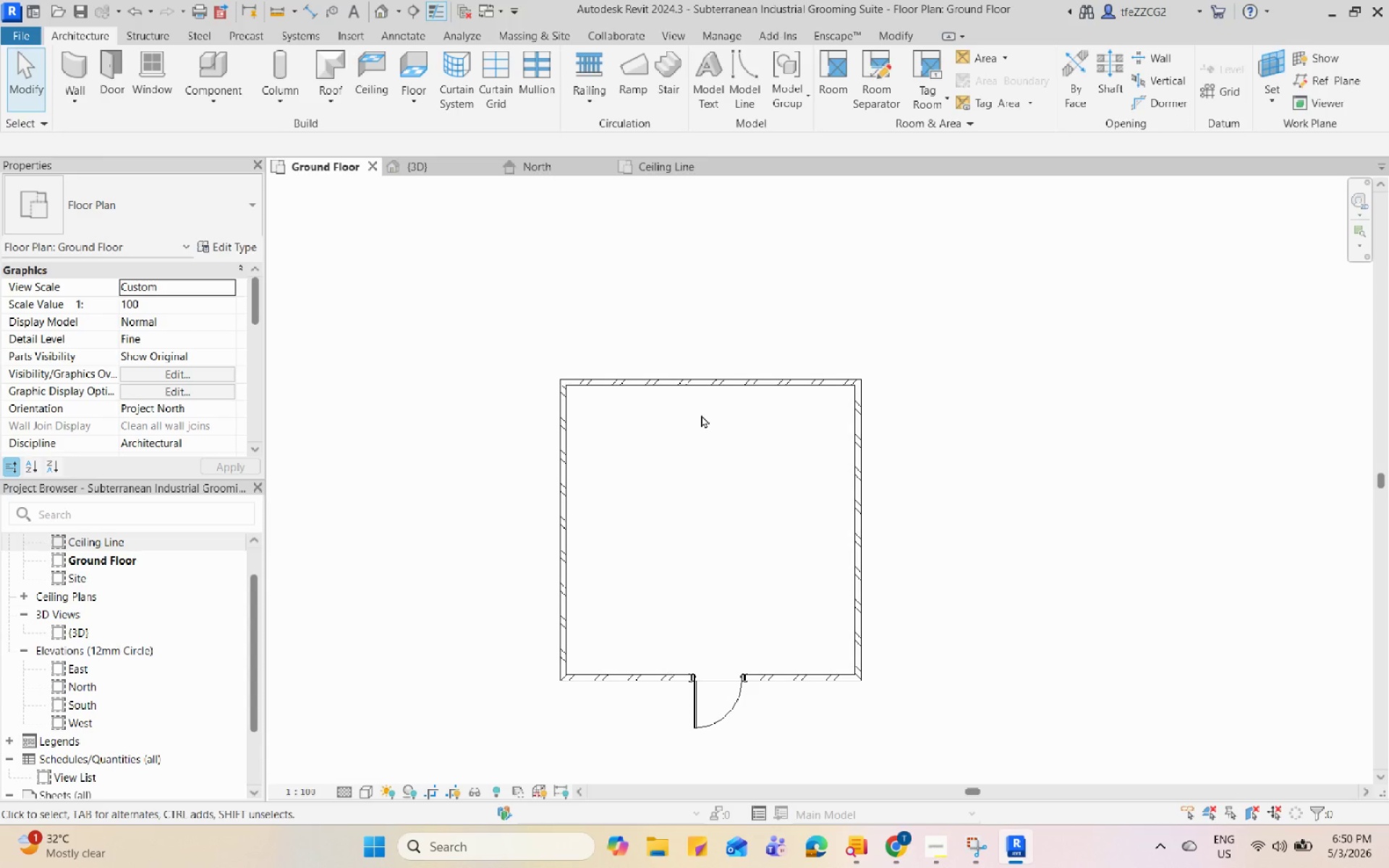 
left_click([420, 156])
 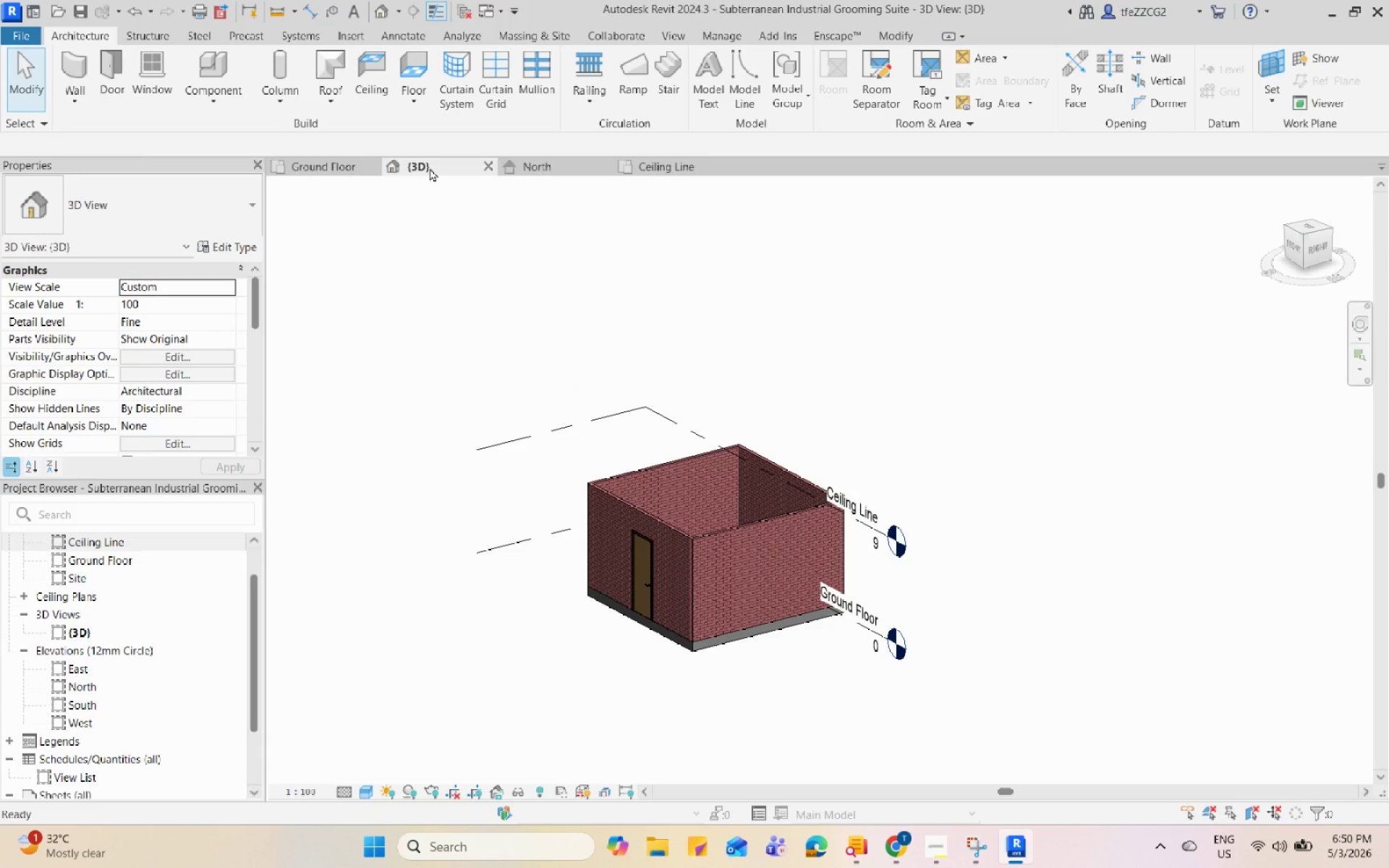 
scroll: coordinate [788, 515], scroll_direction: up, amount: 2.0
 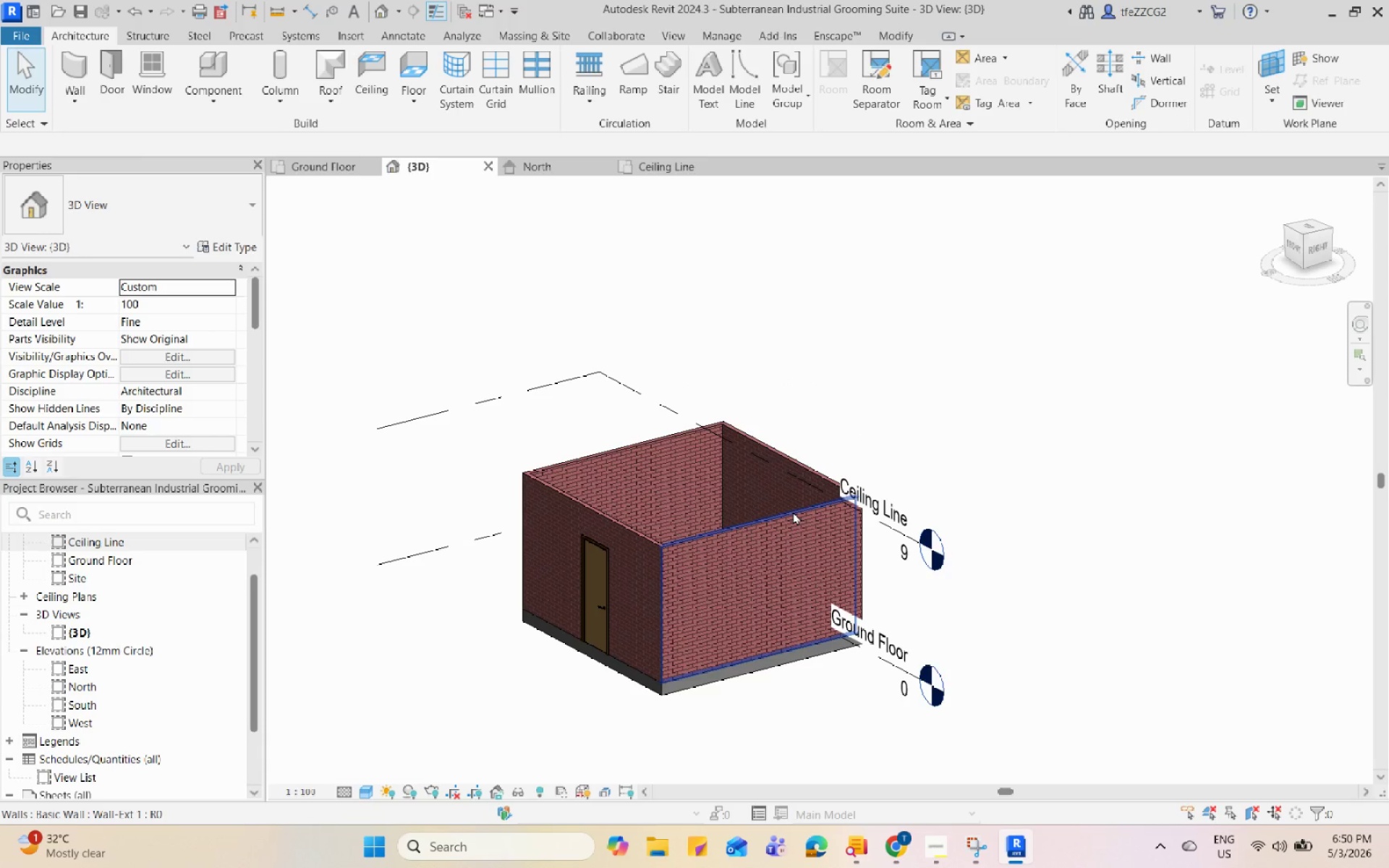 
hold_key(key=ShiftLeft, duration=1.45)
 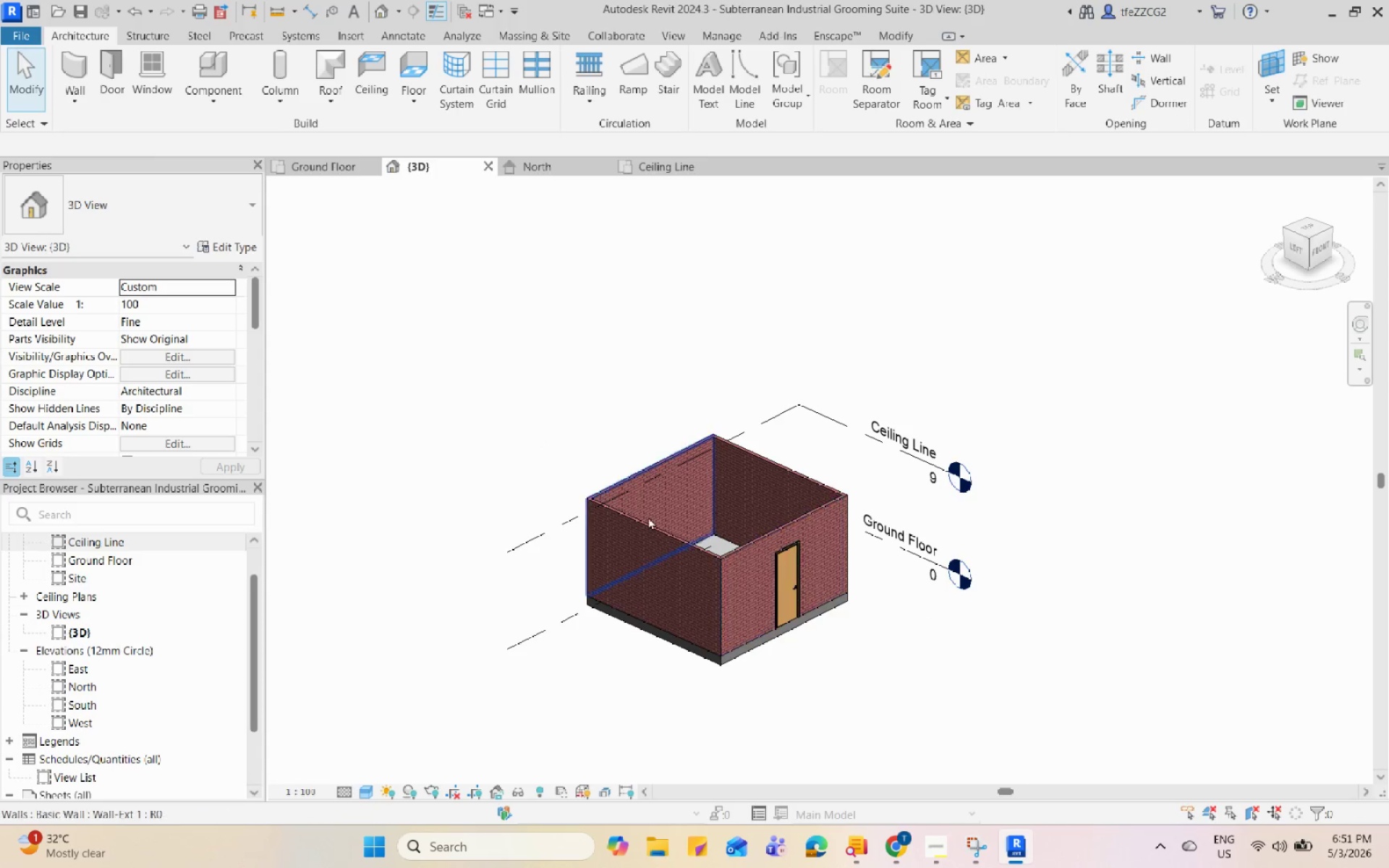 
scroll: coordinate [793, 511], scroll_direction: down, amount: 2.0
 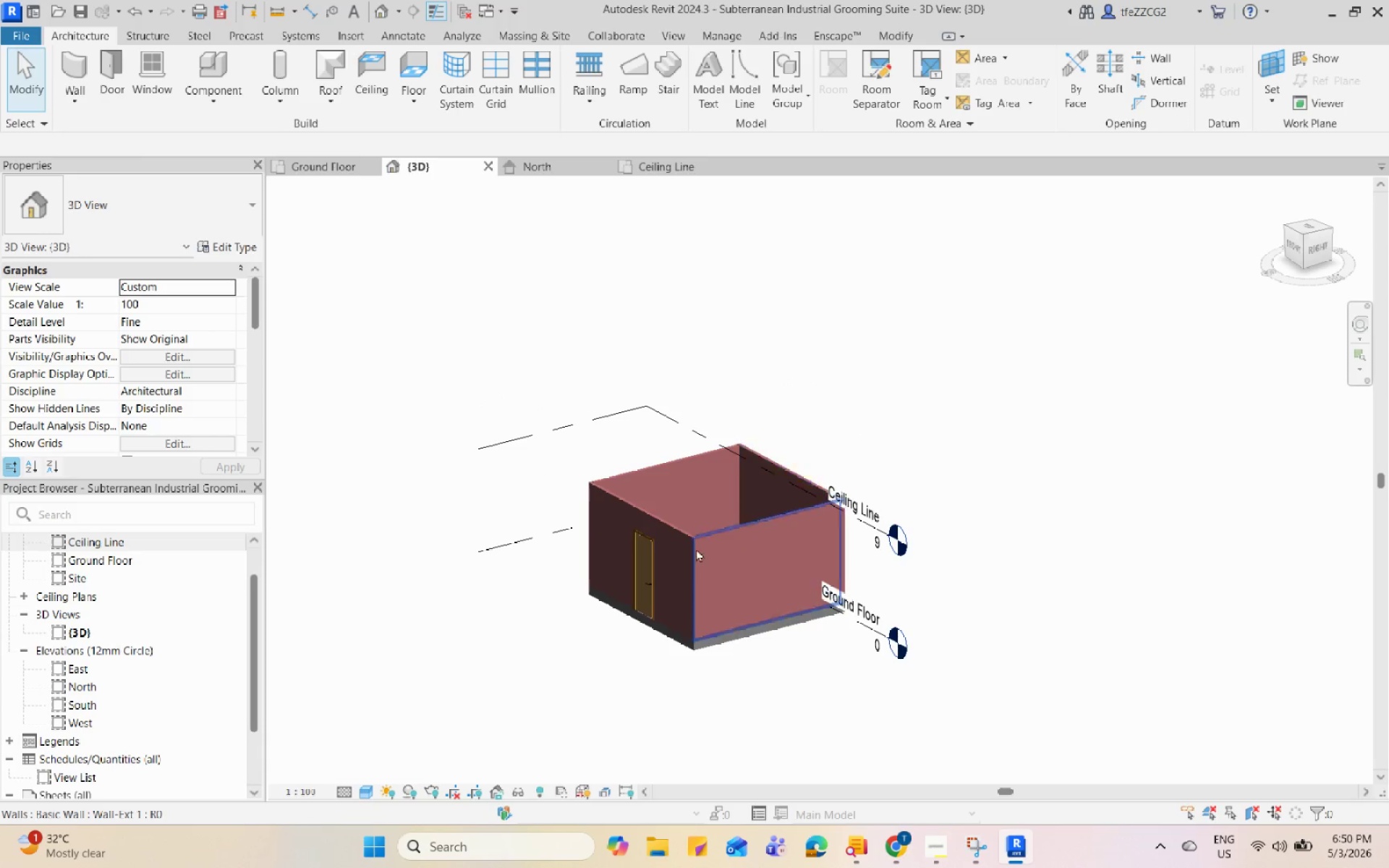 
scroll: coordinate [718, 475], scroll_direction: up, amount: 6.0
 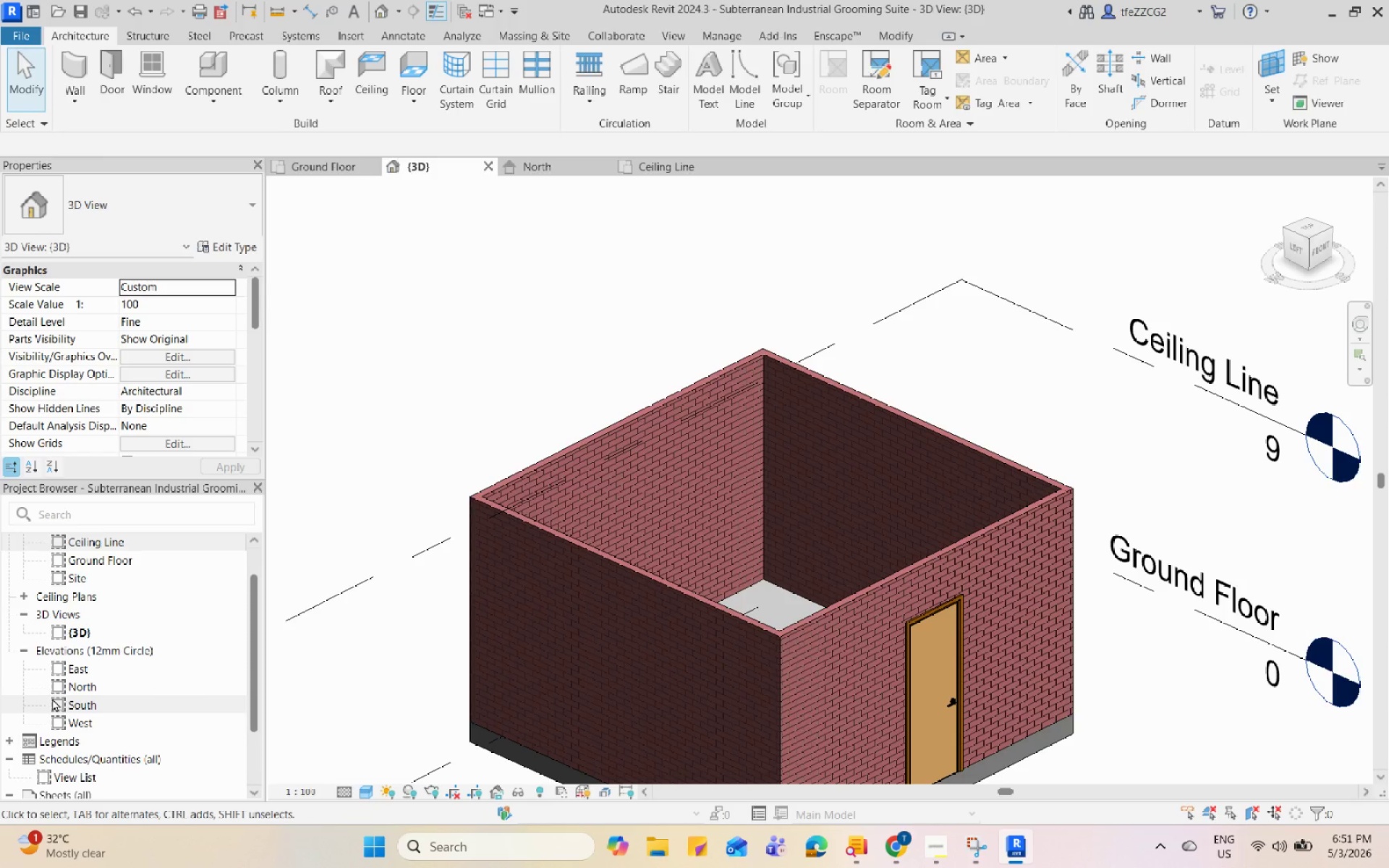 
hold_key(key=ShiftLeft, duration=0.45)
 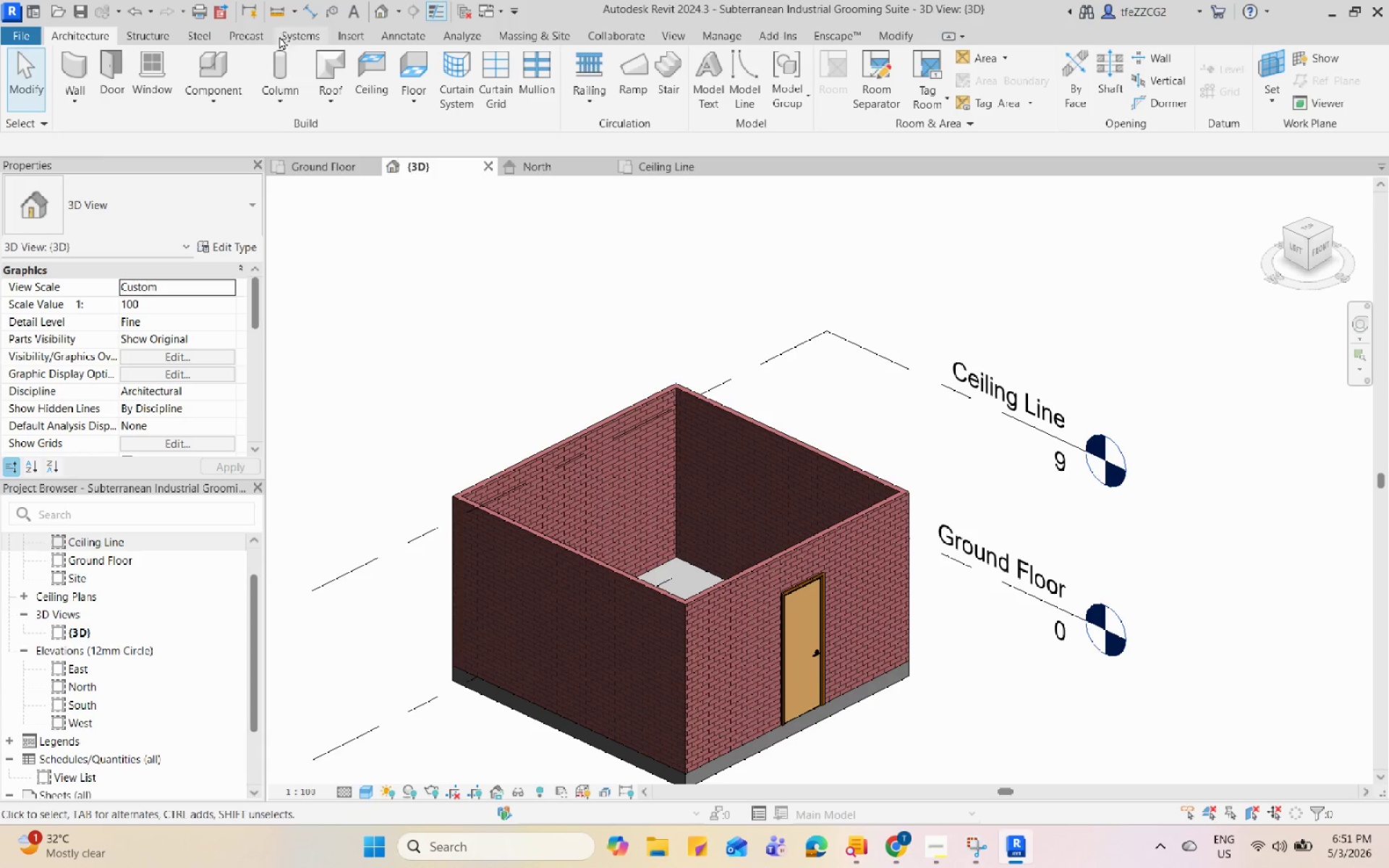 
scroll: coordinate [473, 464], scroll_direction: down, amount: 2.0
 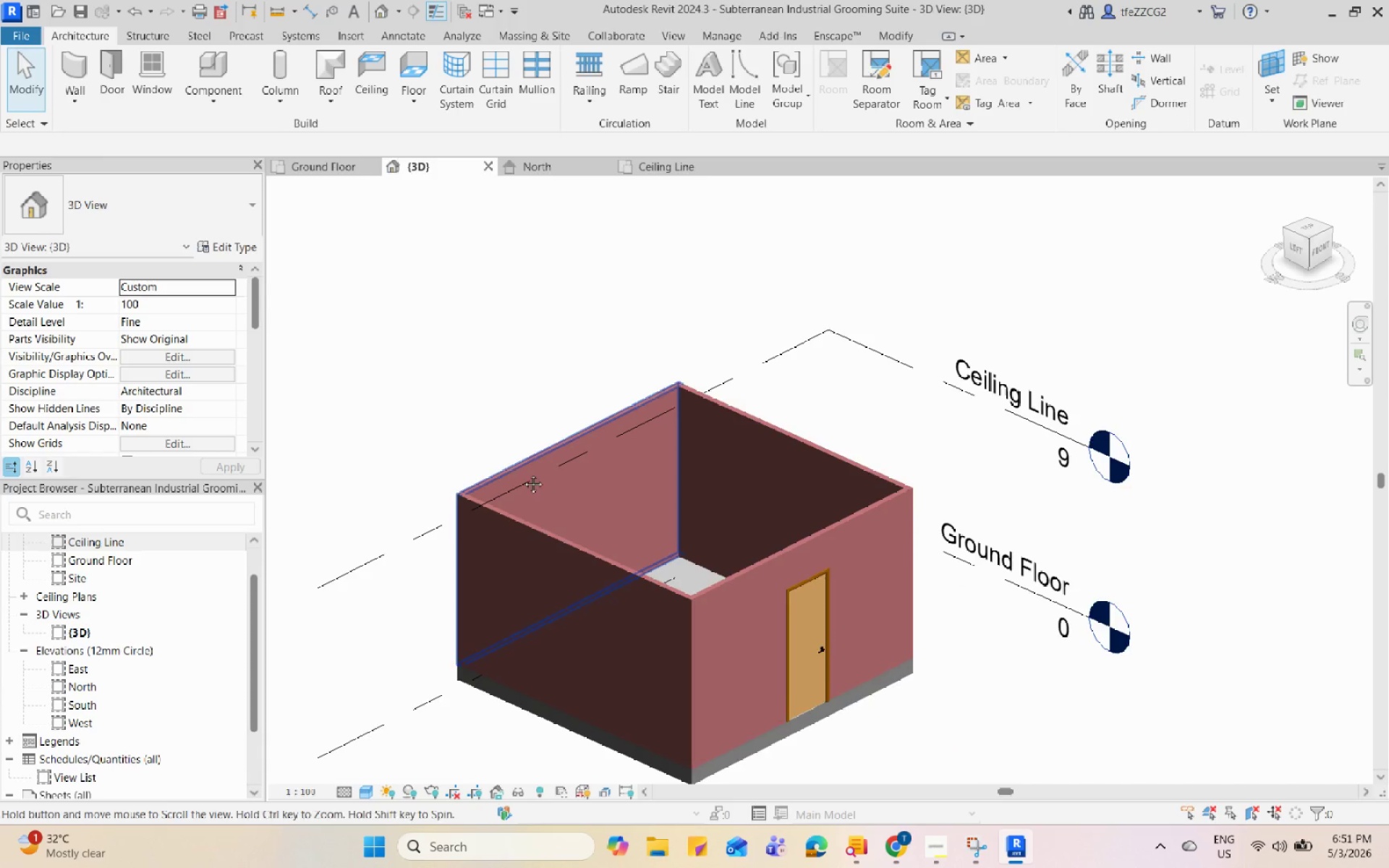 
left_click([248, 85])
 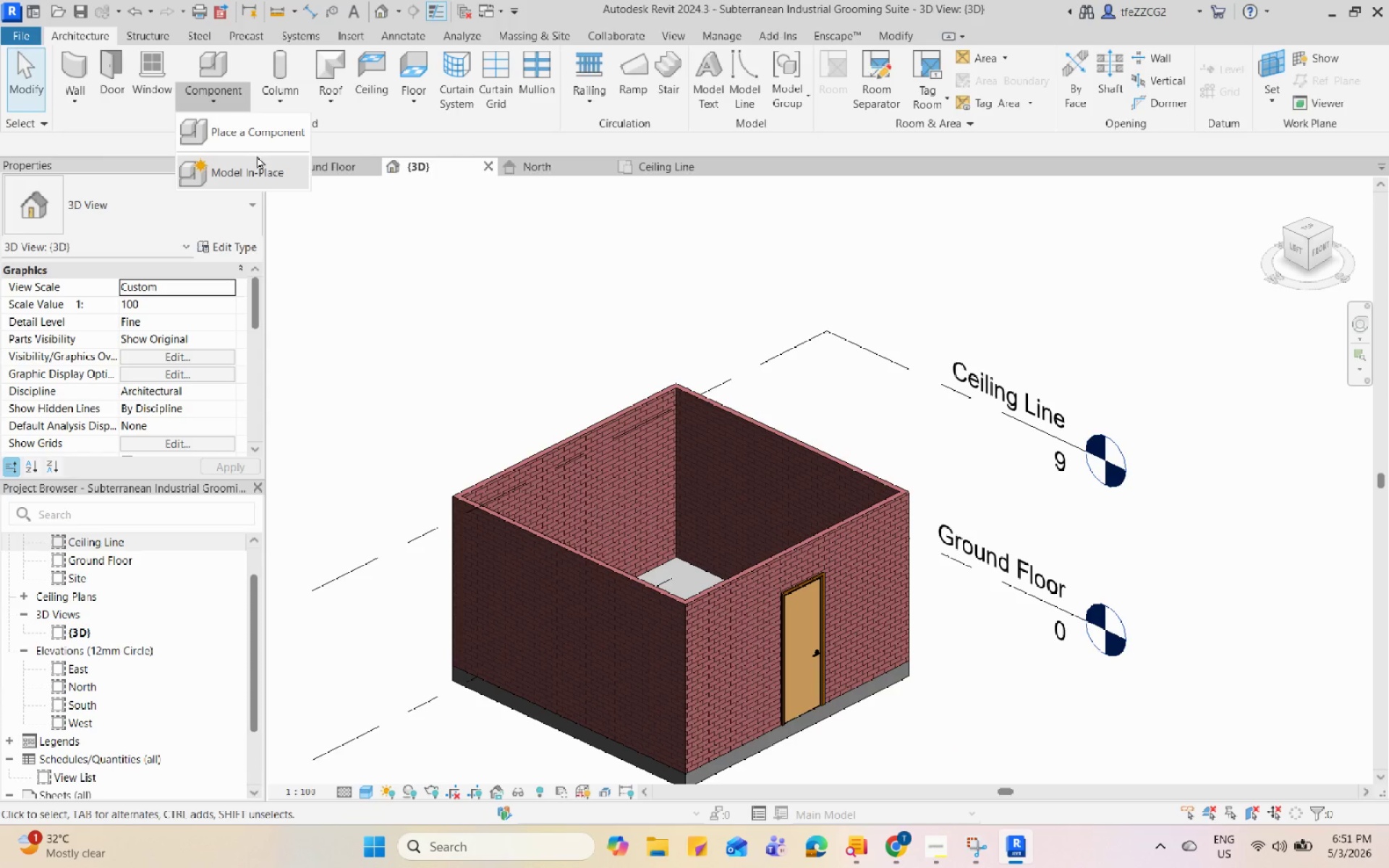 
left_click([258, 159])
 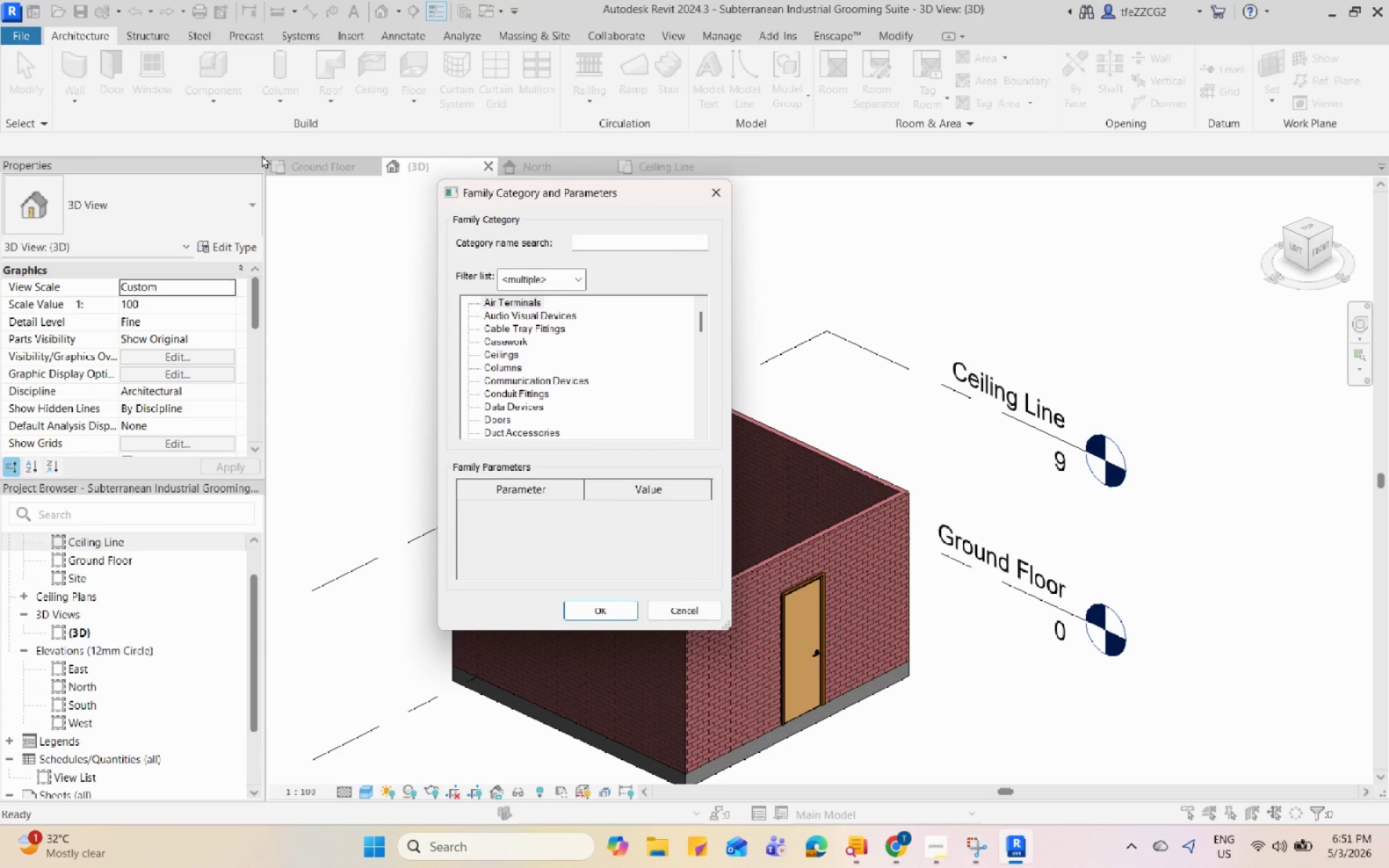 
scroll: coordinate [527, 371], scroll_direction: down, amount: 12.0
 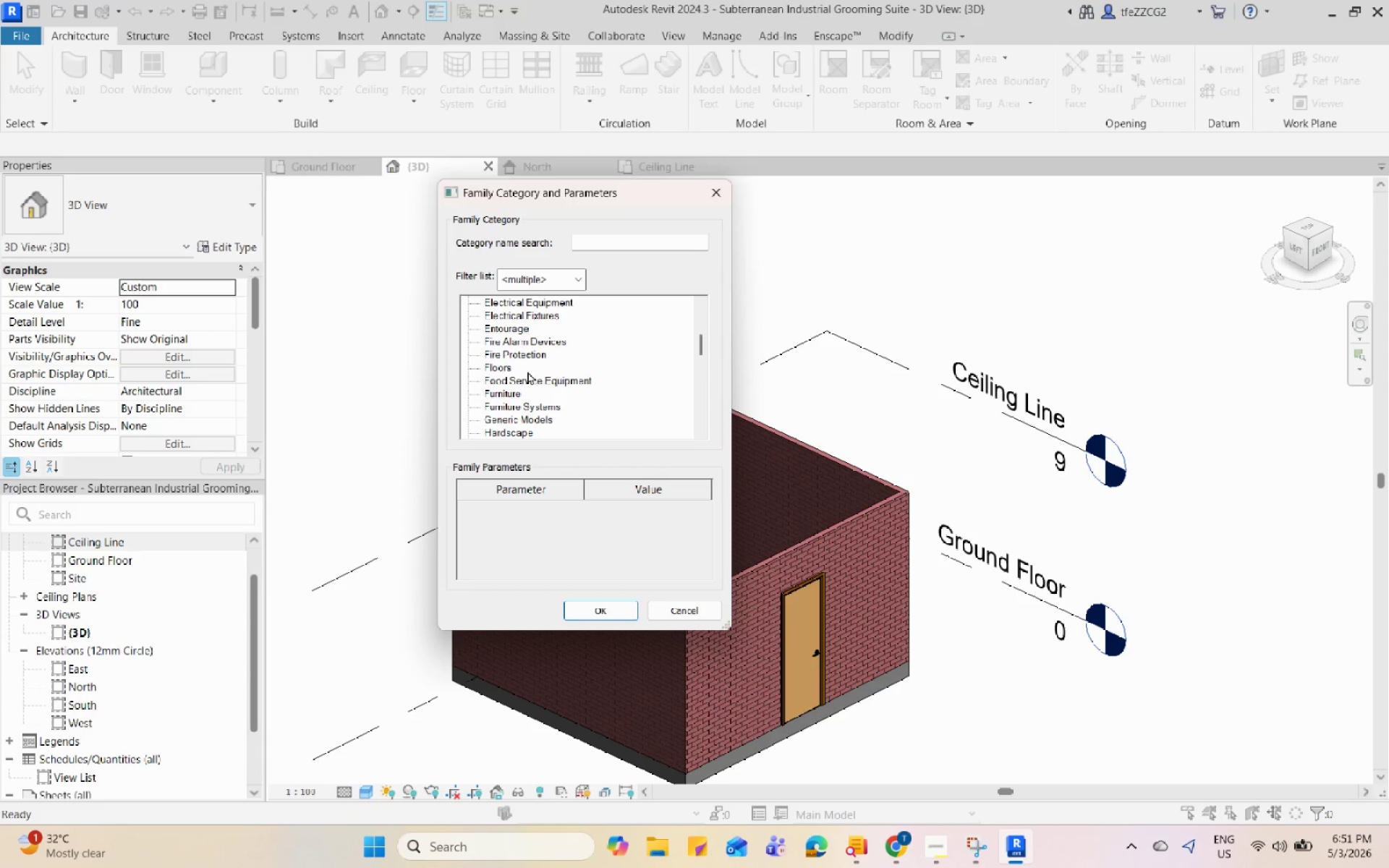 
scroll: coordinate [531, 372], scroll_direction: up, amount: 8.0
 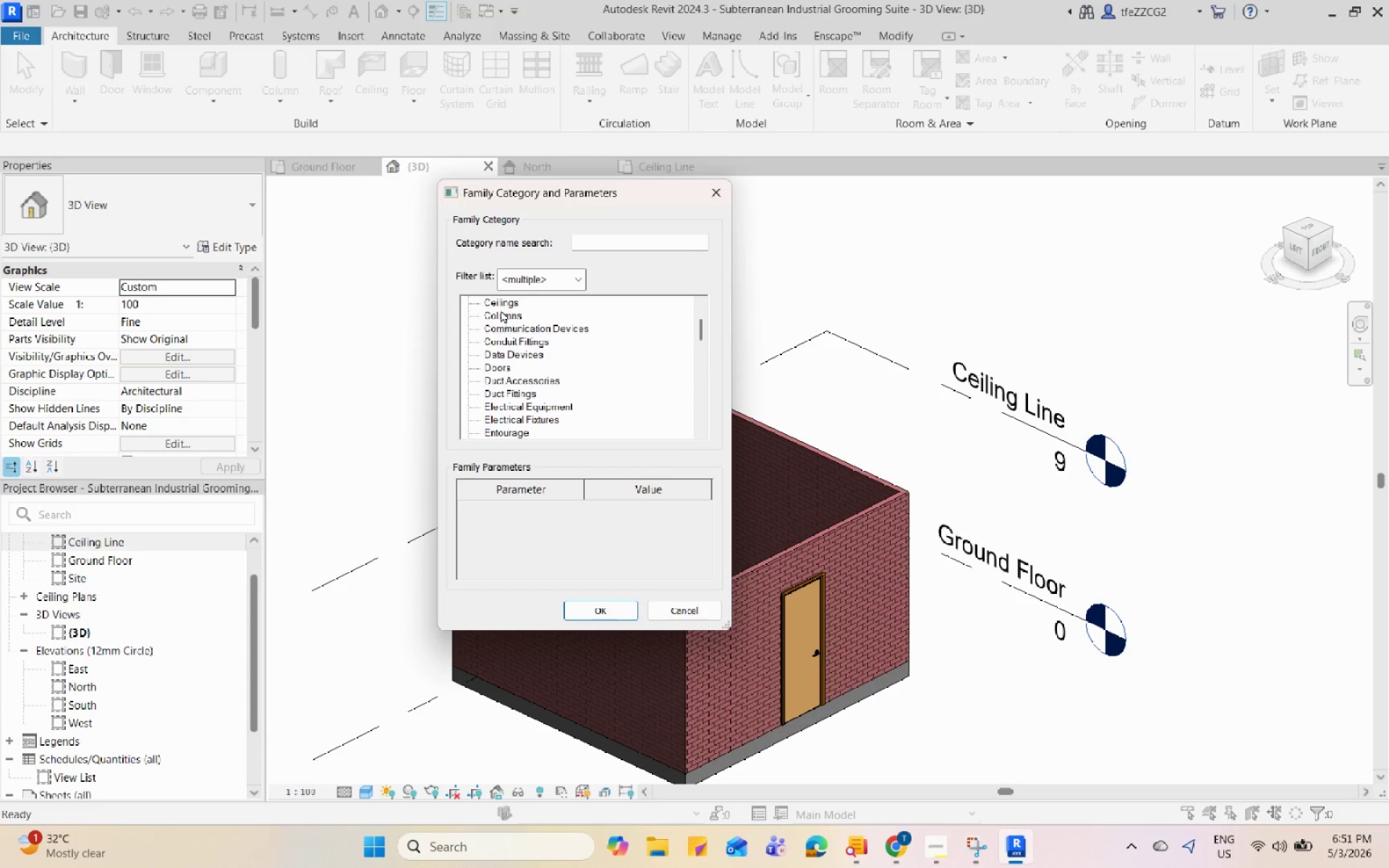 
left_click([501, 299])
 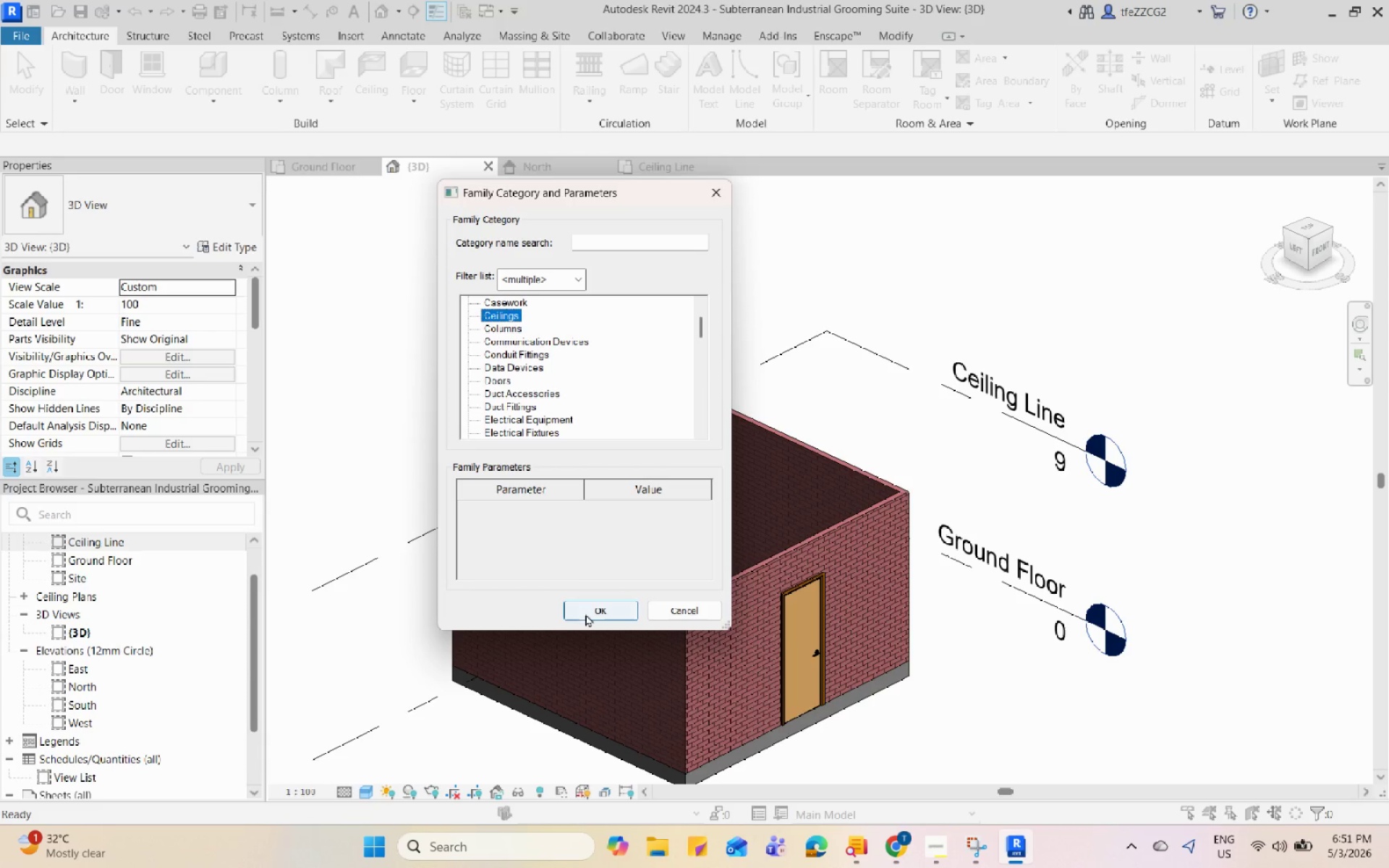 
left_click([585, 613])
 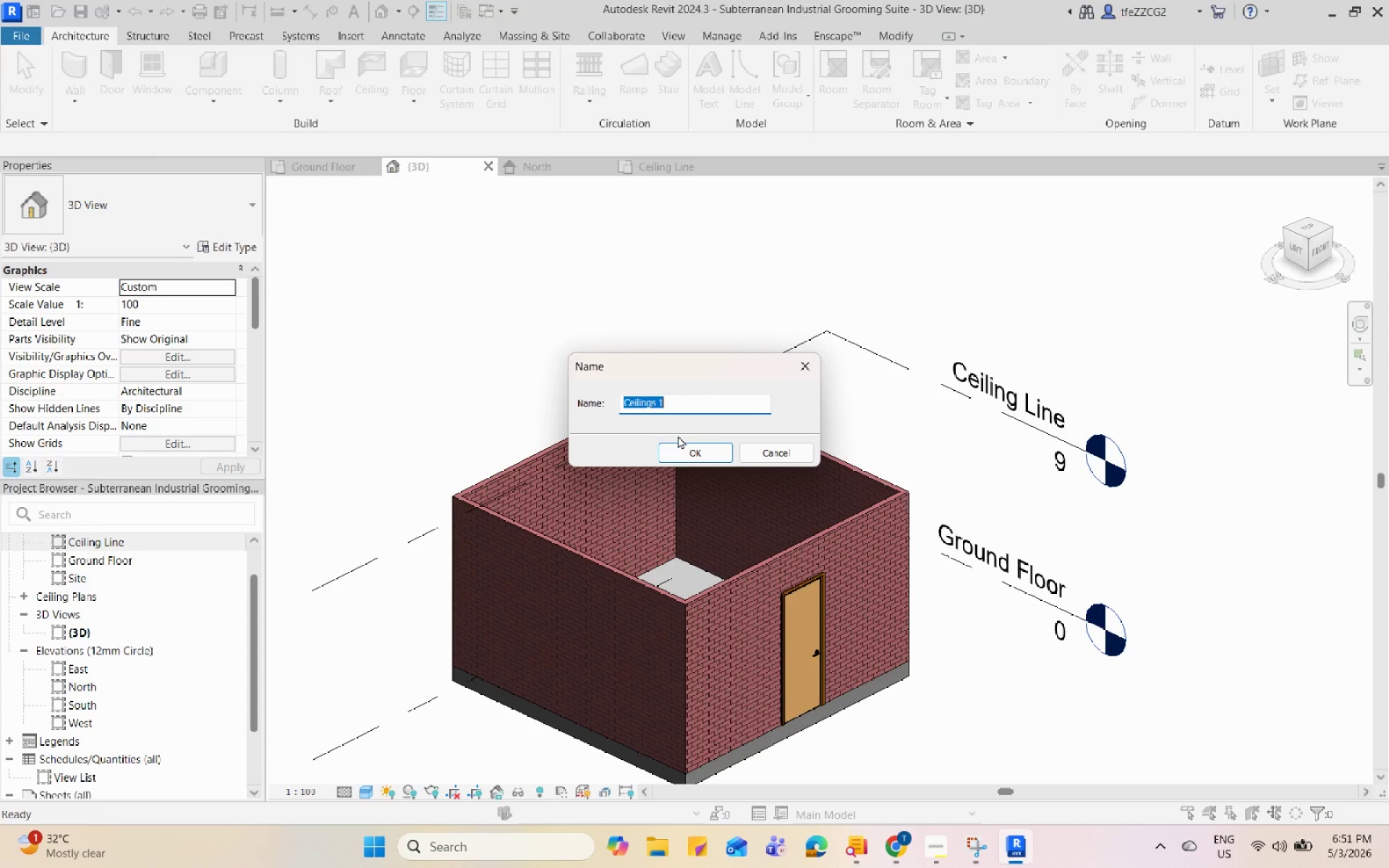 
key(Enter)
 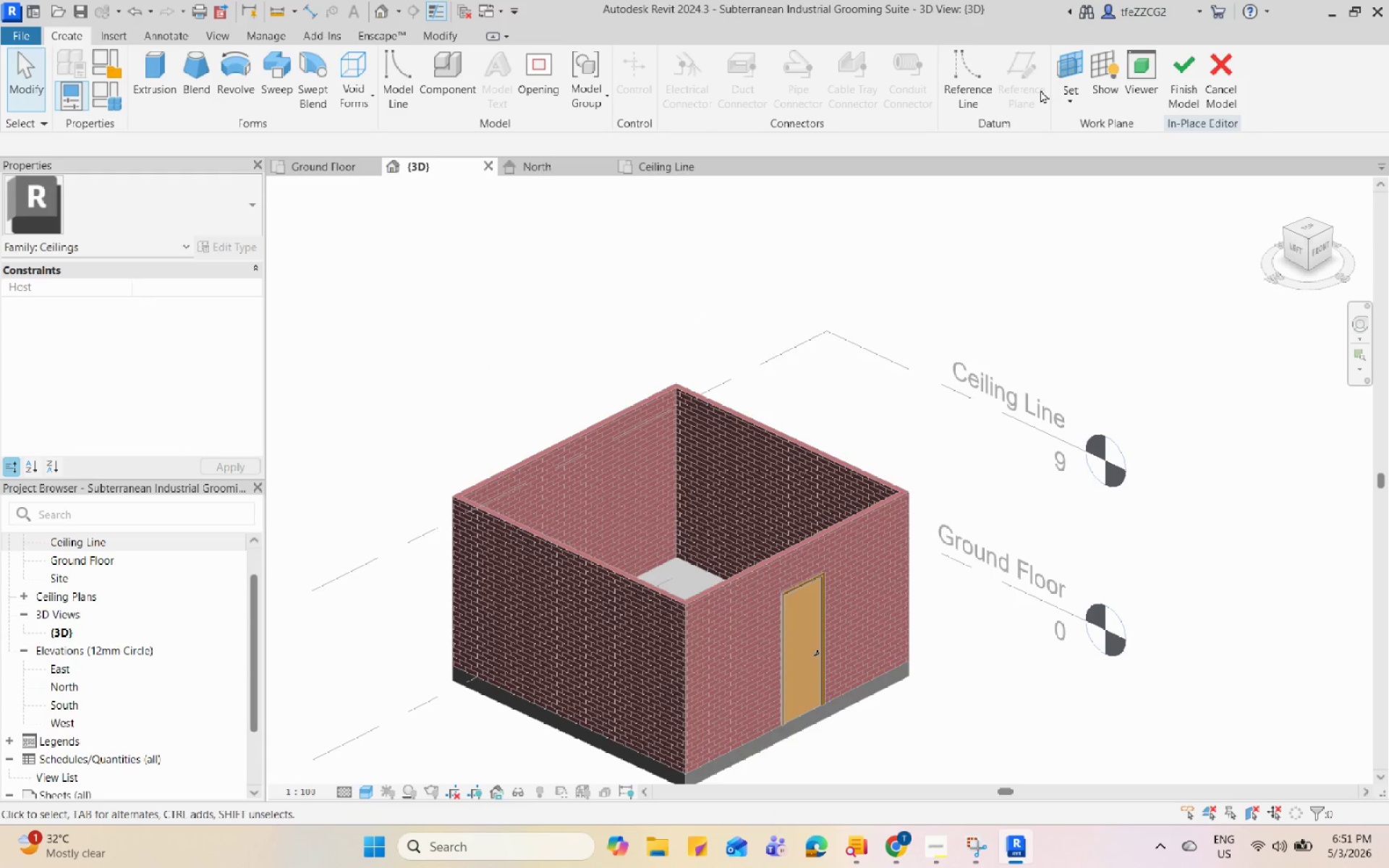 
left_click([1069, 65])
 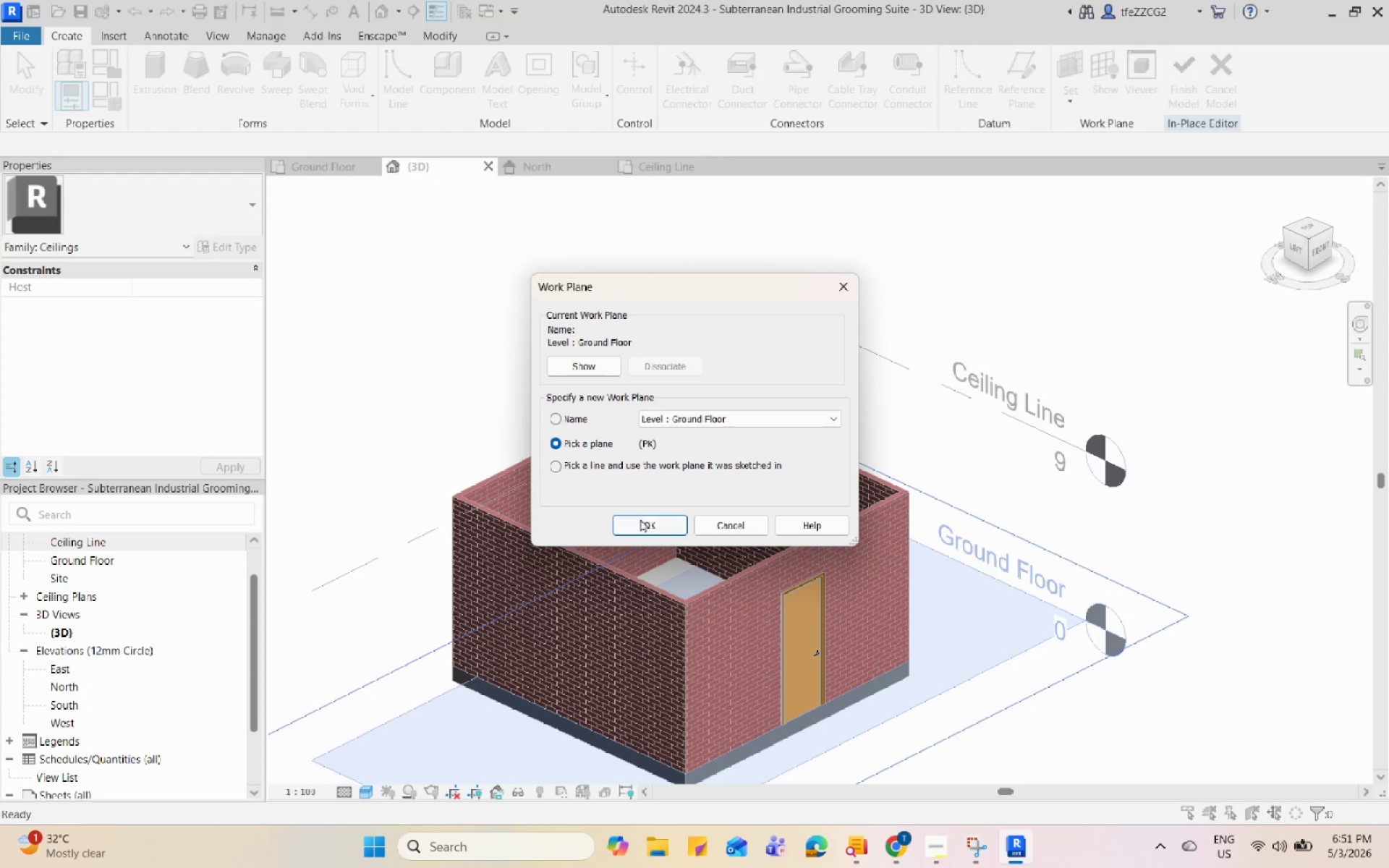 
left_click([643, 522])
 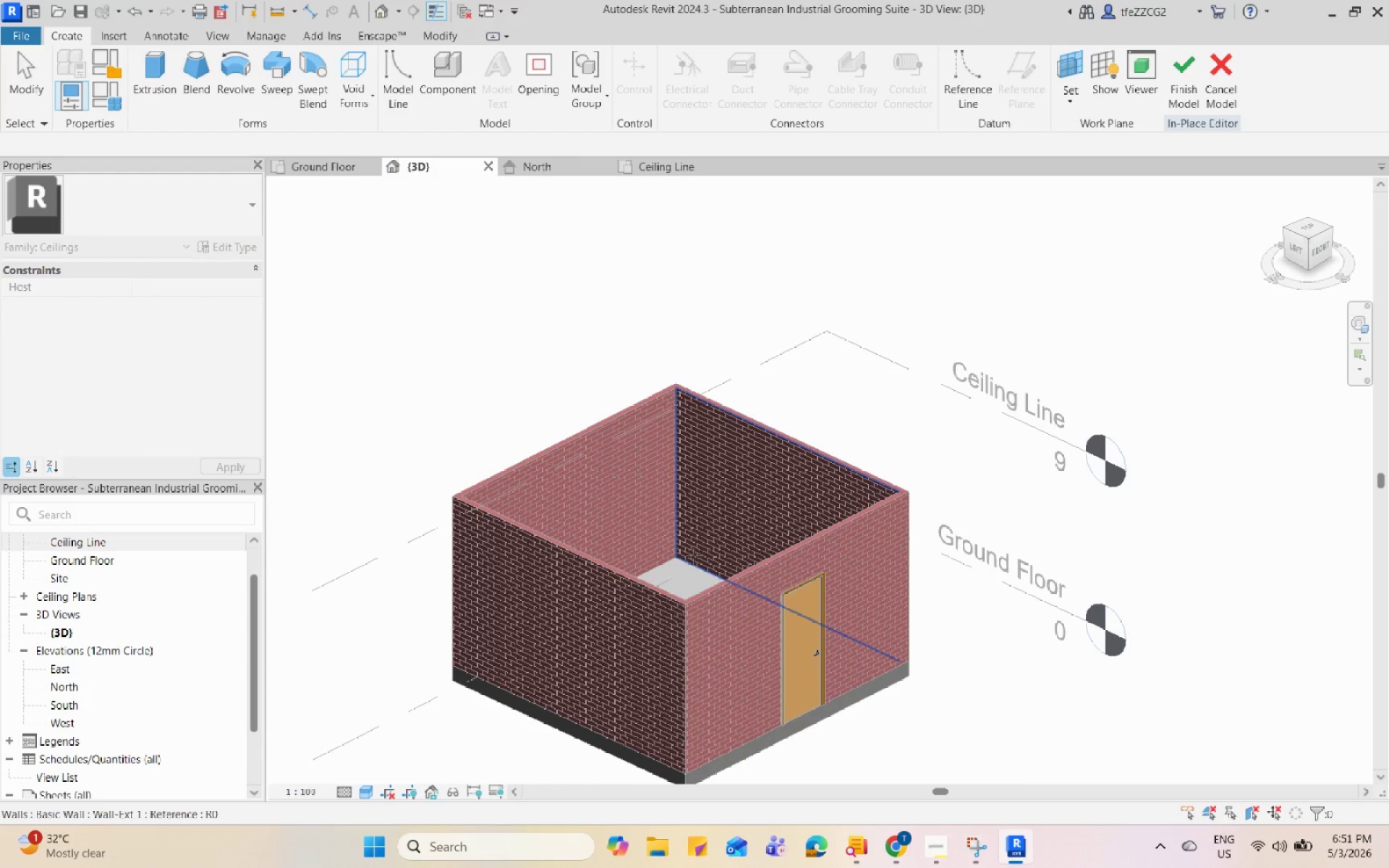 
wait(6.14)
 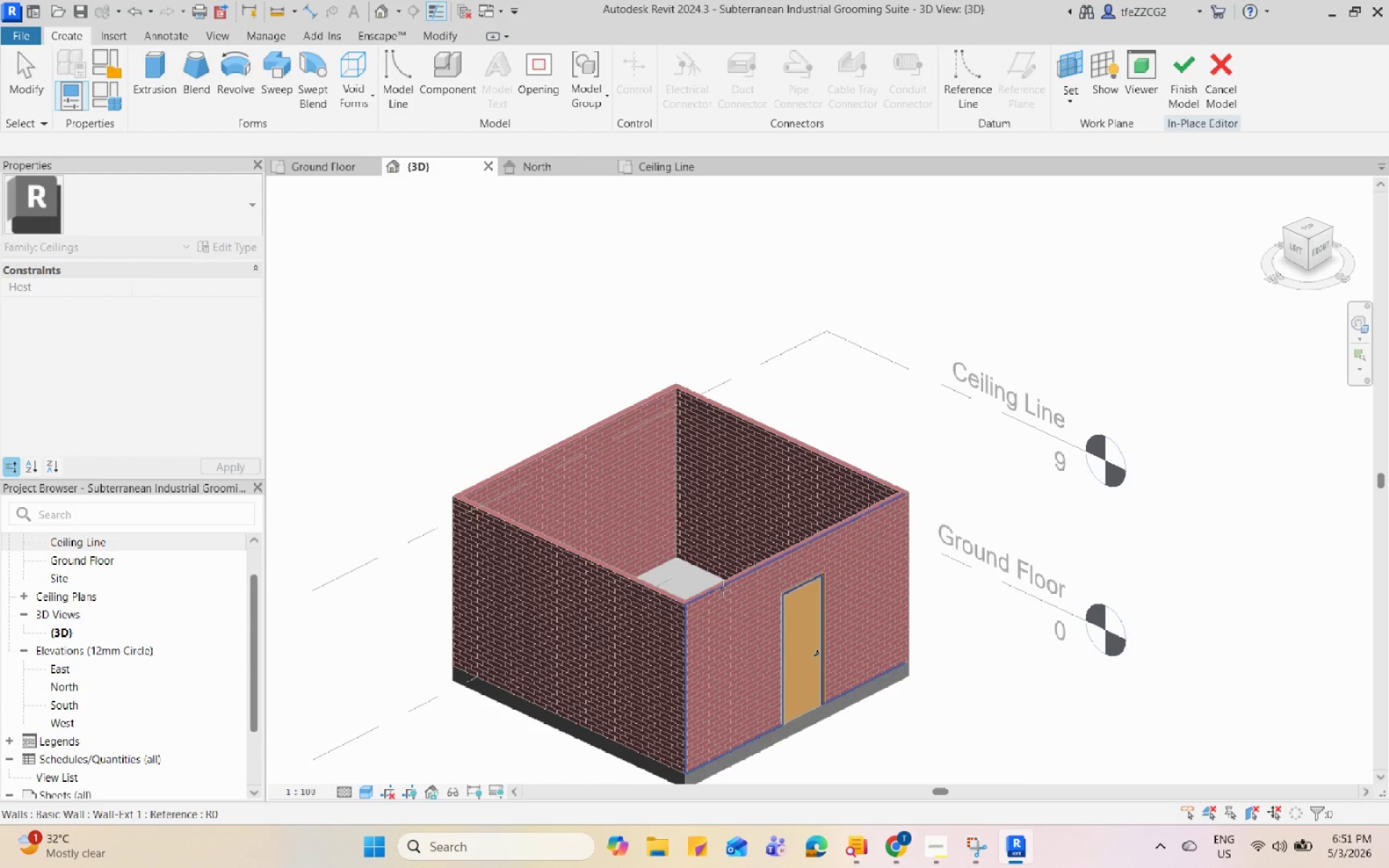 
scroll: coordinate [572, 446], scroll_direction: up, amount: 6.0
 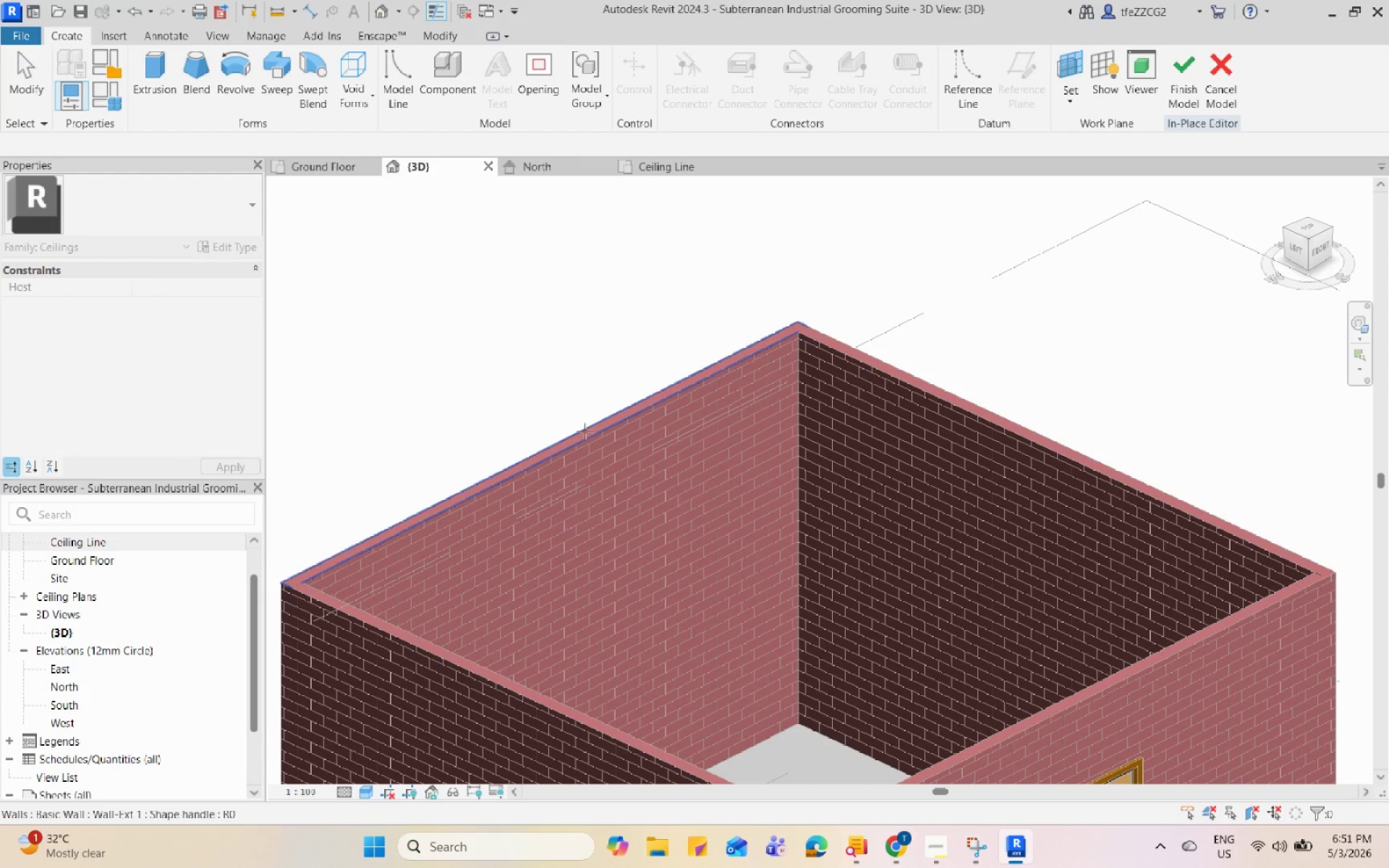 
left_click([585, 431])
 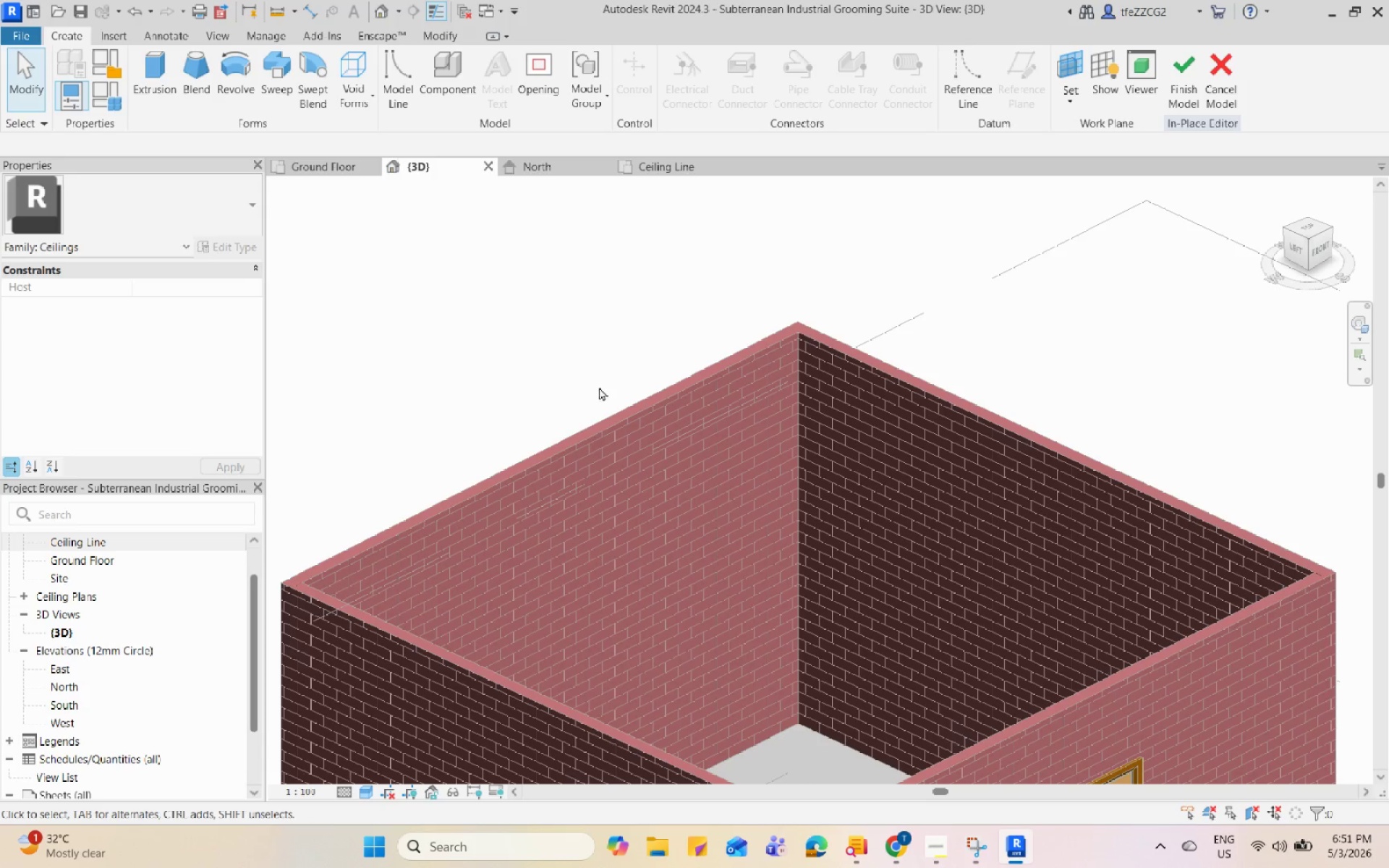 
scroll: coordinate [605, 393], scroll_direction: down, amount: 9.0
 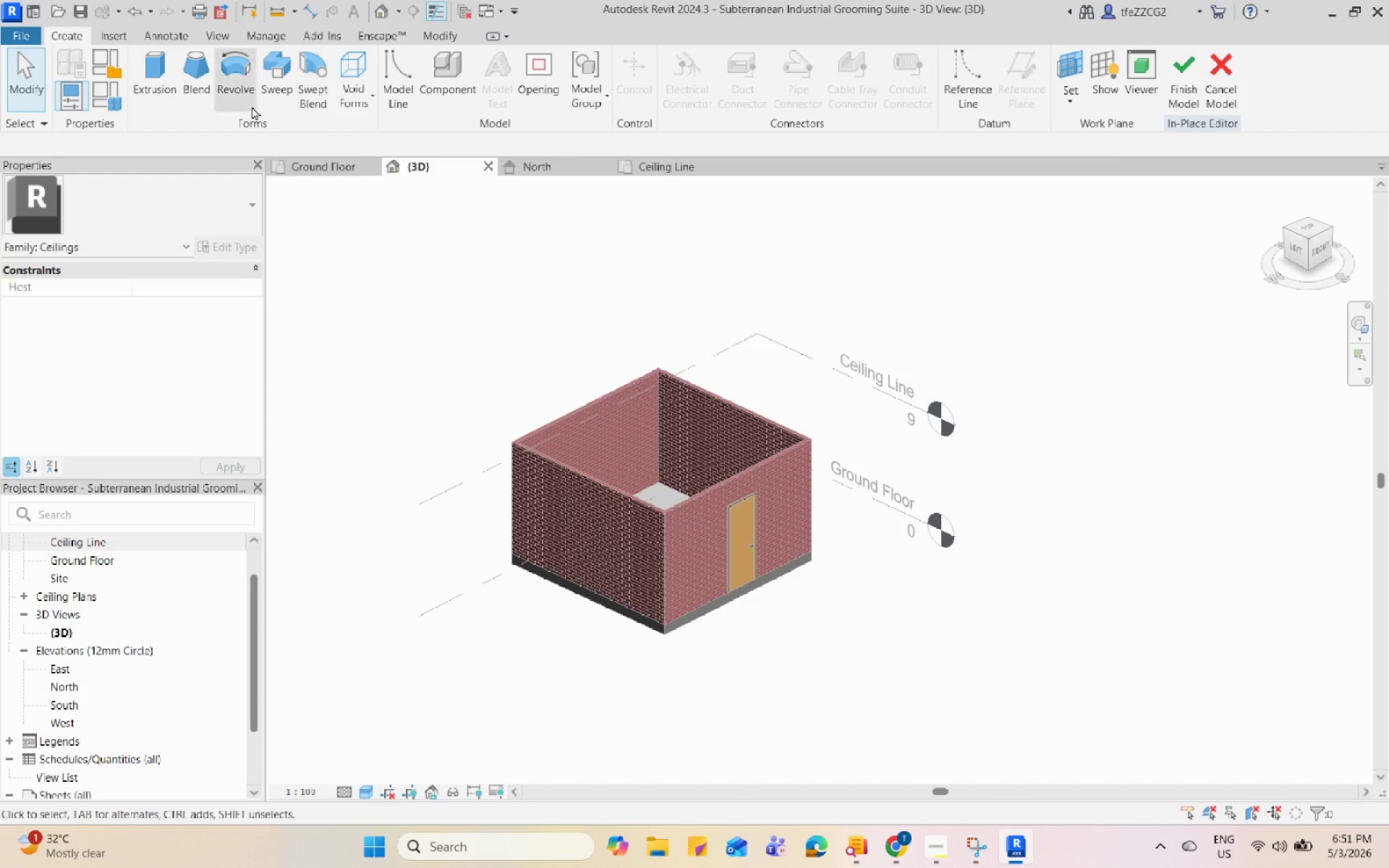 
left_click([165, 98])
 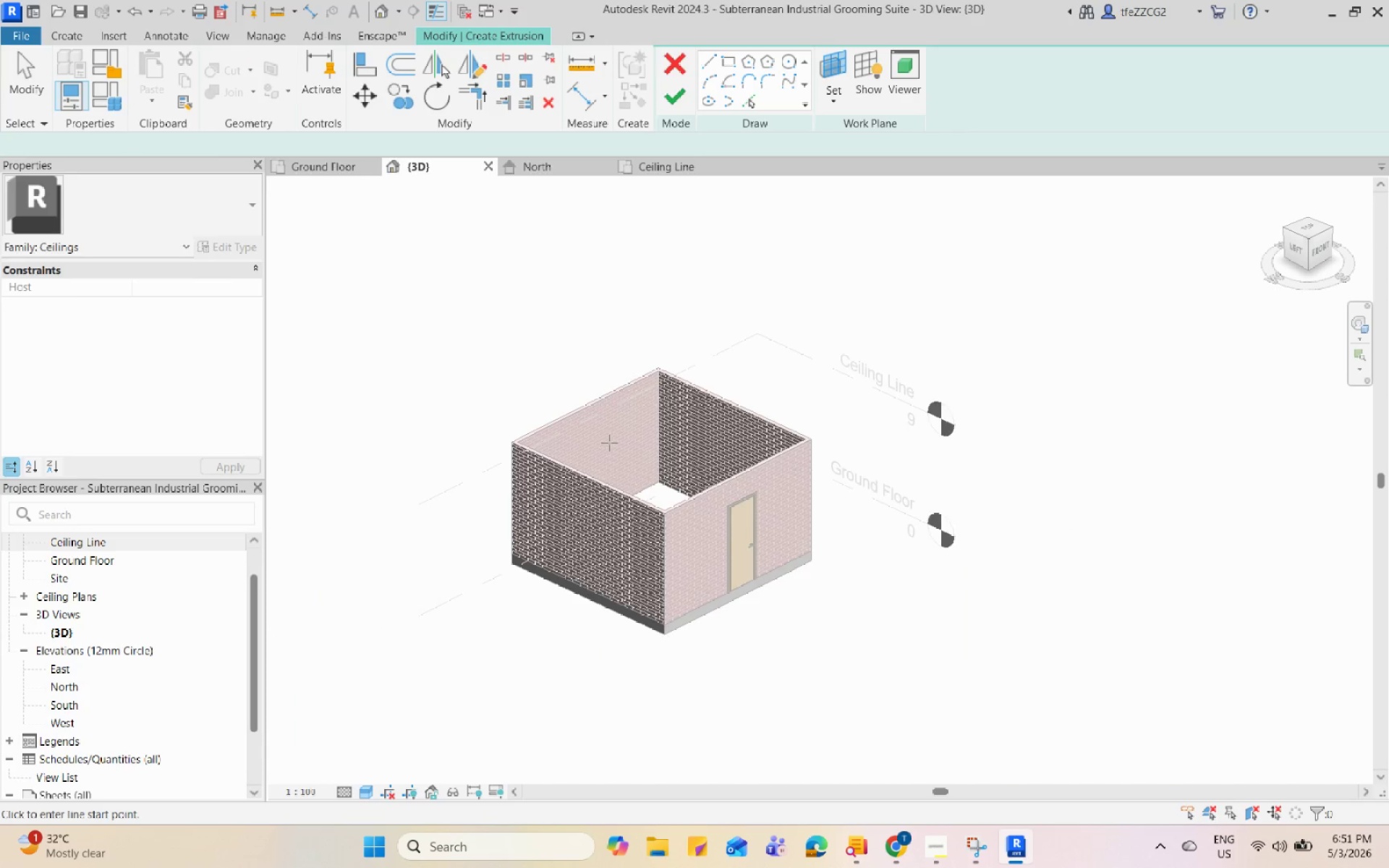 
scroll: coordinate [532, 422], scroll_direction: up, amount: 6.0
 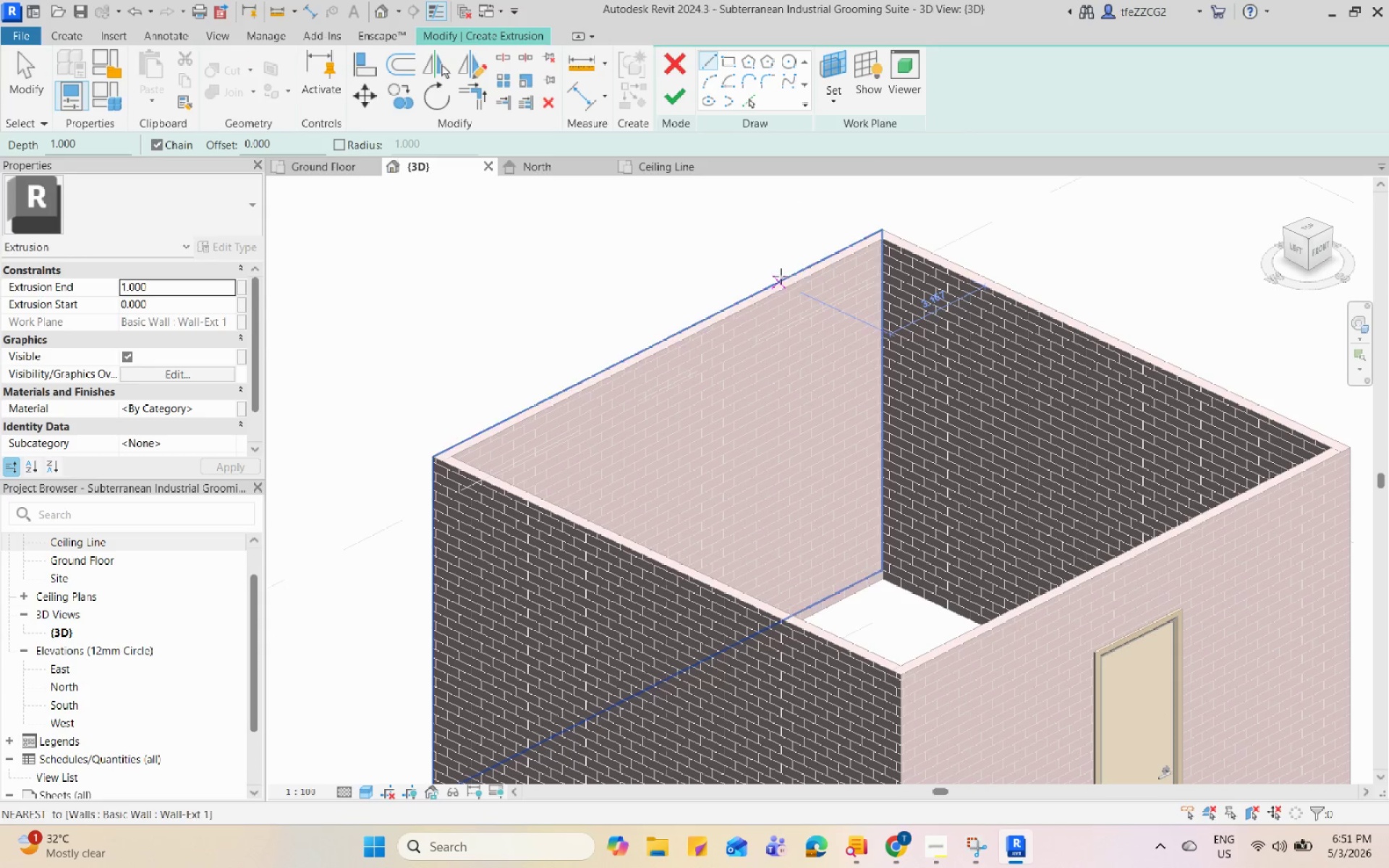 
left_click([838, 80])
 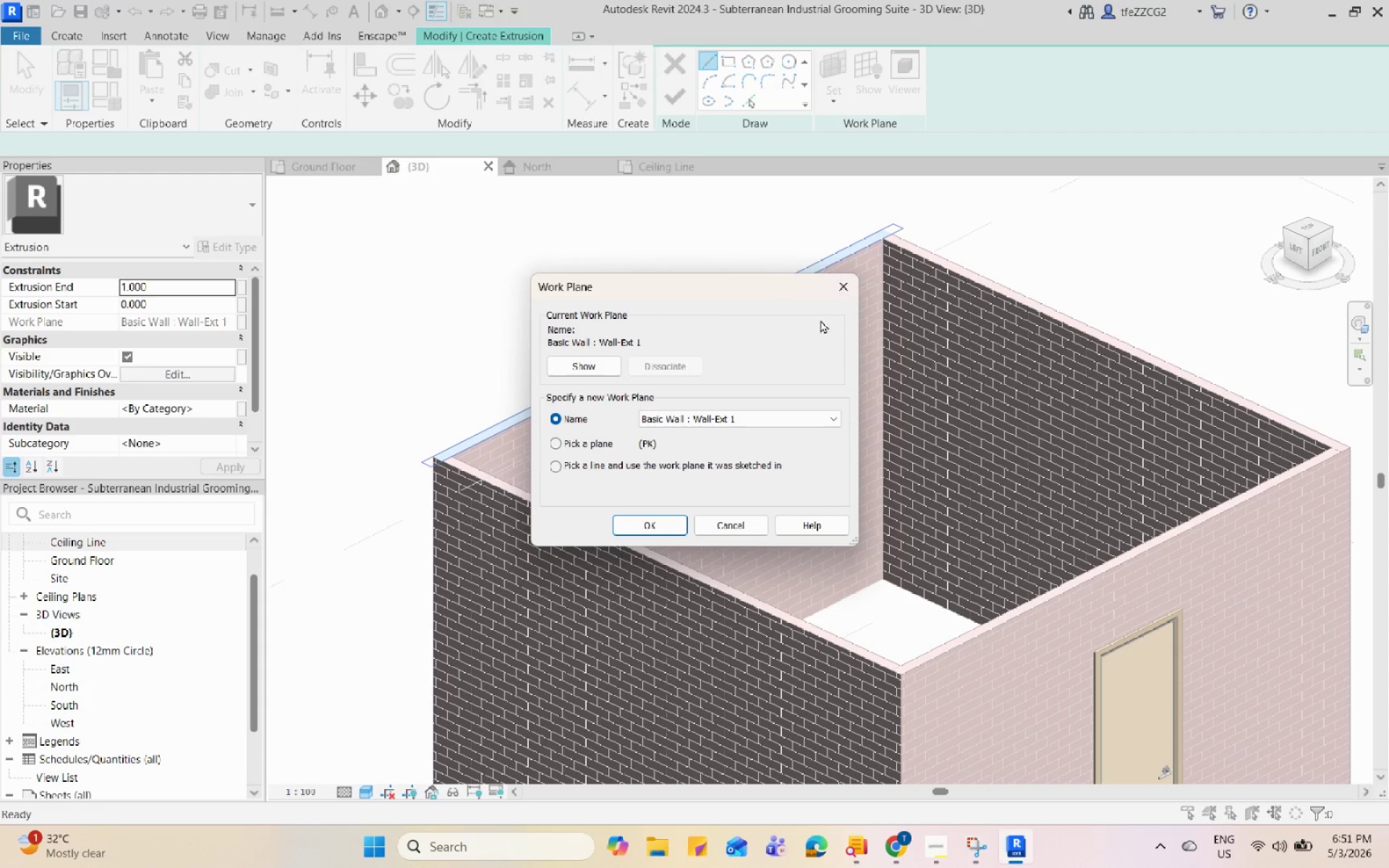 
left_click([841, 290])
 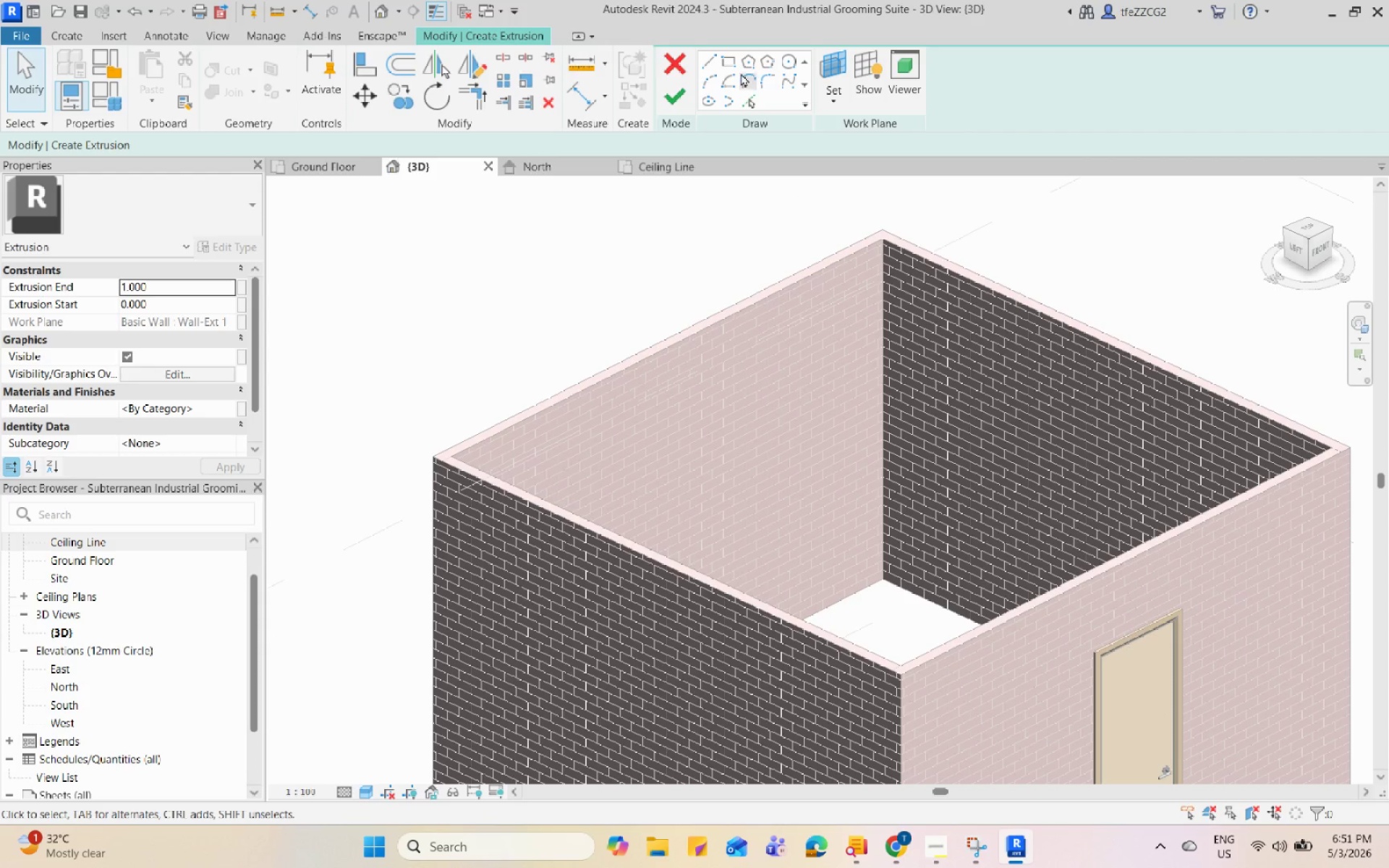 
left_click([712, 67])
 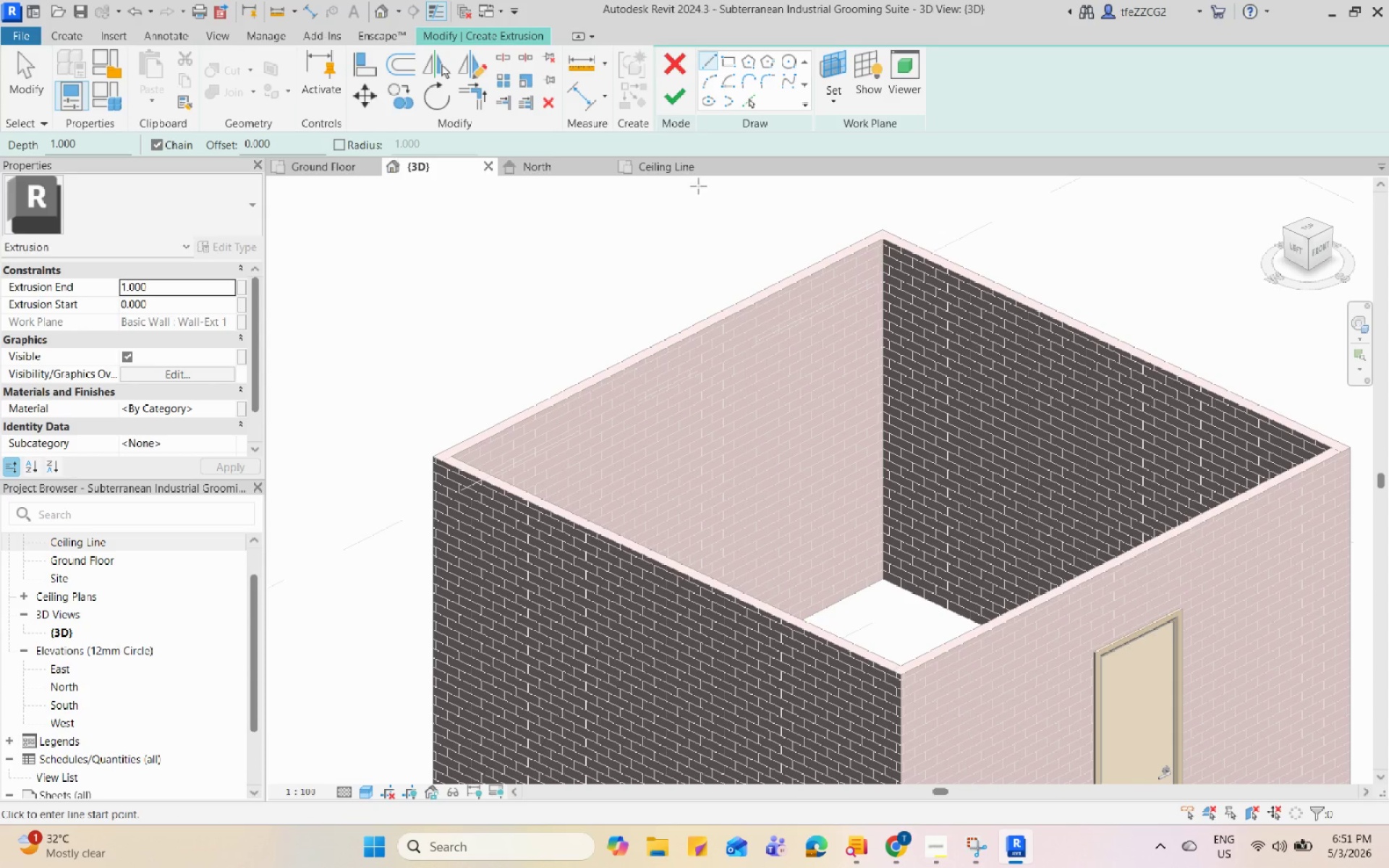 
left_click([749, 103])
 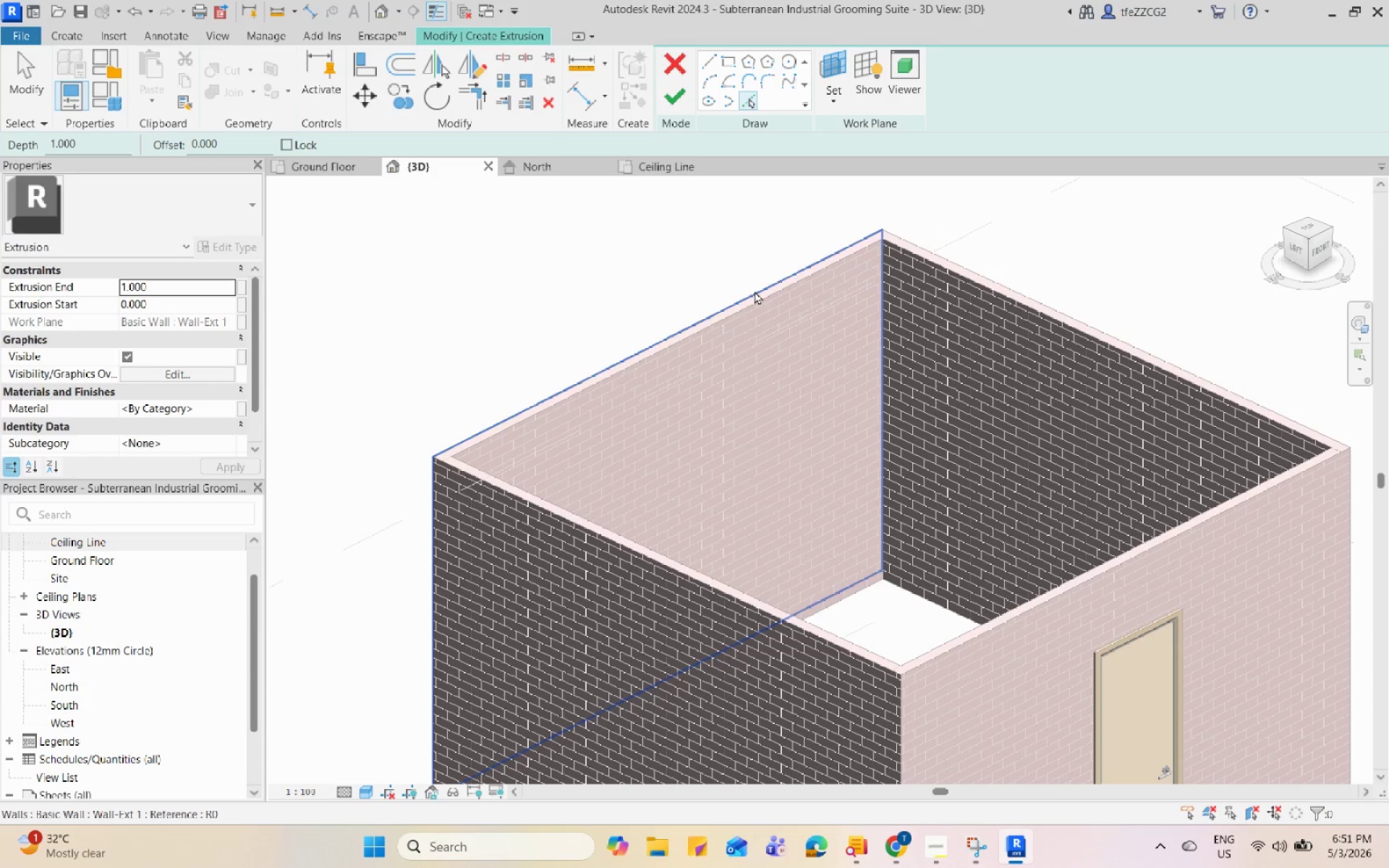 
left_click([755, 291])
 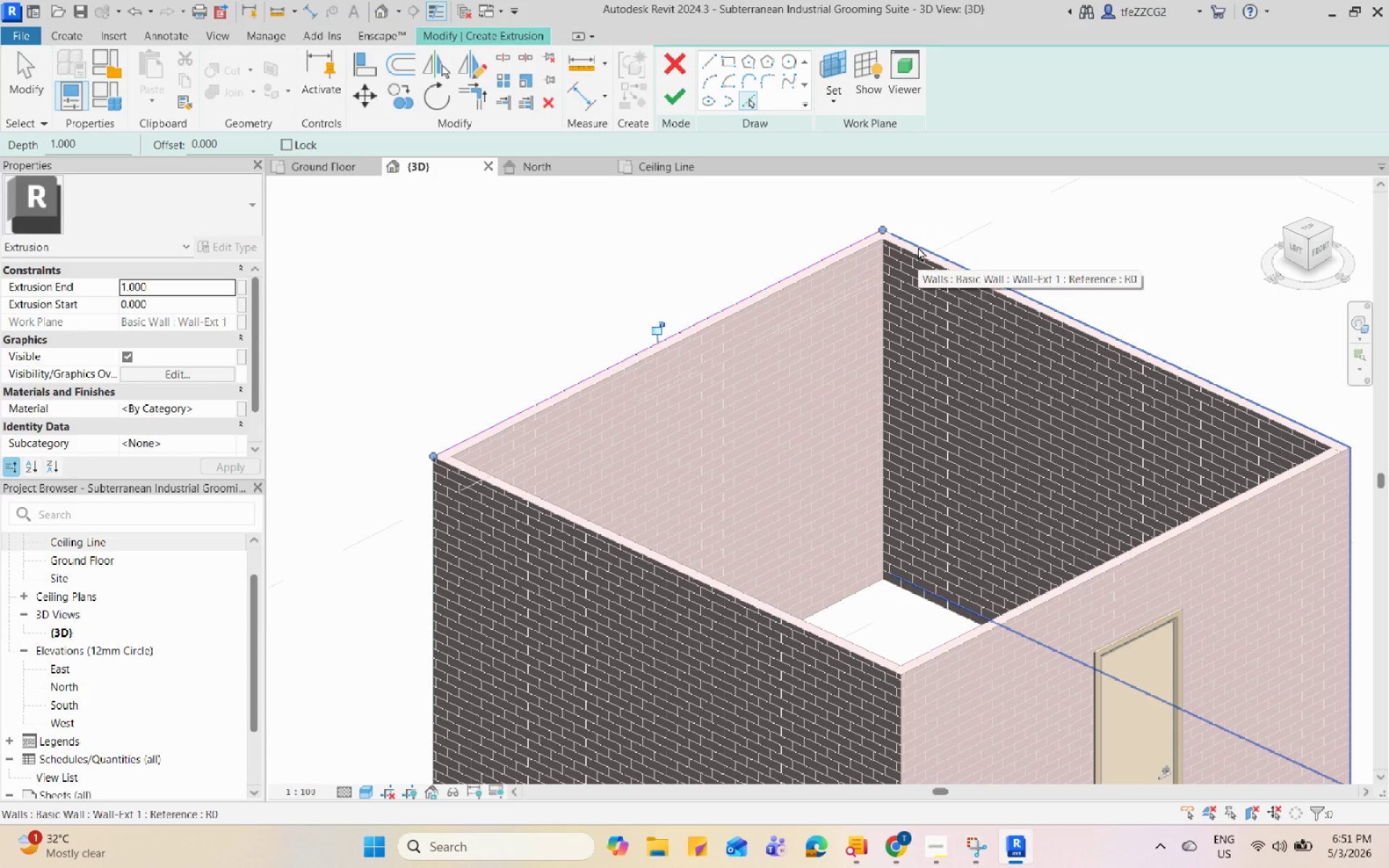 
left_click([918, 247])
 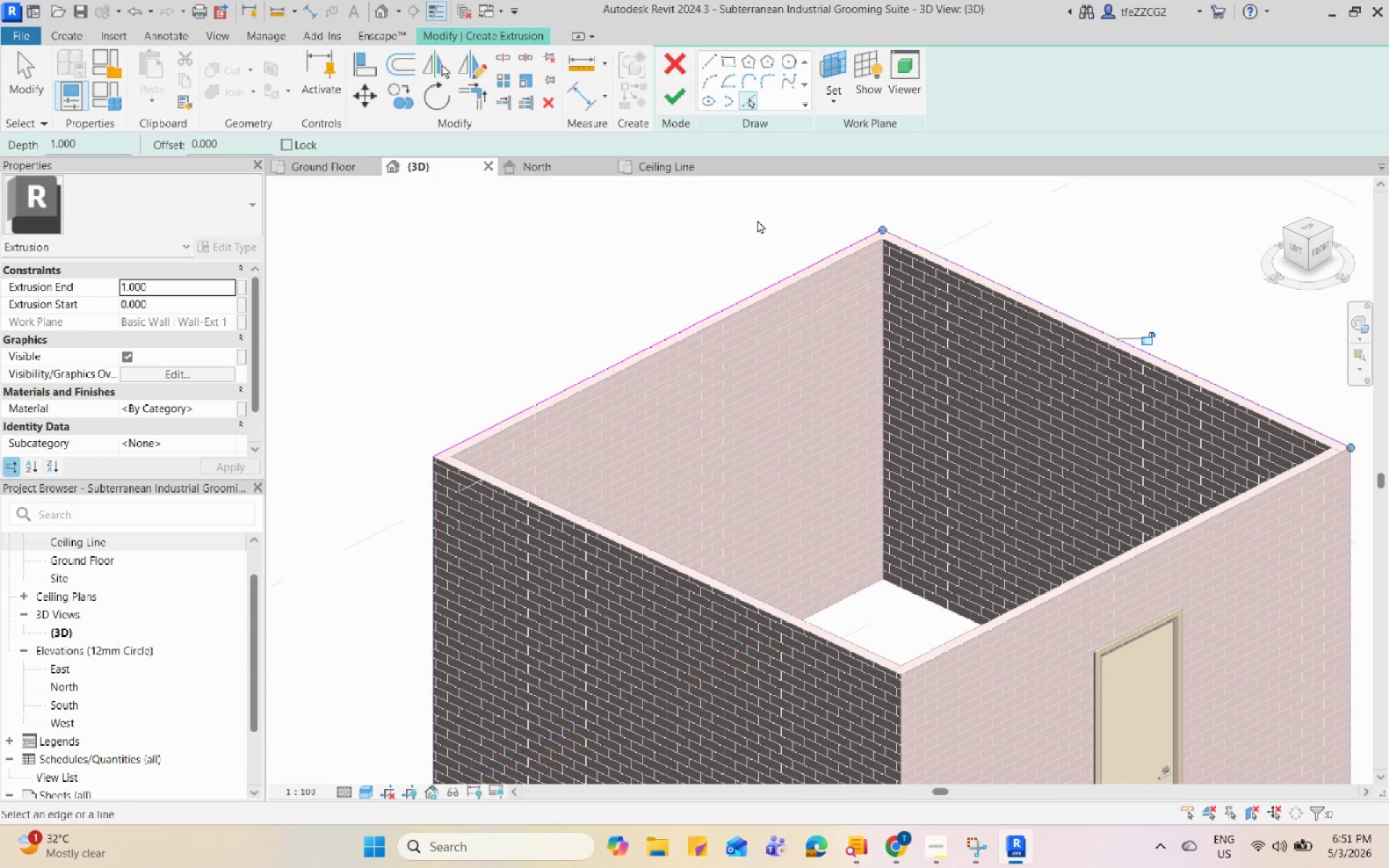 
scroll: coordinate [748, 225], scroll_direction: down, amount: 3.0
 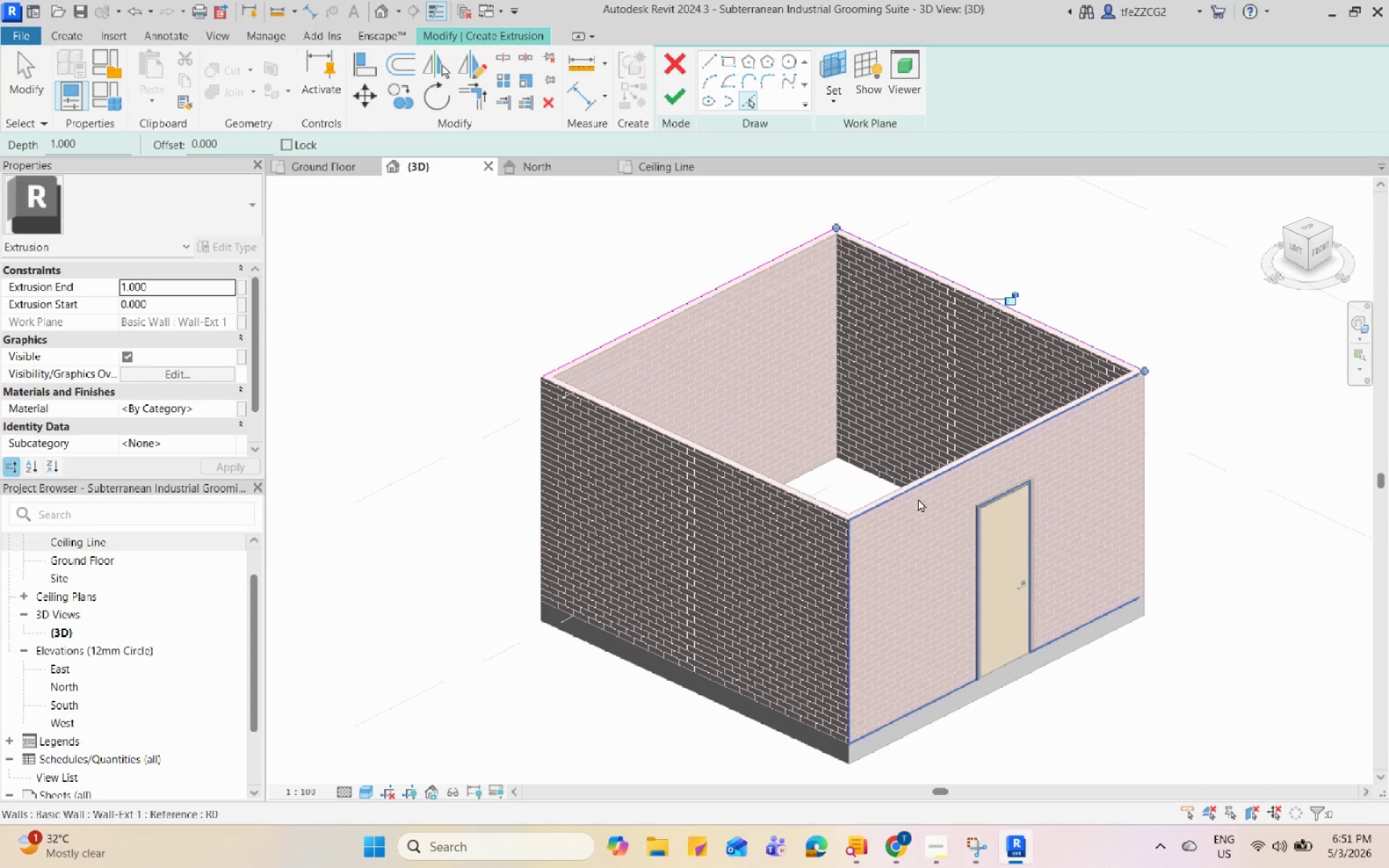 
left_click([917, 497])
 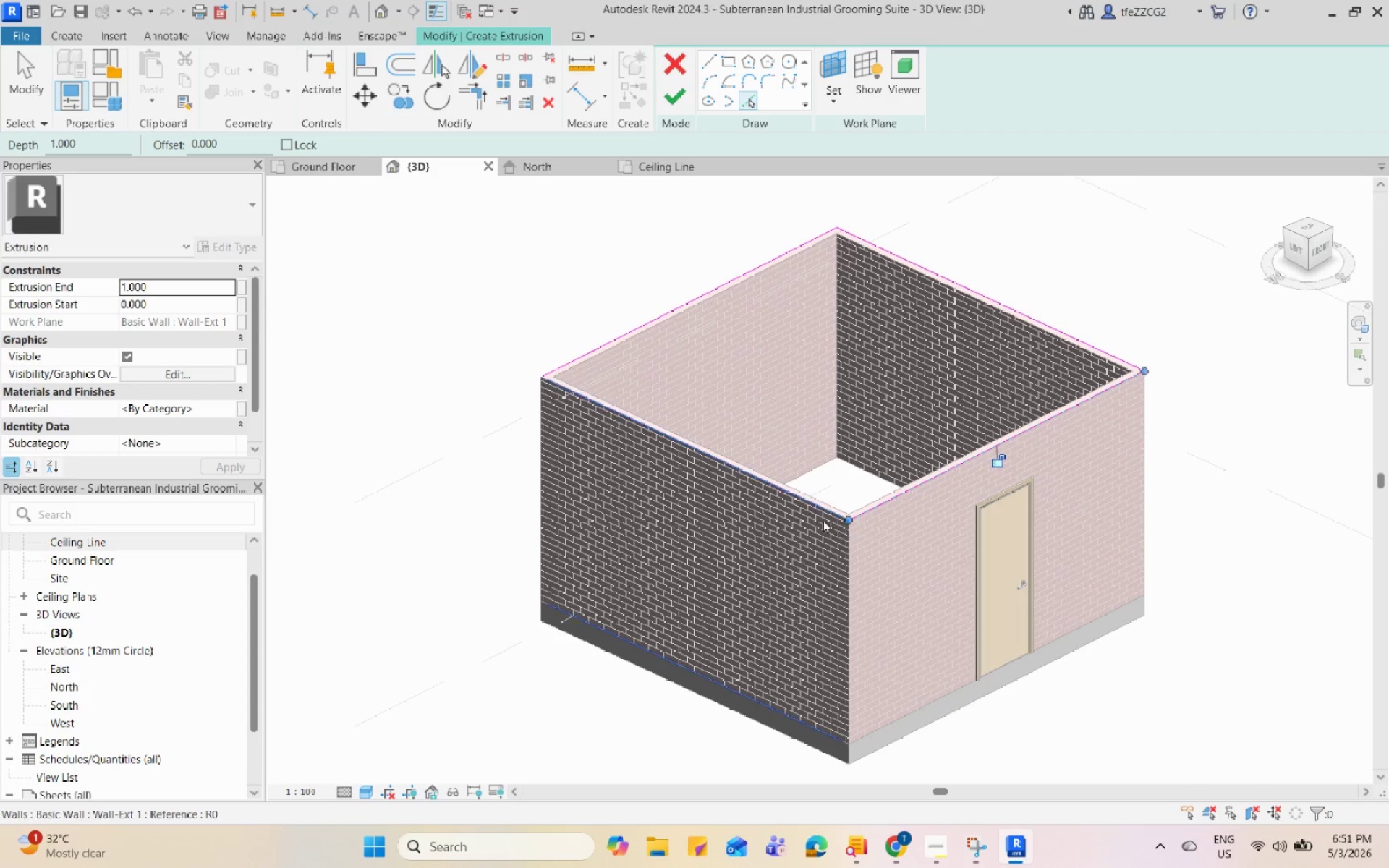 
left_click([823, 519])
 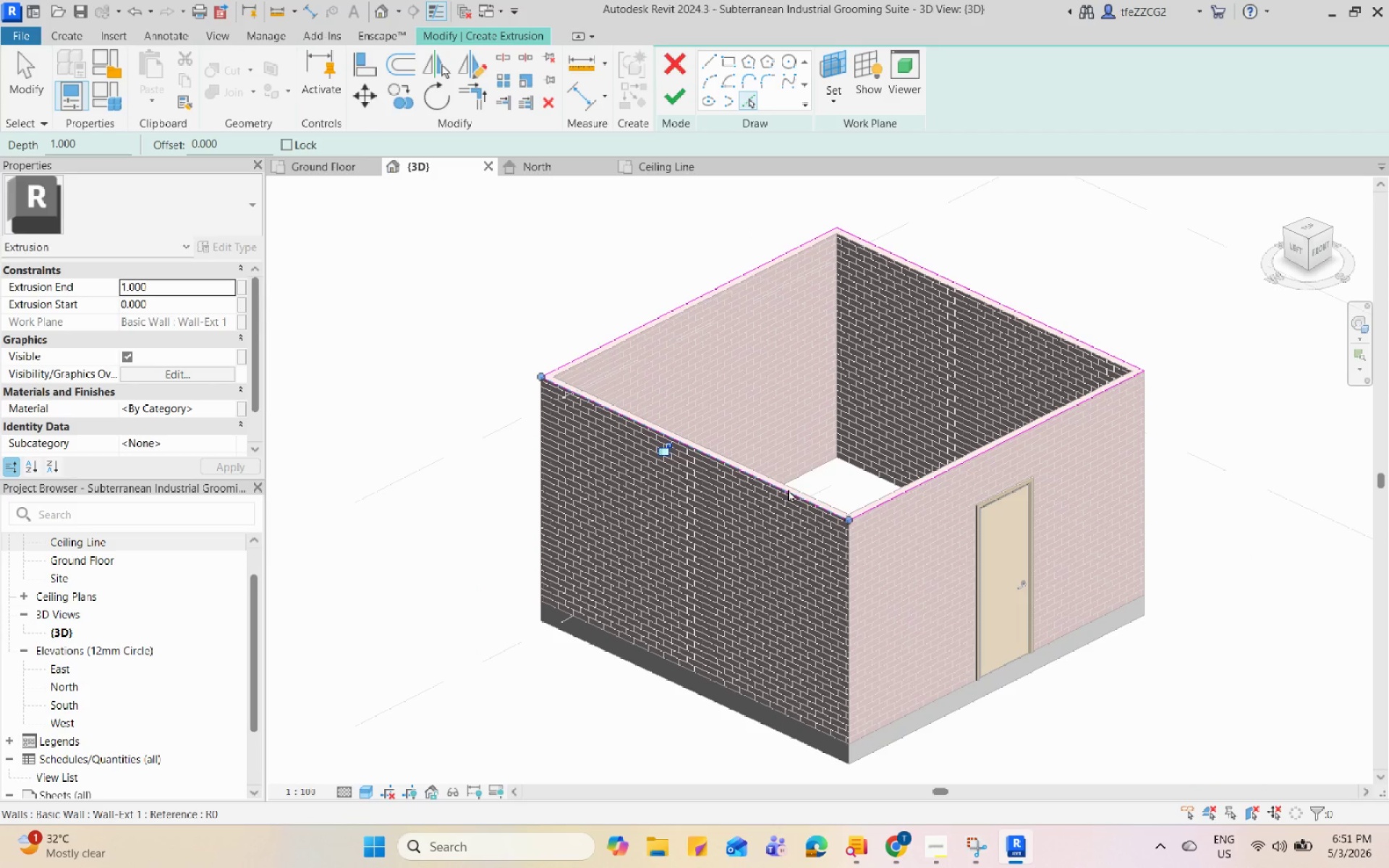 
scroll: coordinate [745, 461], scroll_direction: down, amount: 2.0
 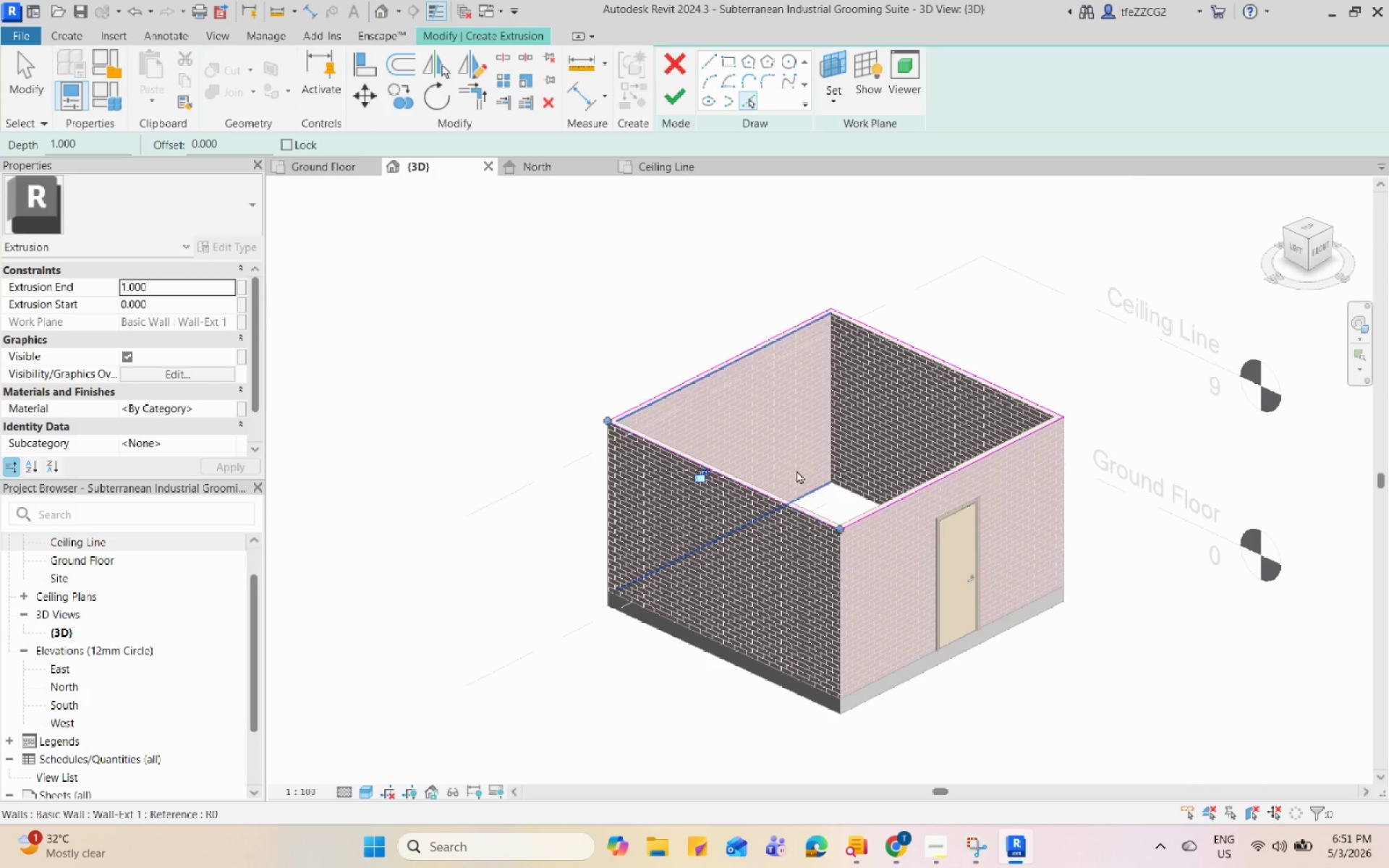 
scroll: coordinate [1037, 363], scroll_direction: none, amount: 0.0
 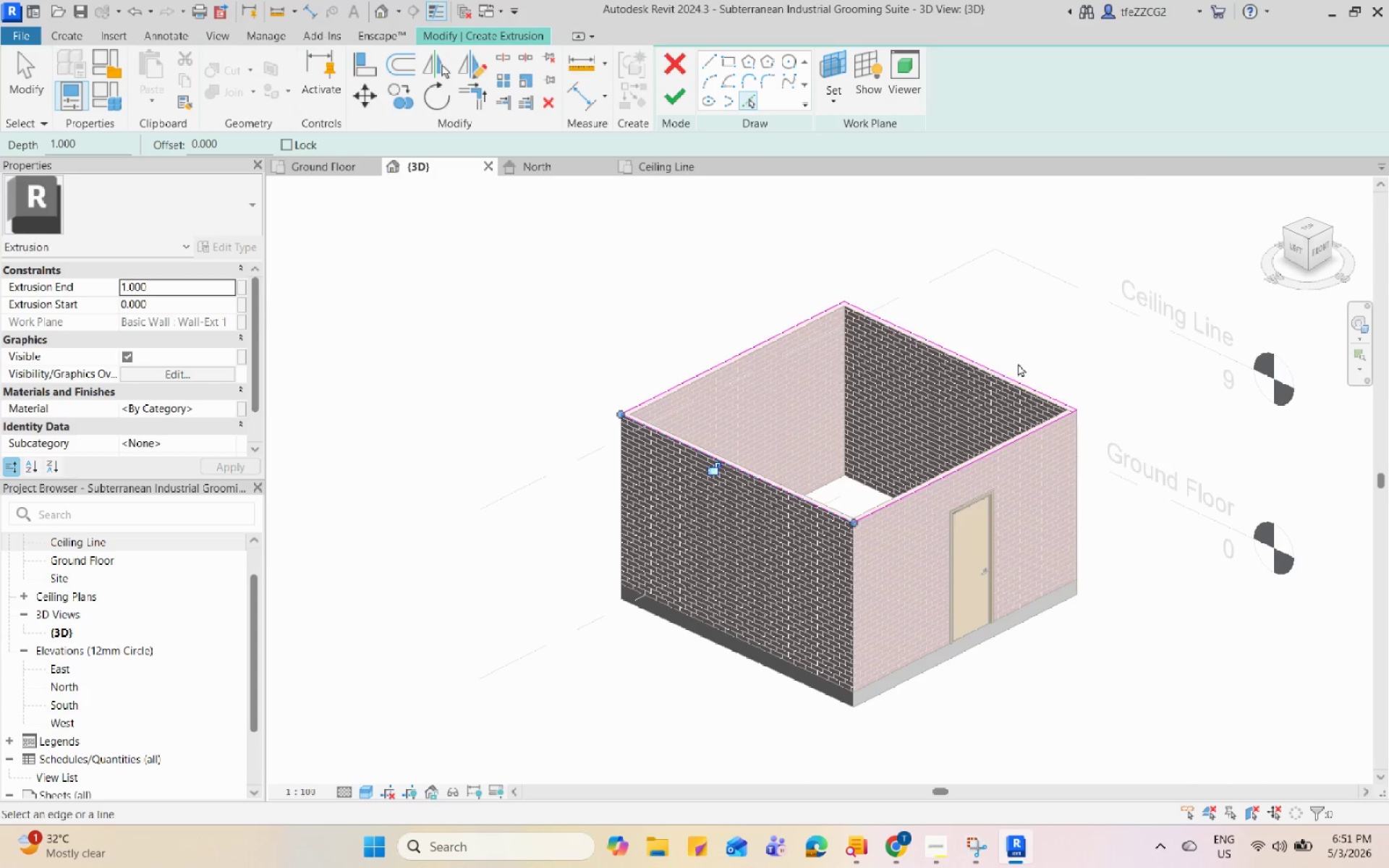 
scroll: coordinate [681, 284], scroll_direction: up, amount: 2.0
 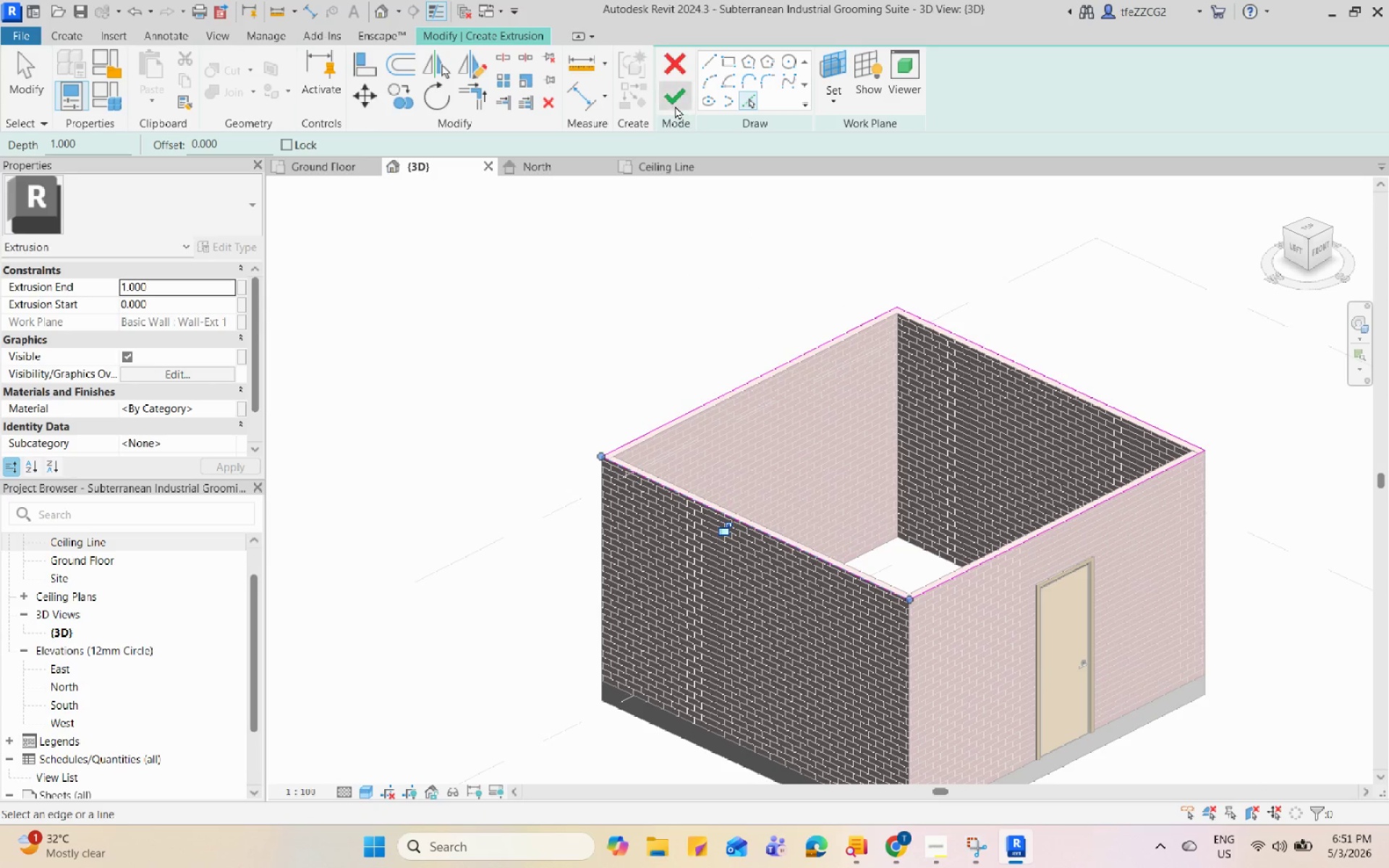 
left_click([675, 106])
 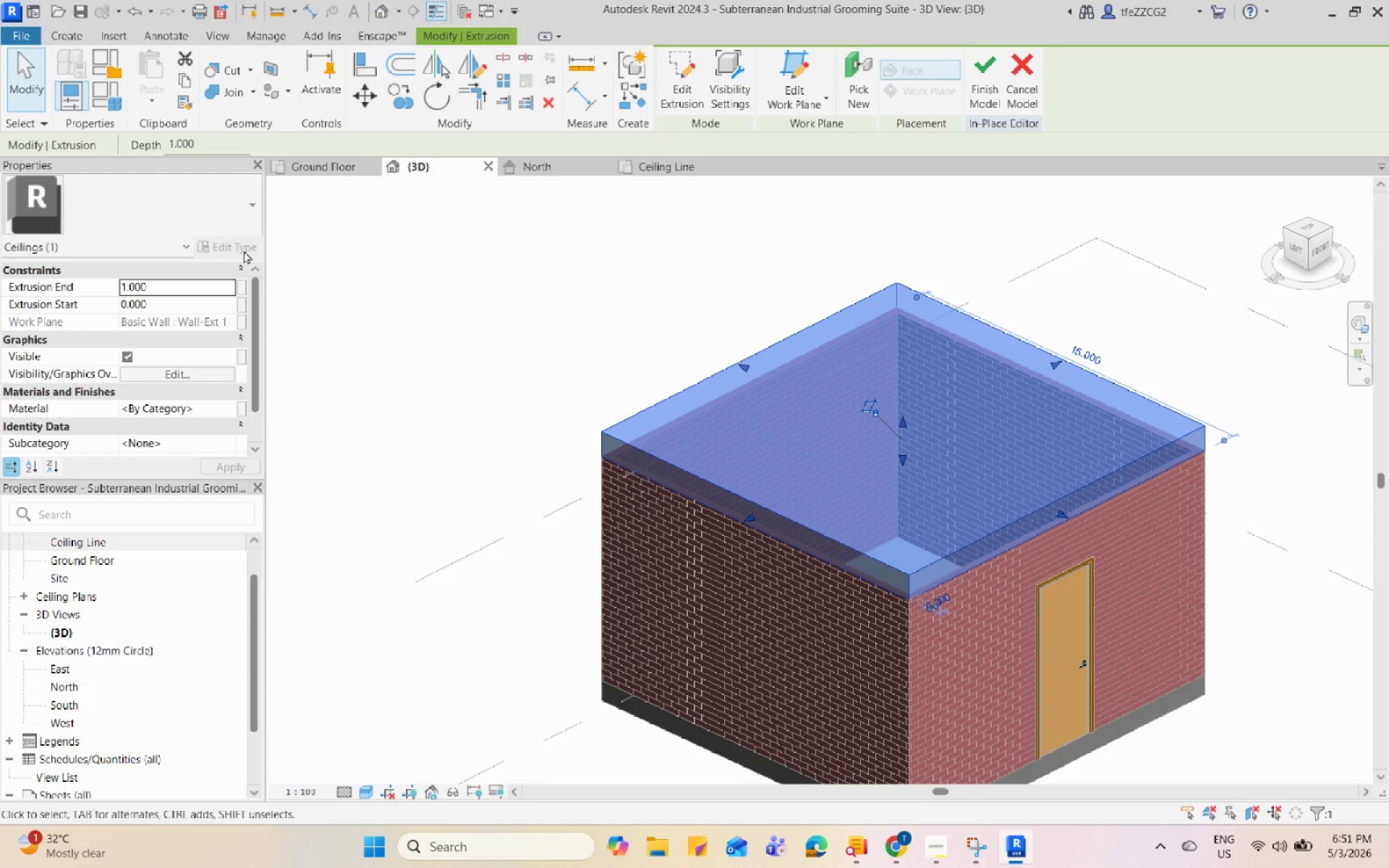 
left_click([195, 286])
 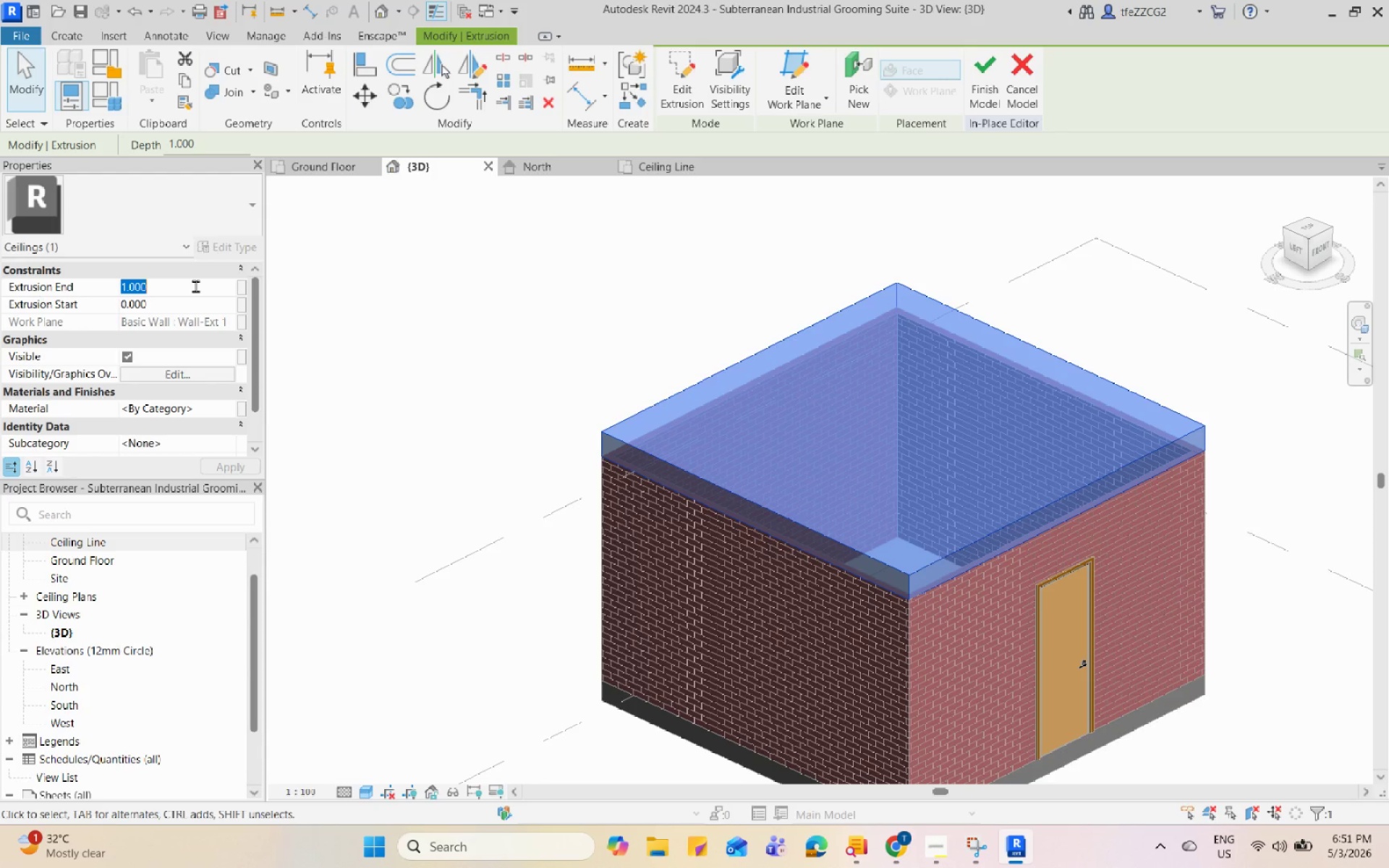 
key(Numpad0)
 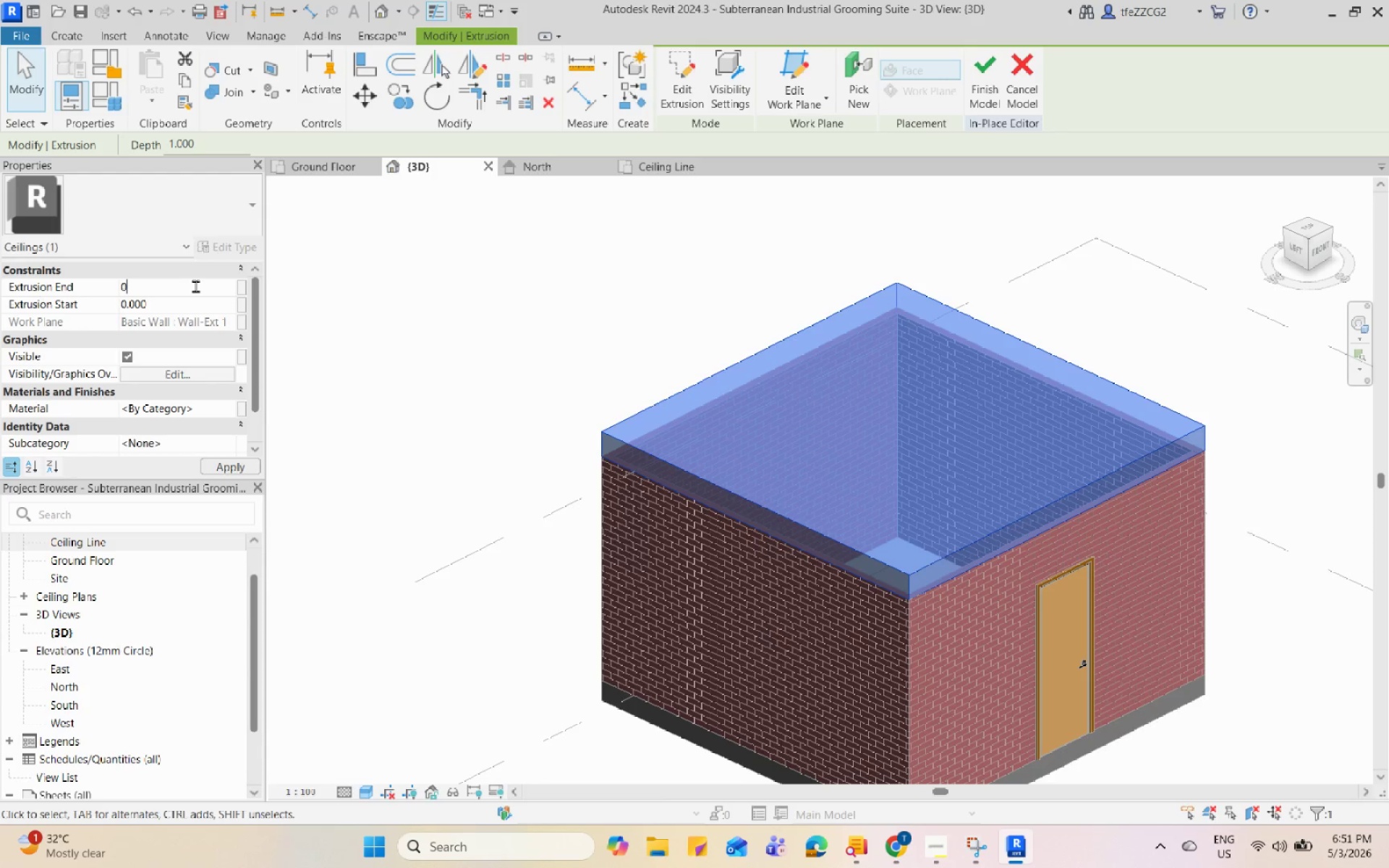 
key(NumpadDecimal)
 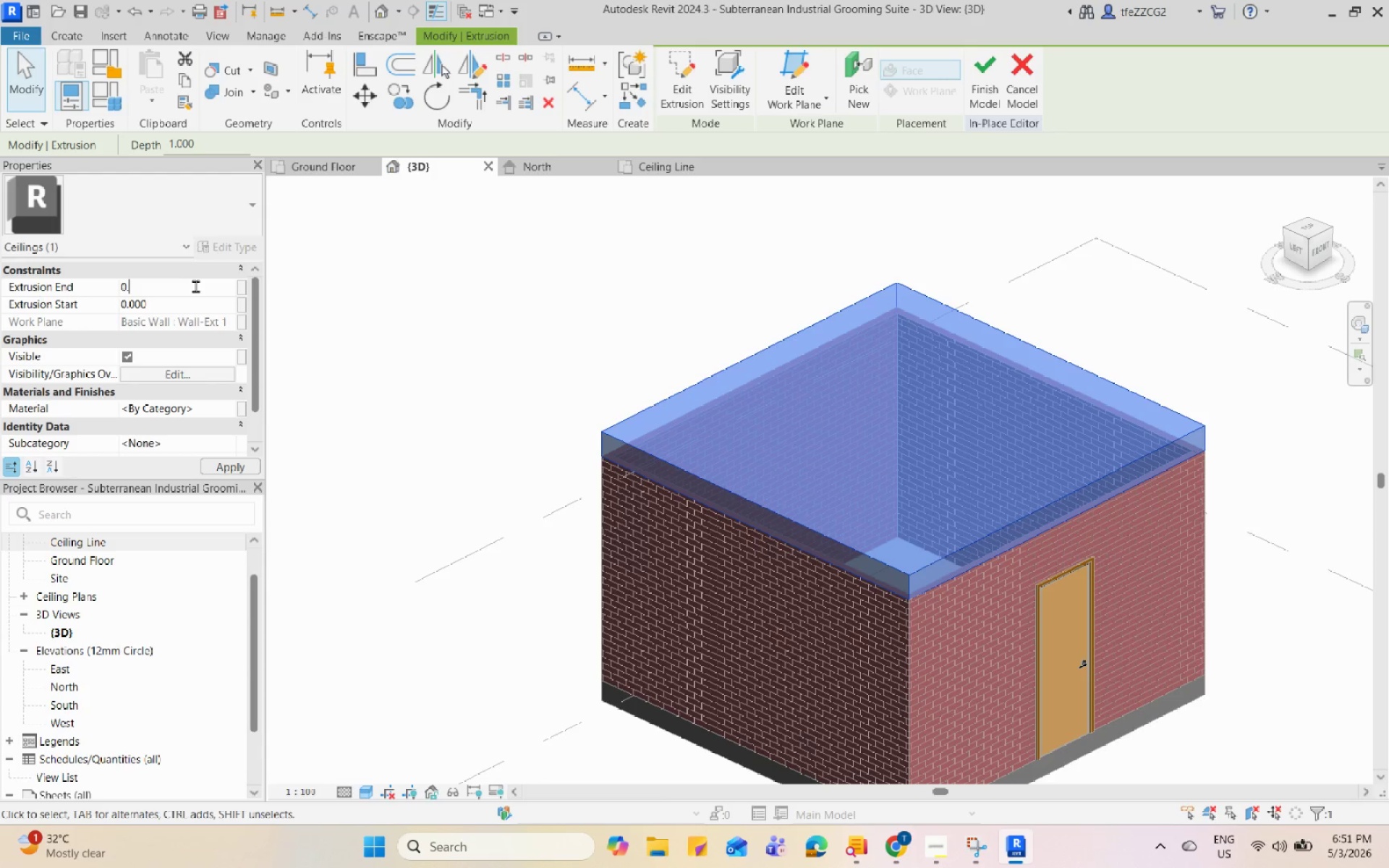 
key(NumpadDecimal)
 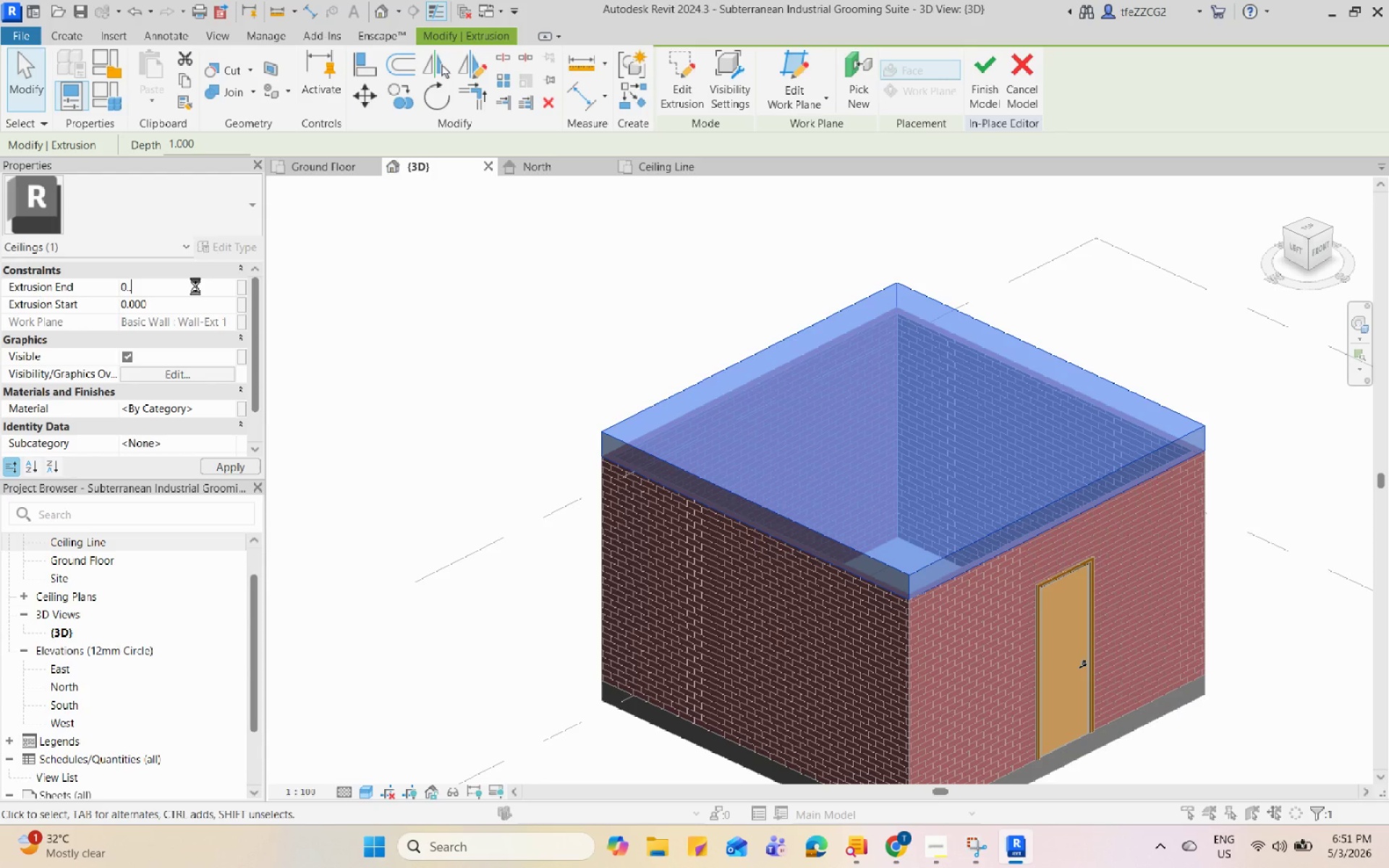 
key(Enter)
 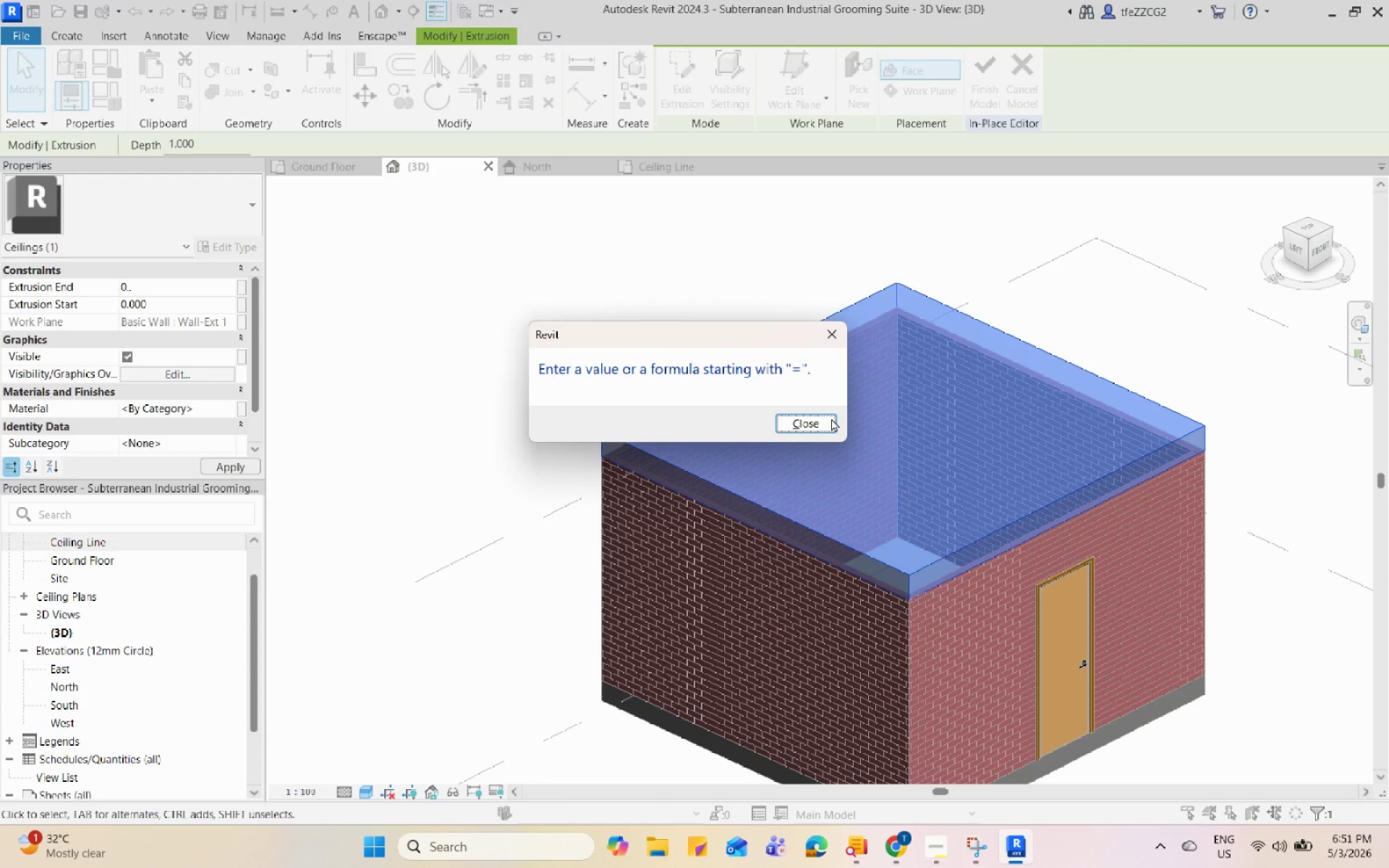 
left_click([807, 422])
 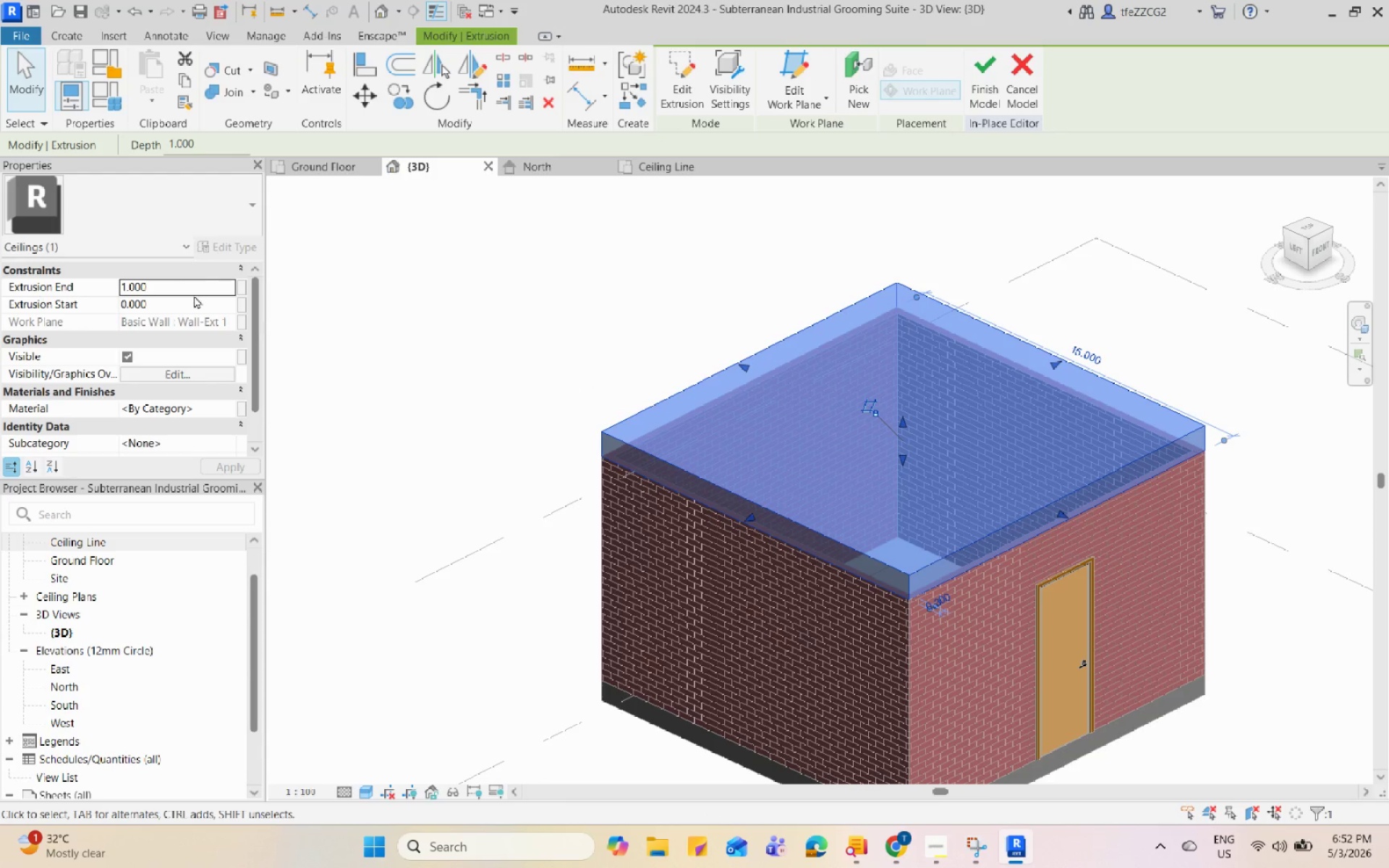 
left_click([188, 292])
 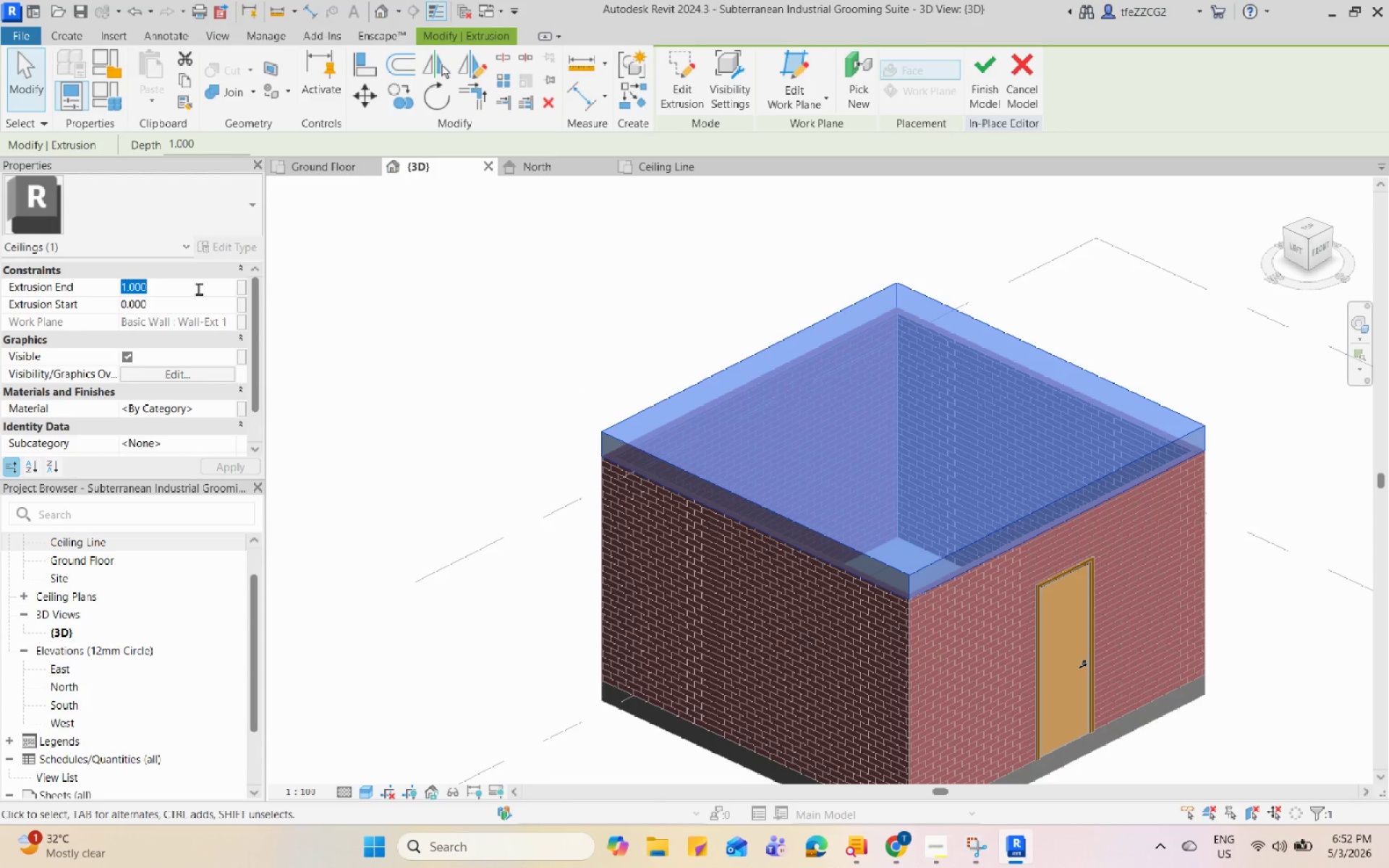 
key(Numpad0)
 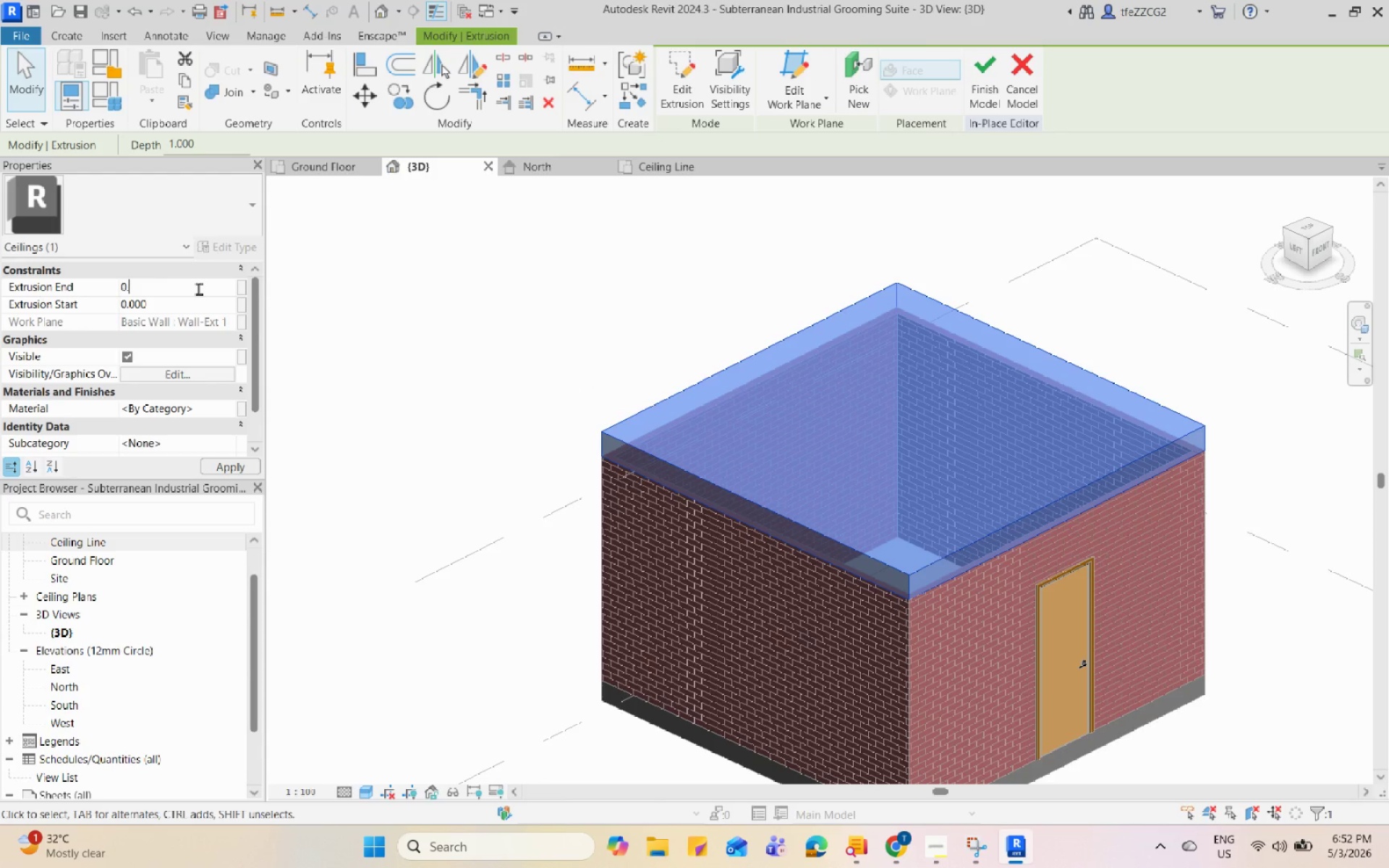 
key(NumpadDecimal)
 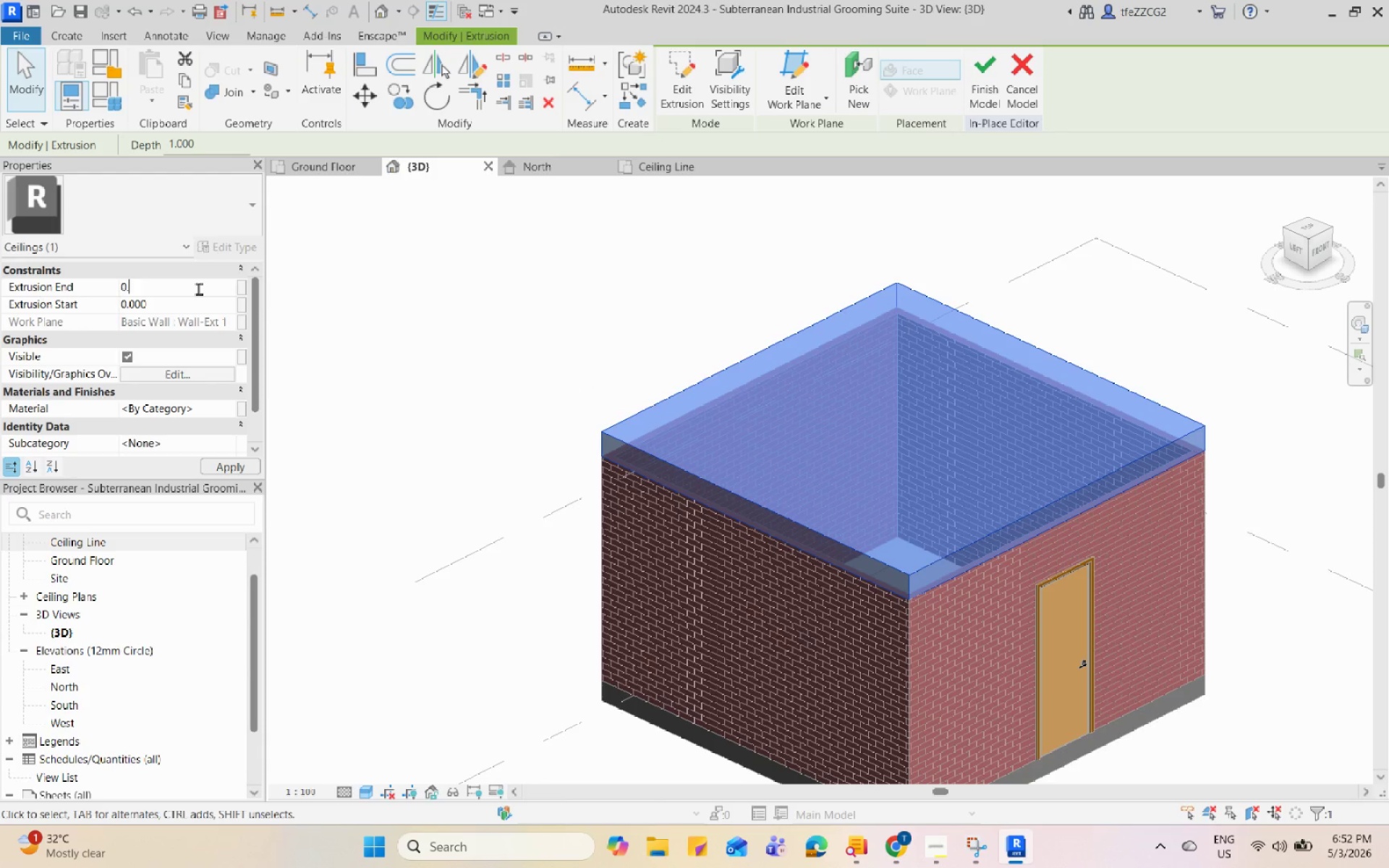 
key(Numpad3)
 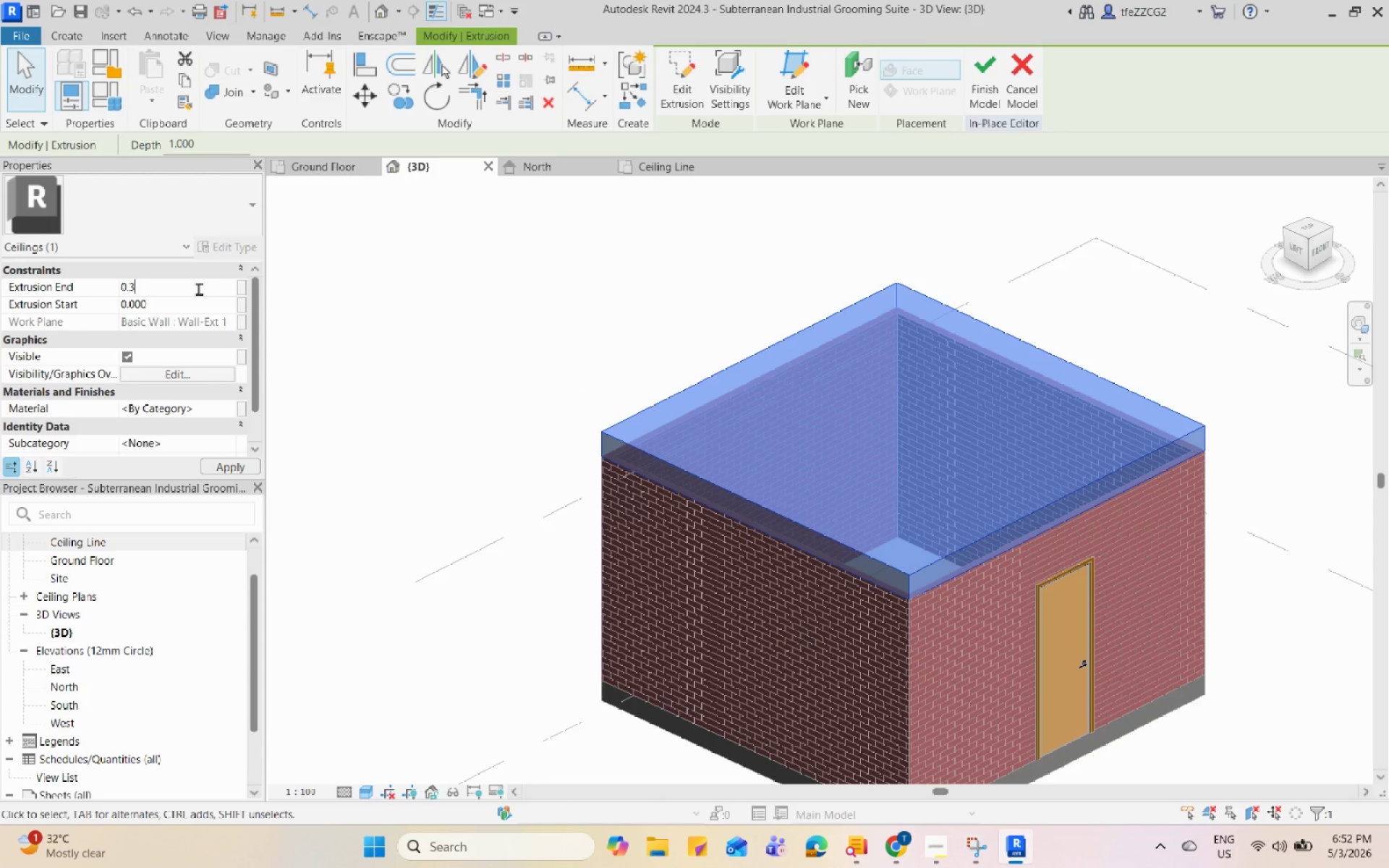 
key(Enter)
 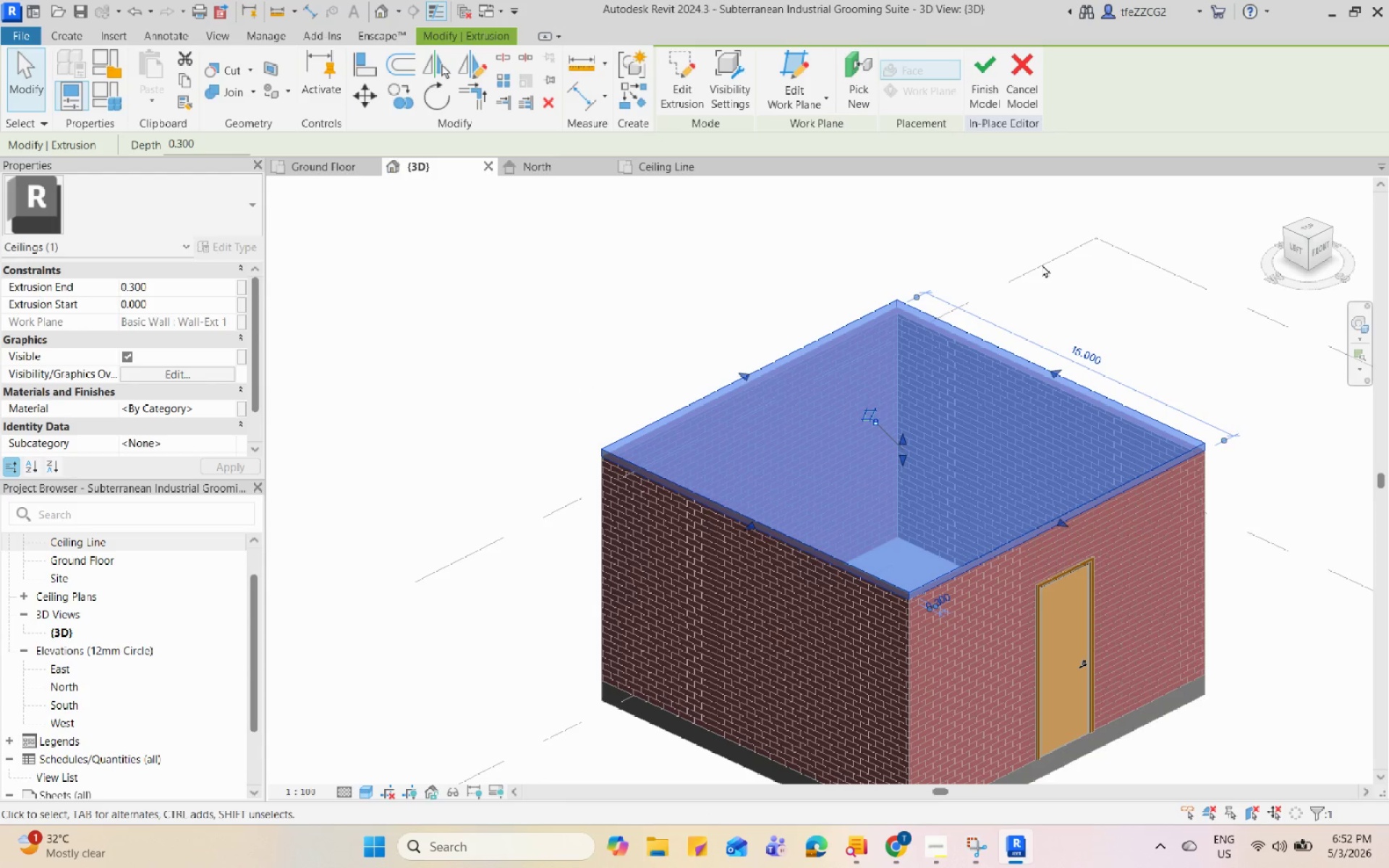 
left_click([857, 259])
 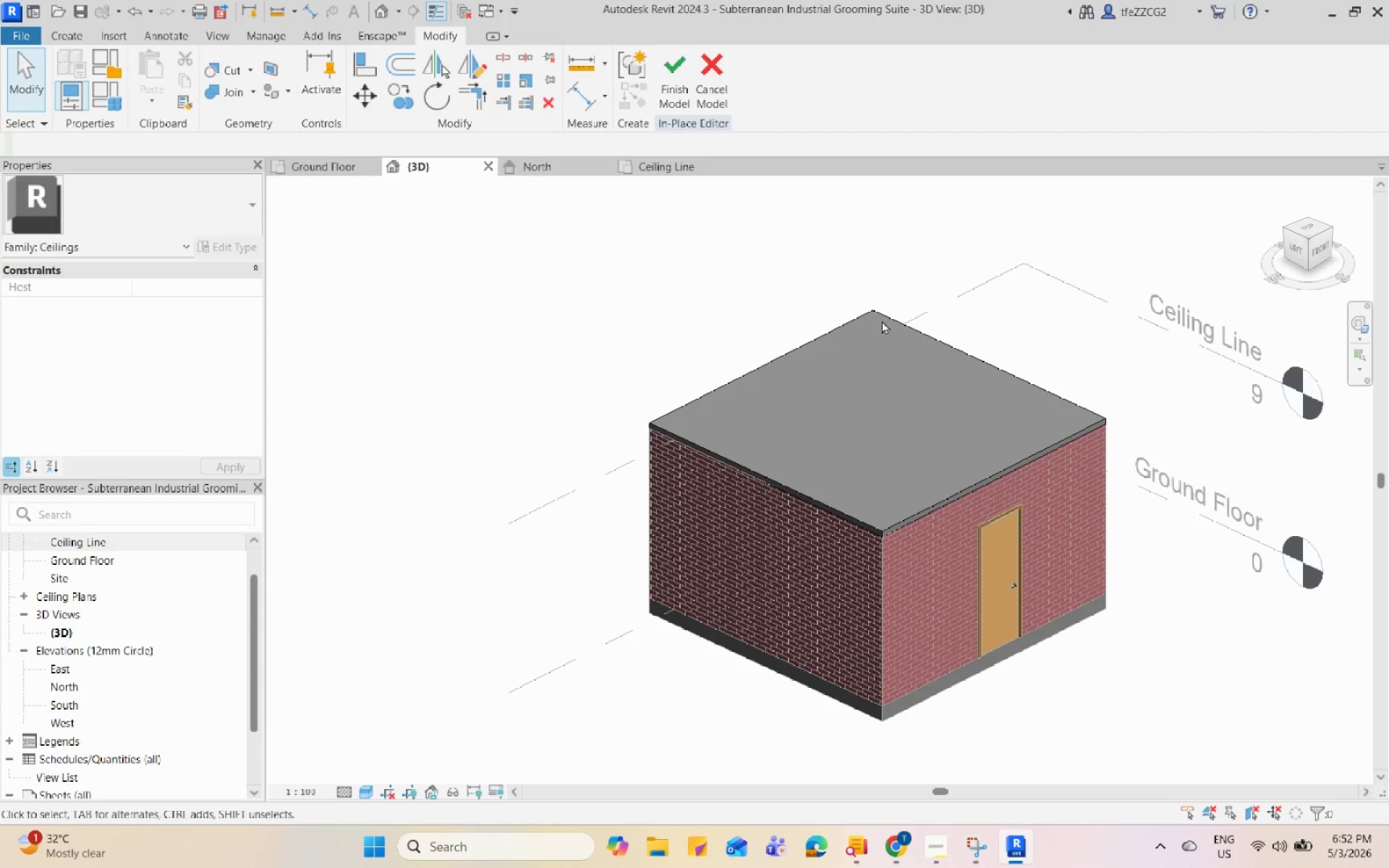 
scroll: coordinate [798, 343], scroll_direction: down, amount: 2.0
 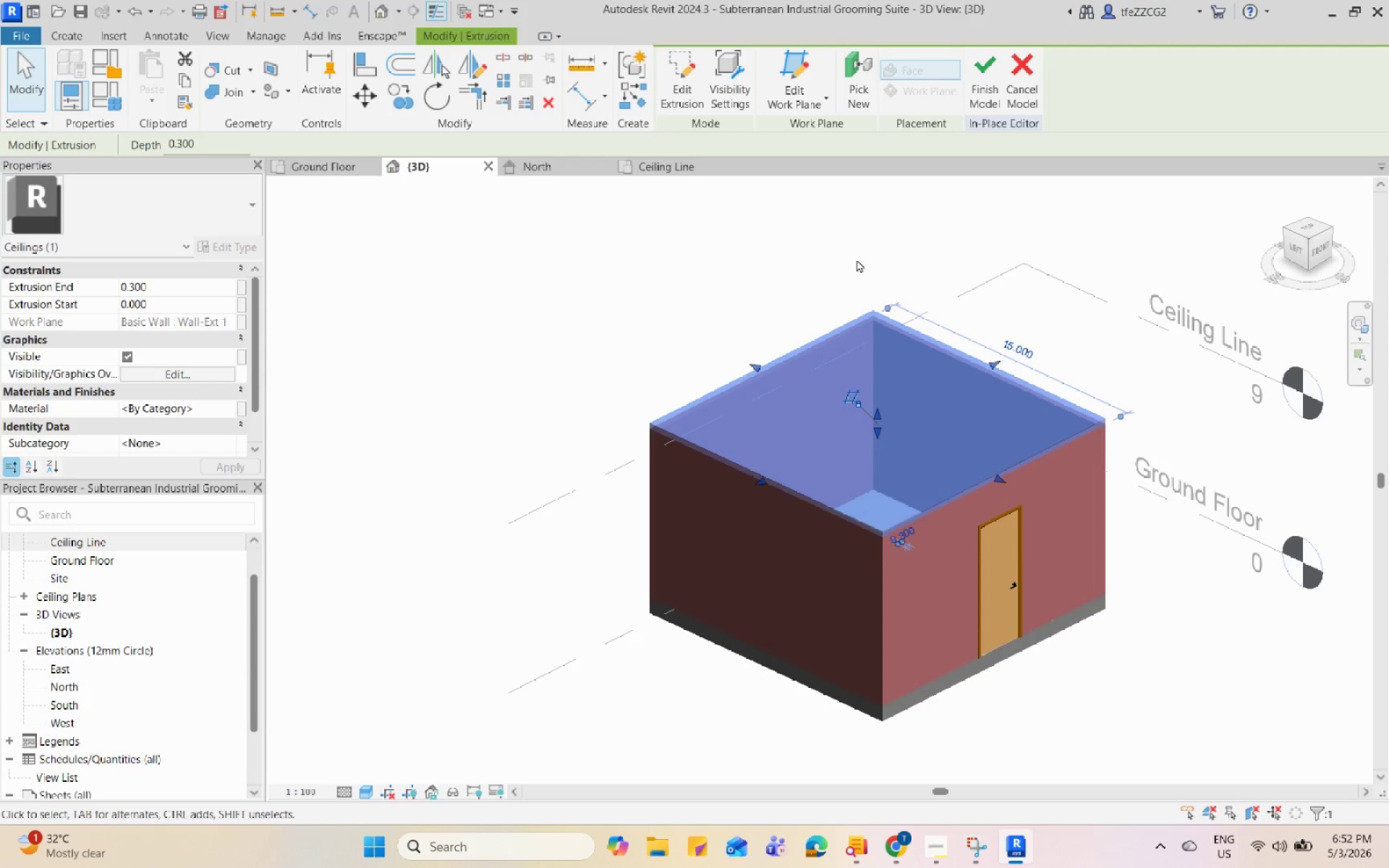 
left_click([883, 318])
 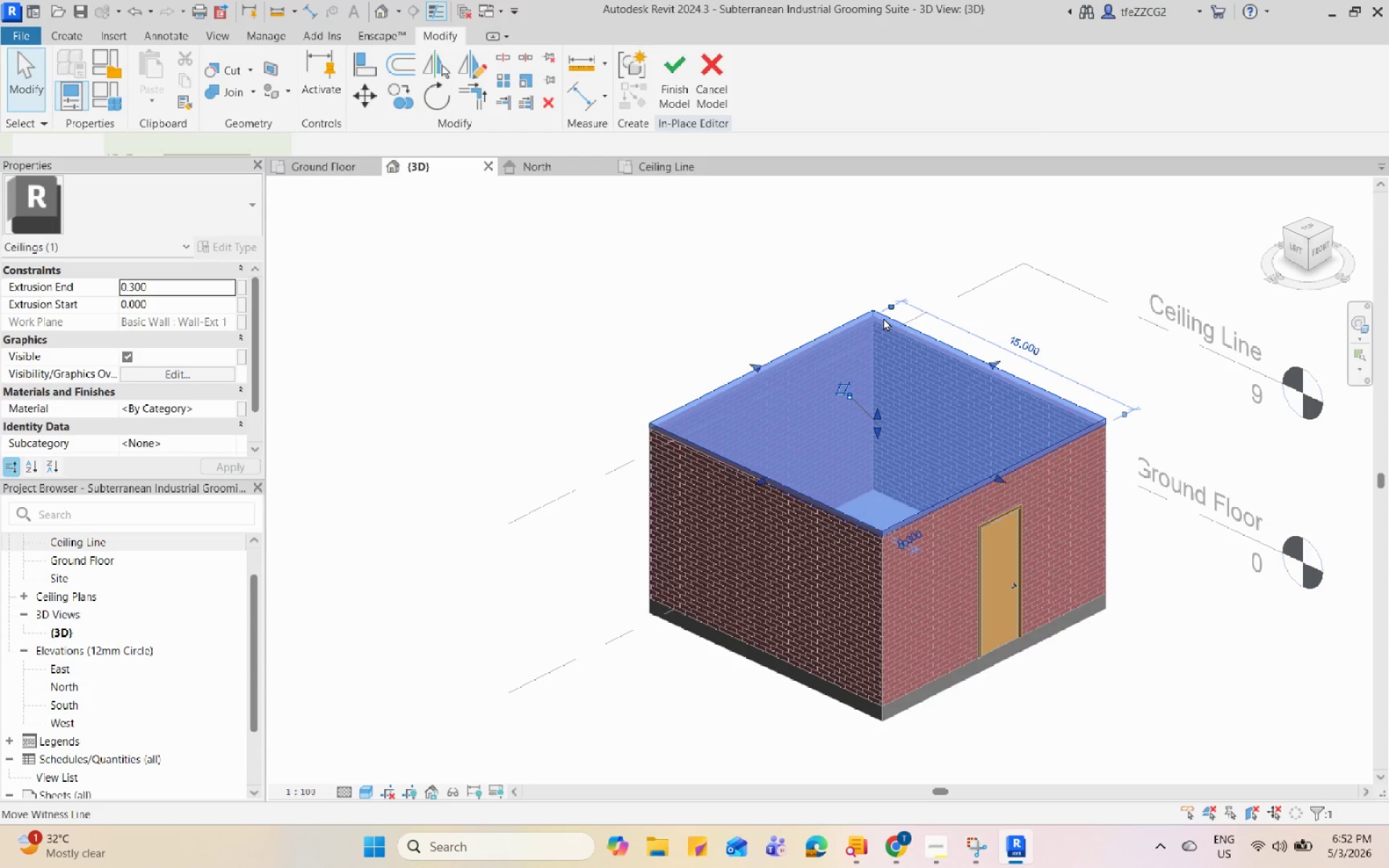 
scroll: coordinate [883, 318], scroll_direction: up, amount: 3.0
 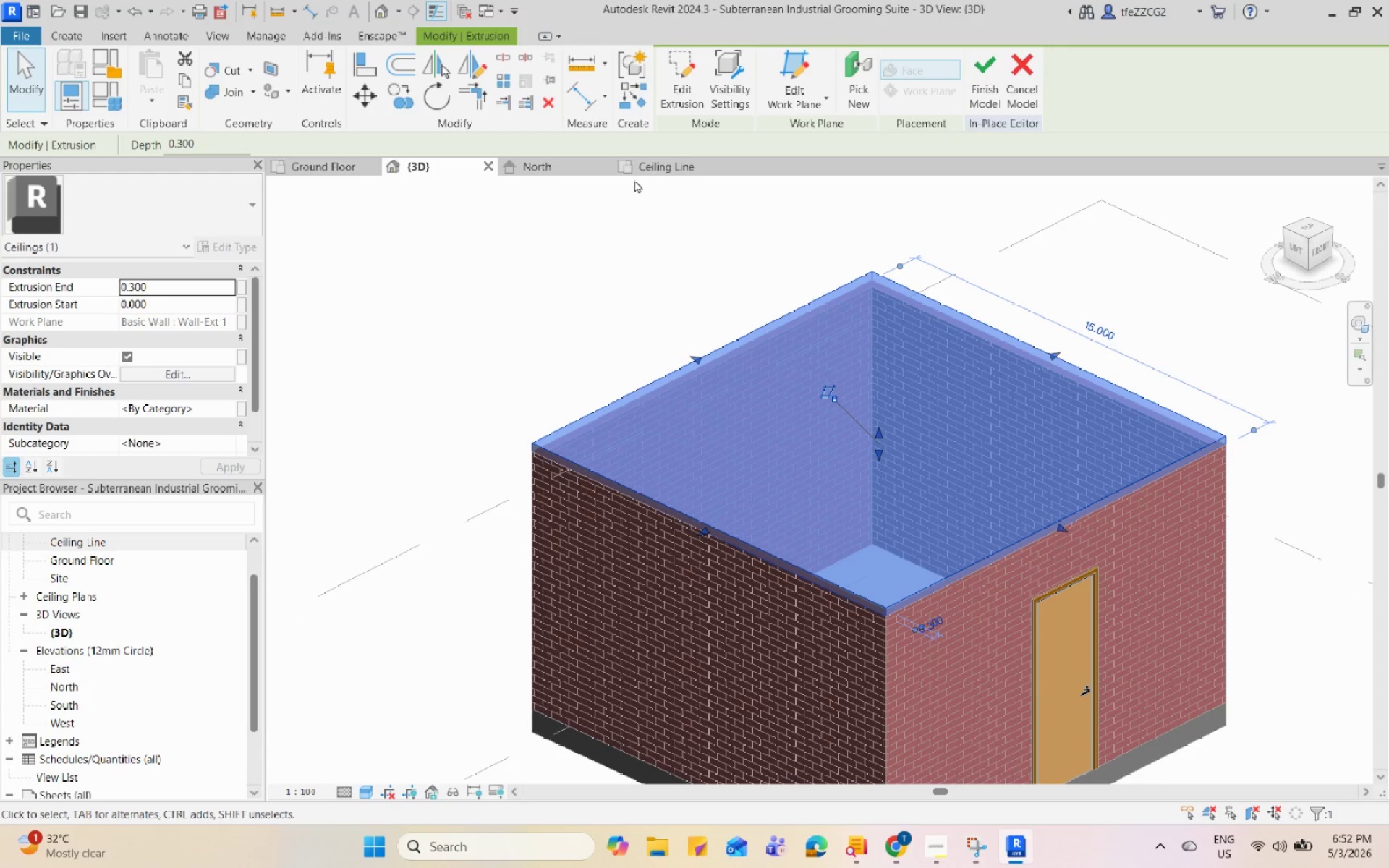 
left_click([653, 168])
 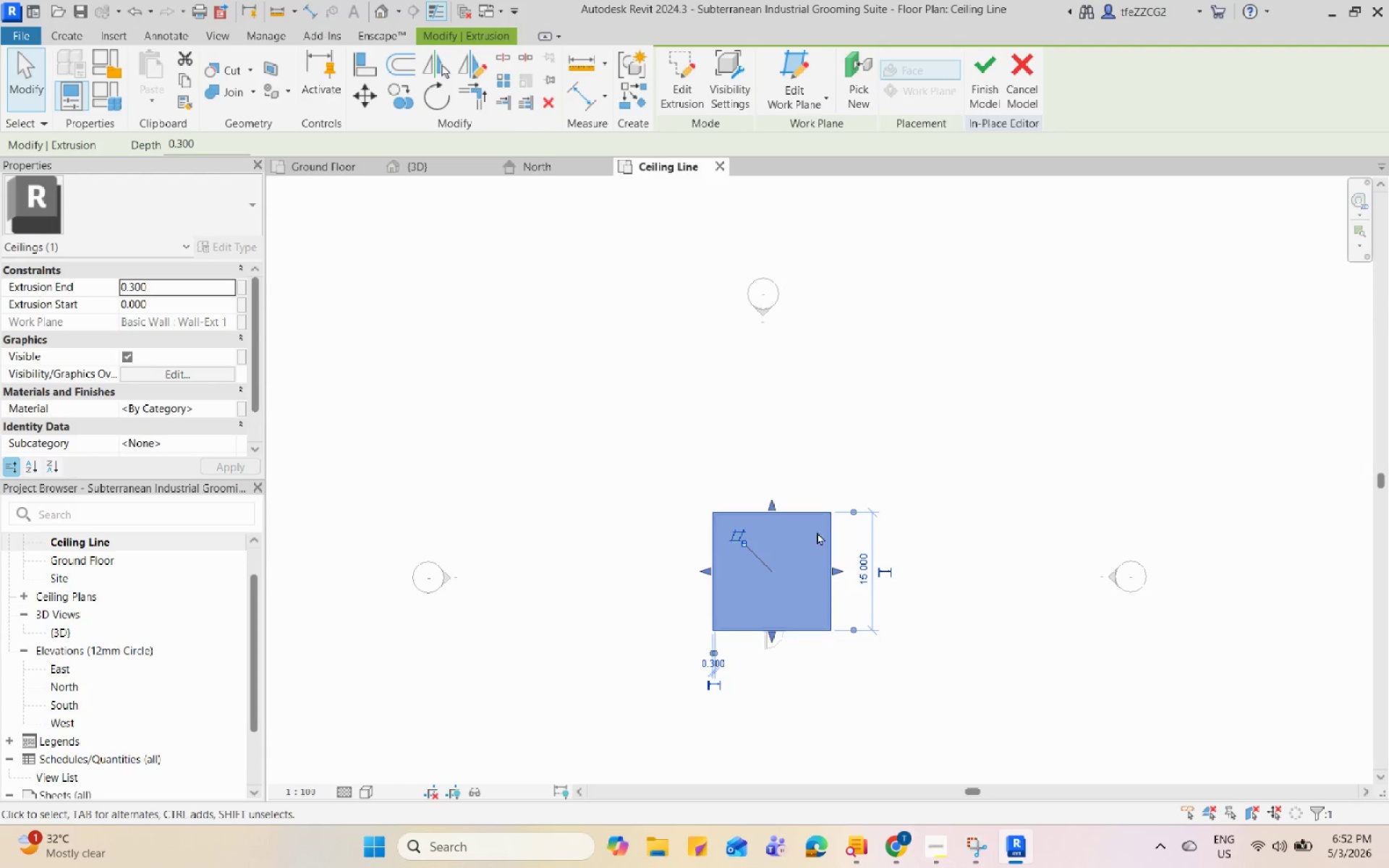 
scroll: coordinate [781, 529], scroll_direction: up, amount: 6.0
 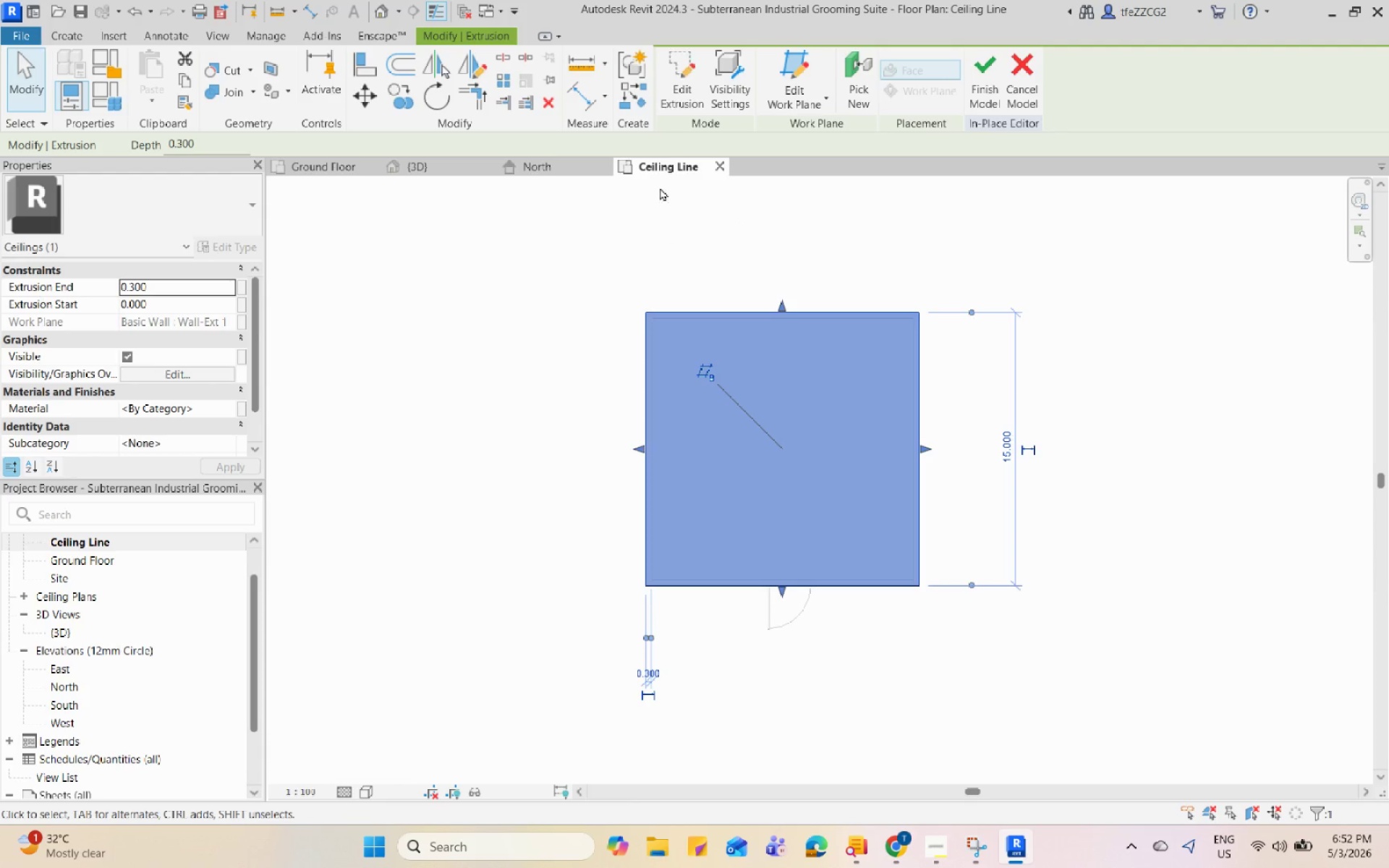 
mouse_move([660, 80])
 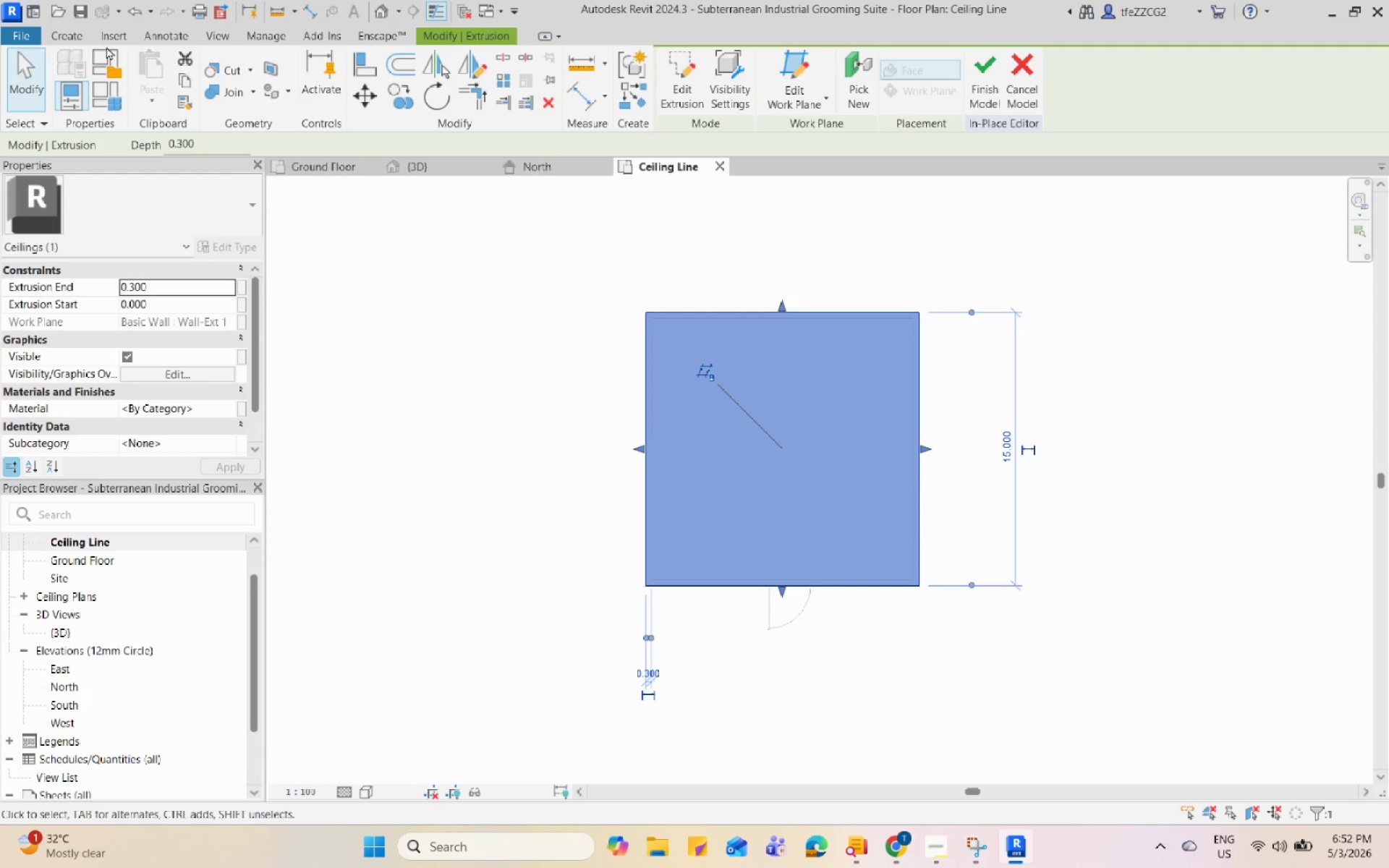 
left_click([76, 40])
 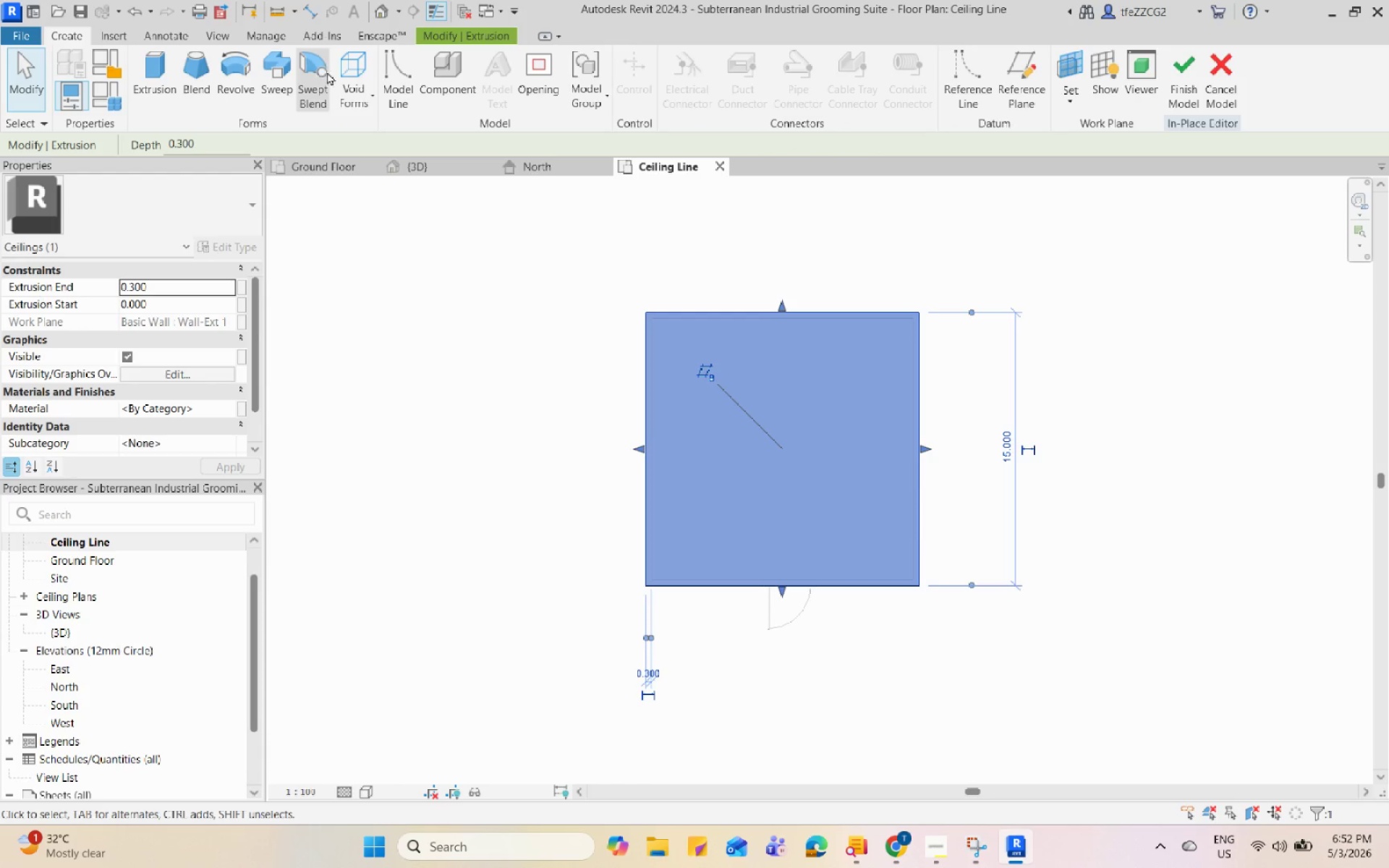 
left_click([354, 75])
 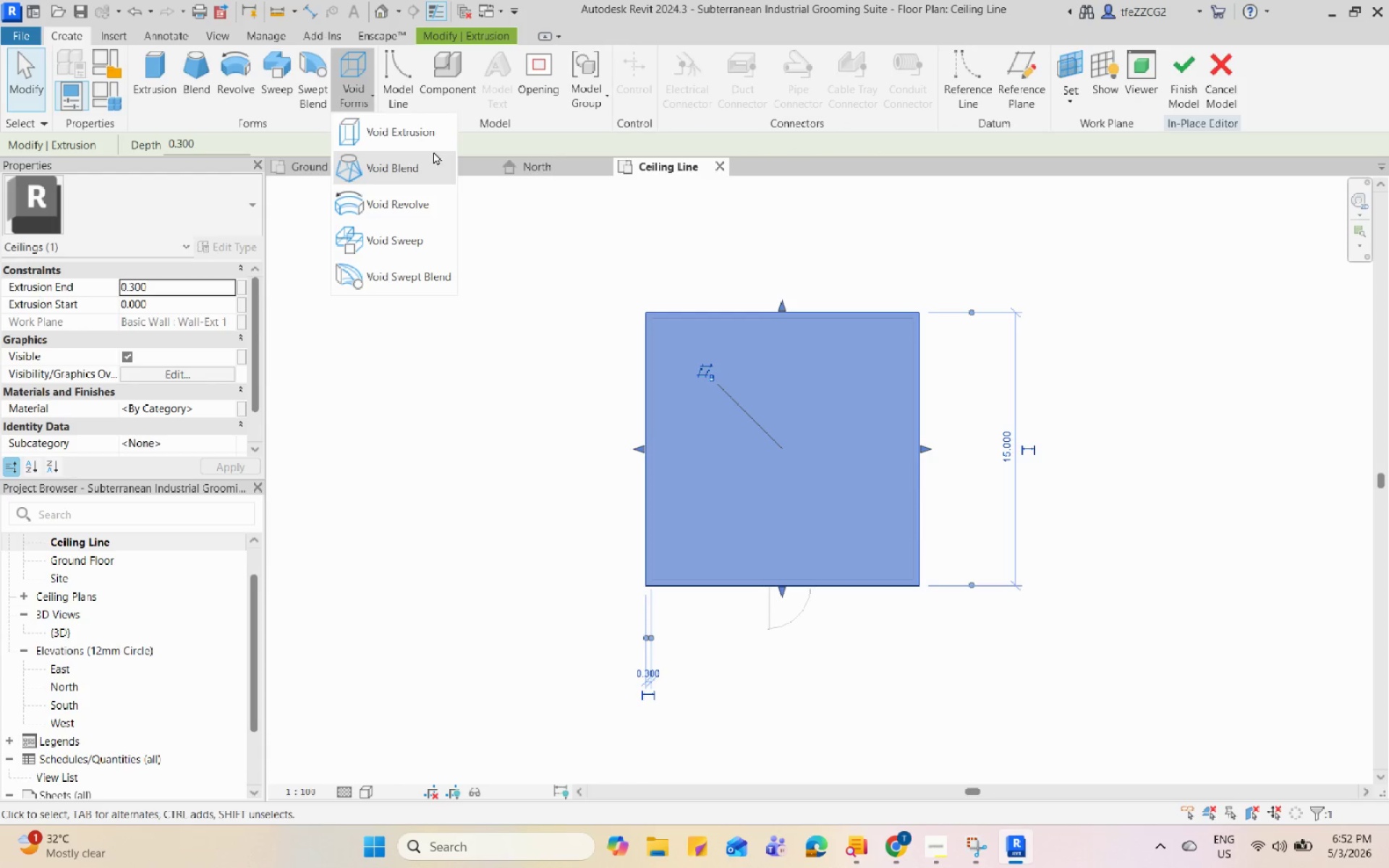 
left_click([430, 135])
 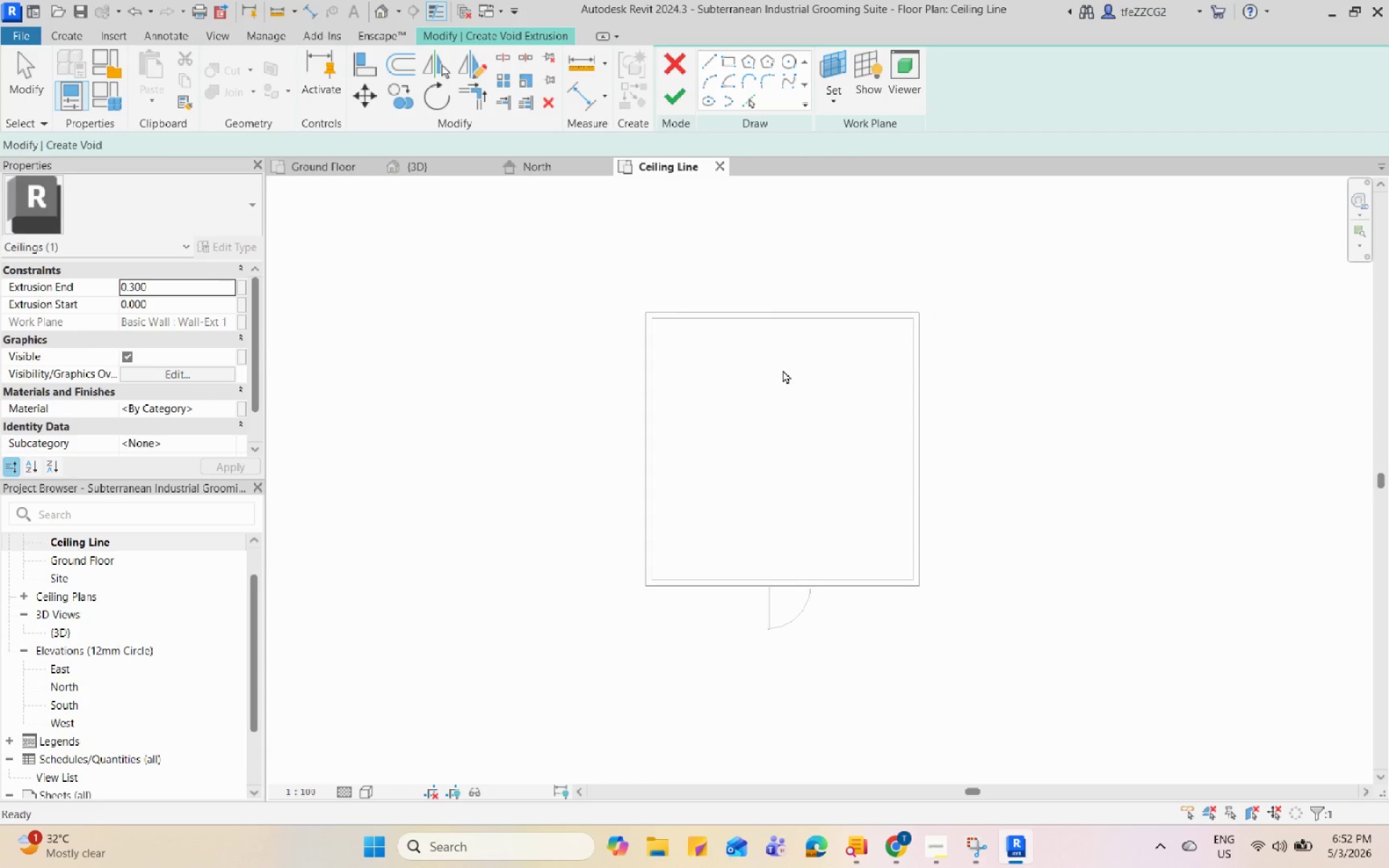 
scroll: coordinate [742, 359], scroll_direction: up, amount: 2.0
 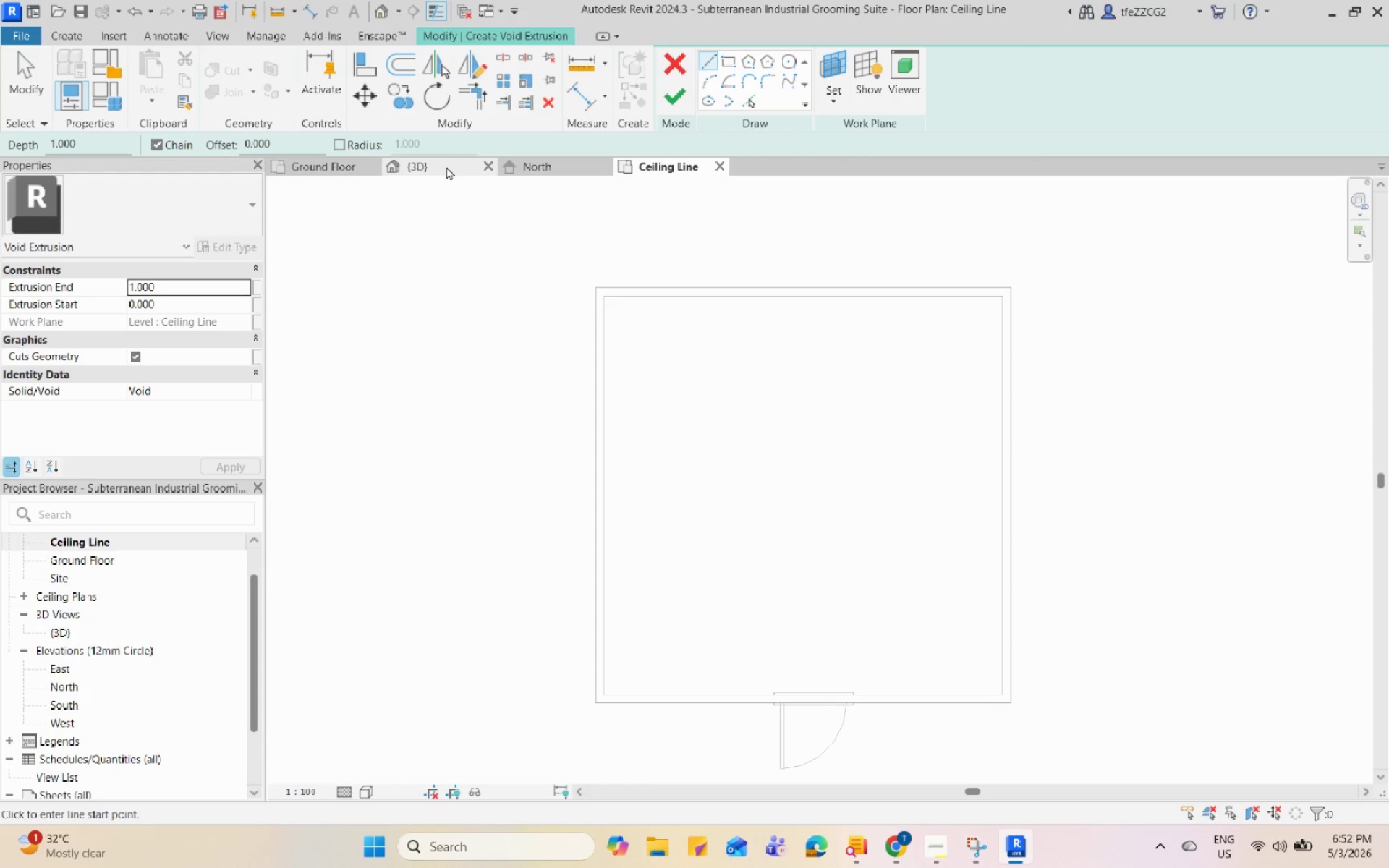 
left_click([446, 166])
 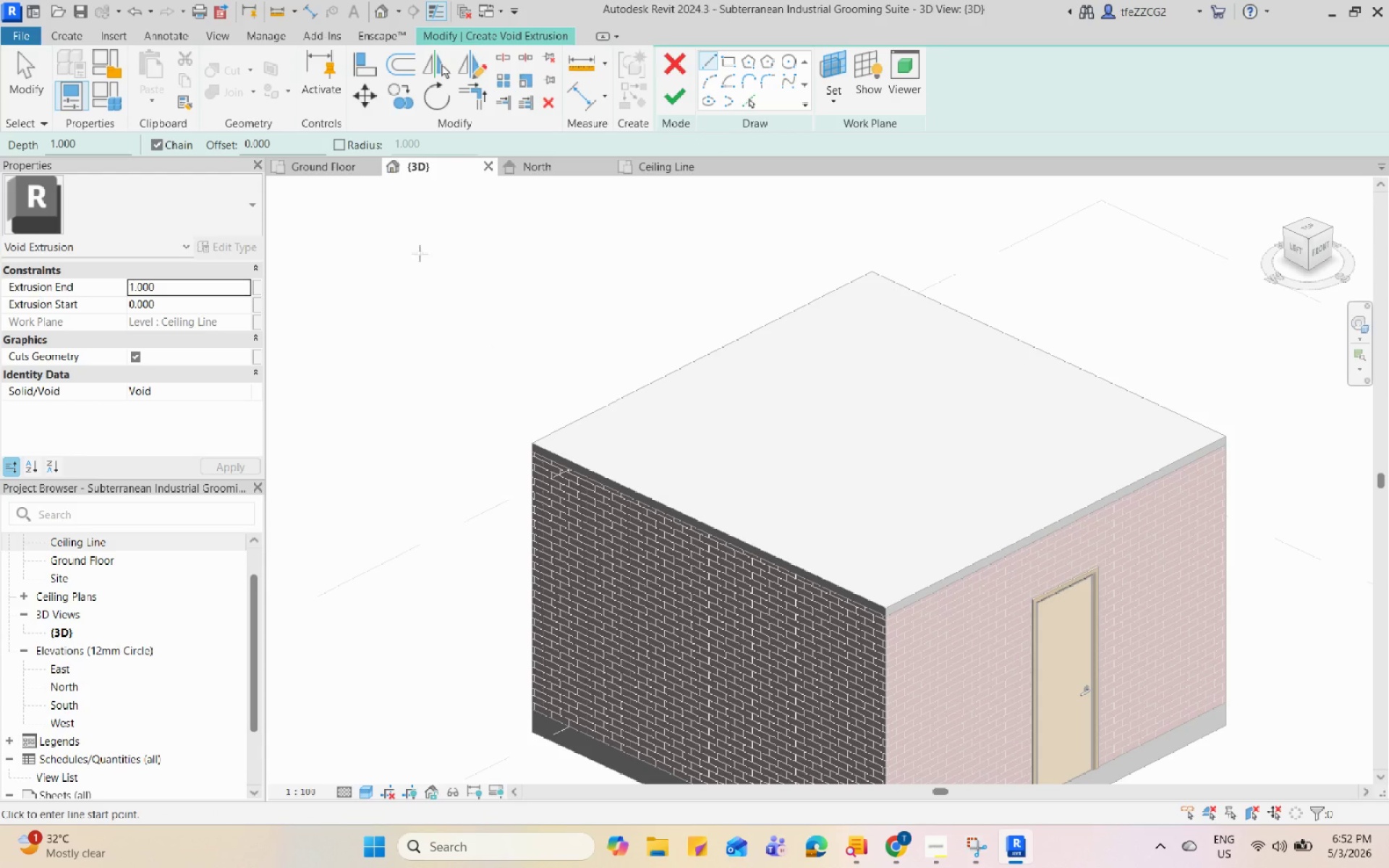 
scroll: coordinate [577, 472], scroll_direction: up, amount: 5.0
 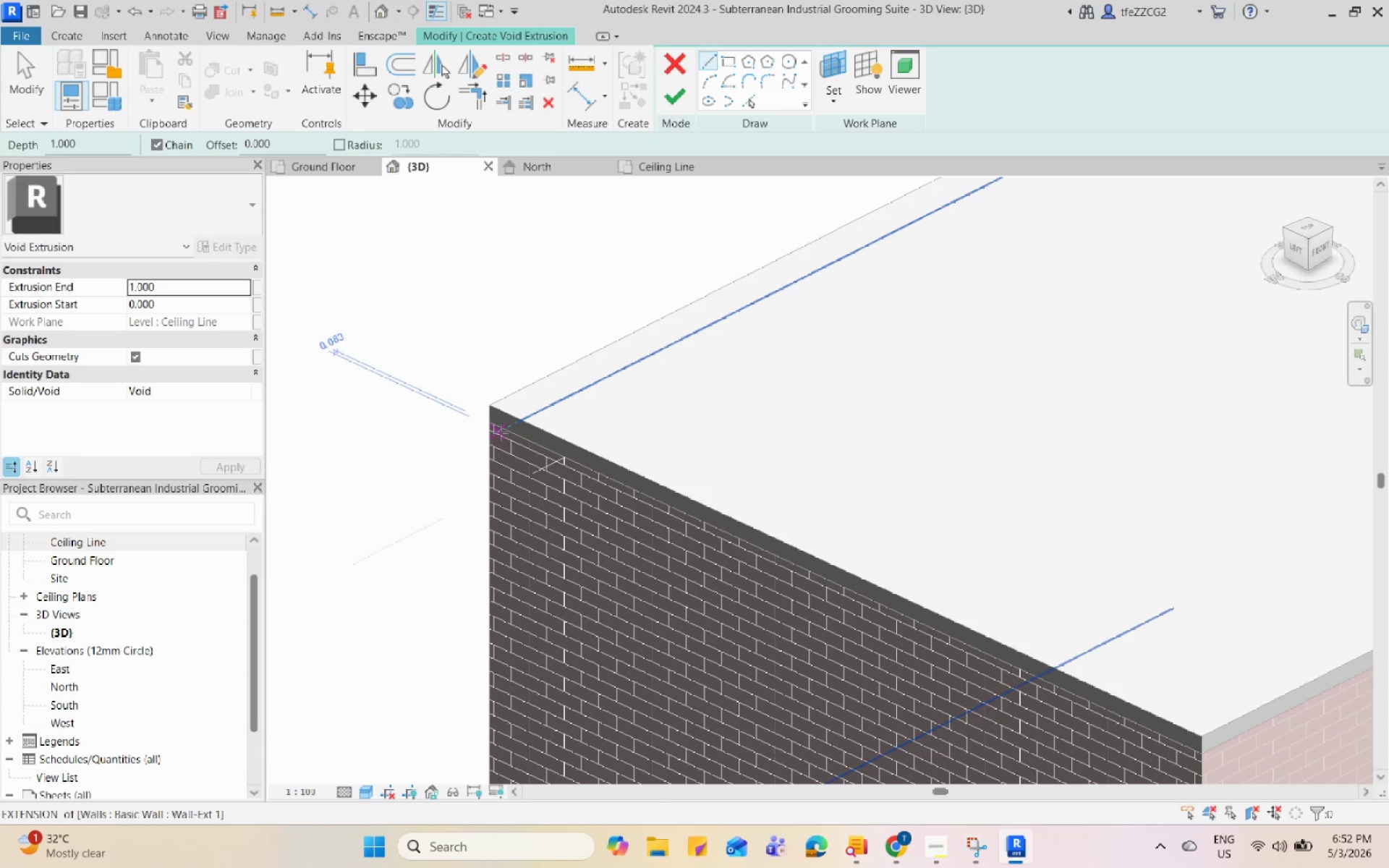 
scroll: coordinate [363, 370], scroll_direction: down, amount: 5.0
 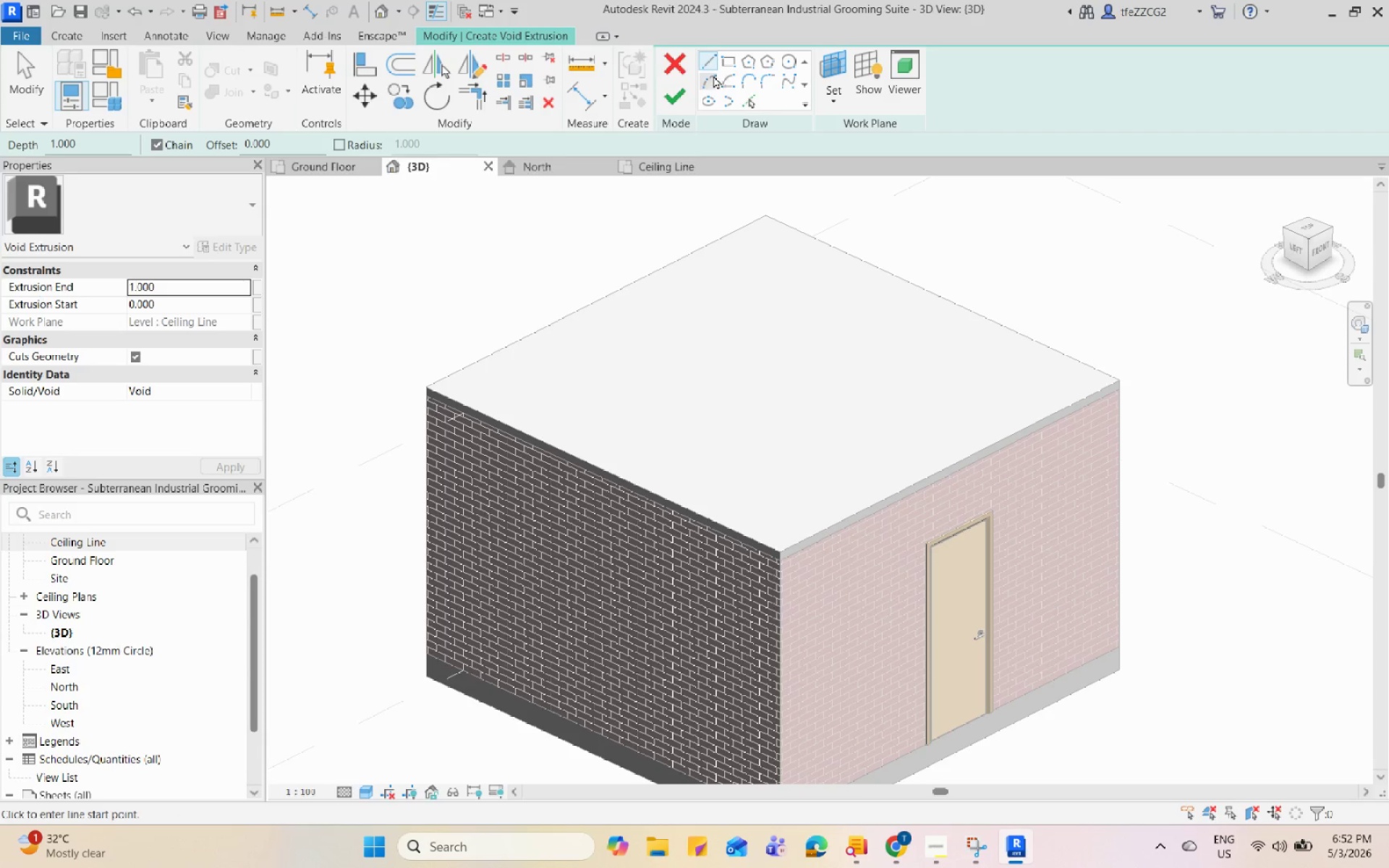 
left_click([747, 100])
 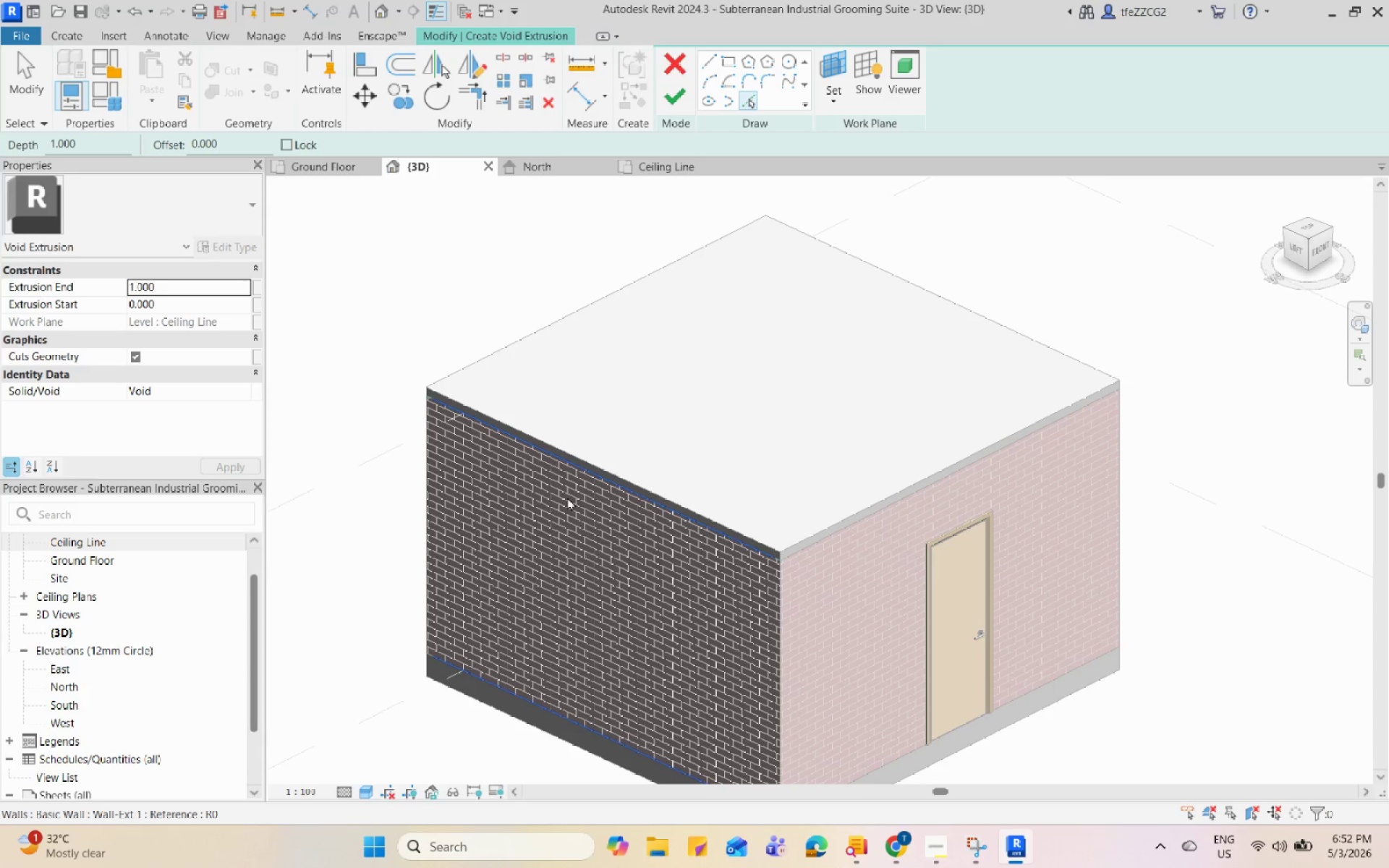 
left_click([569, 492])
 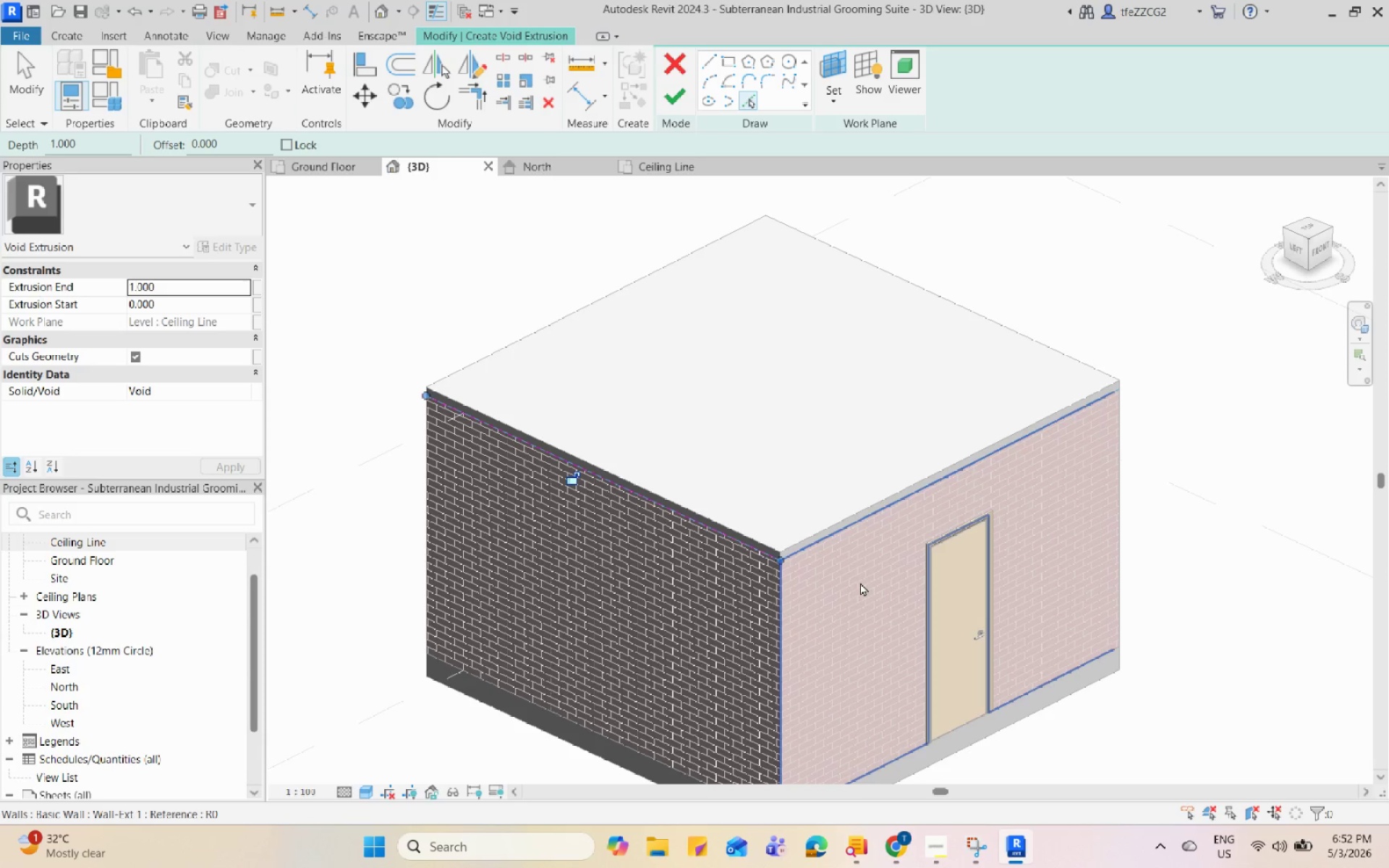 
left_click([860, 582])
 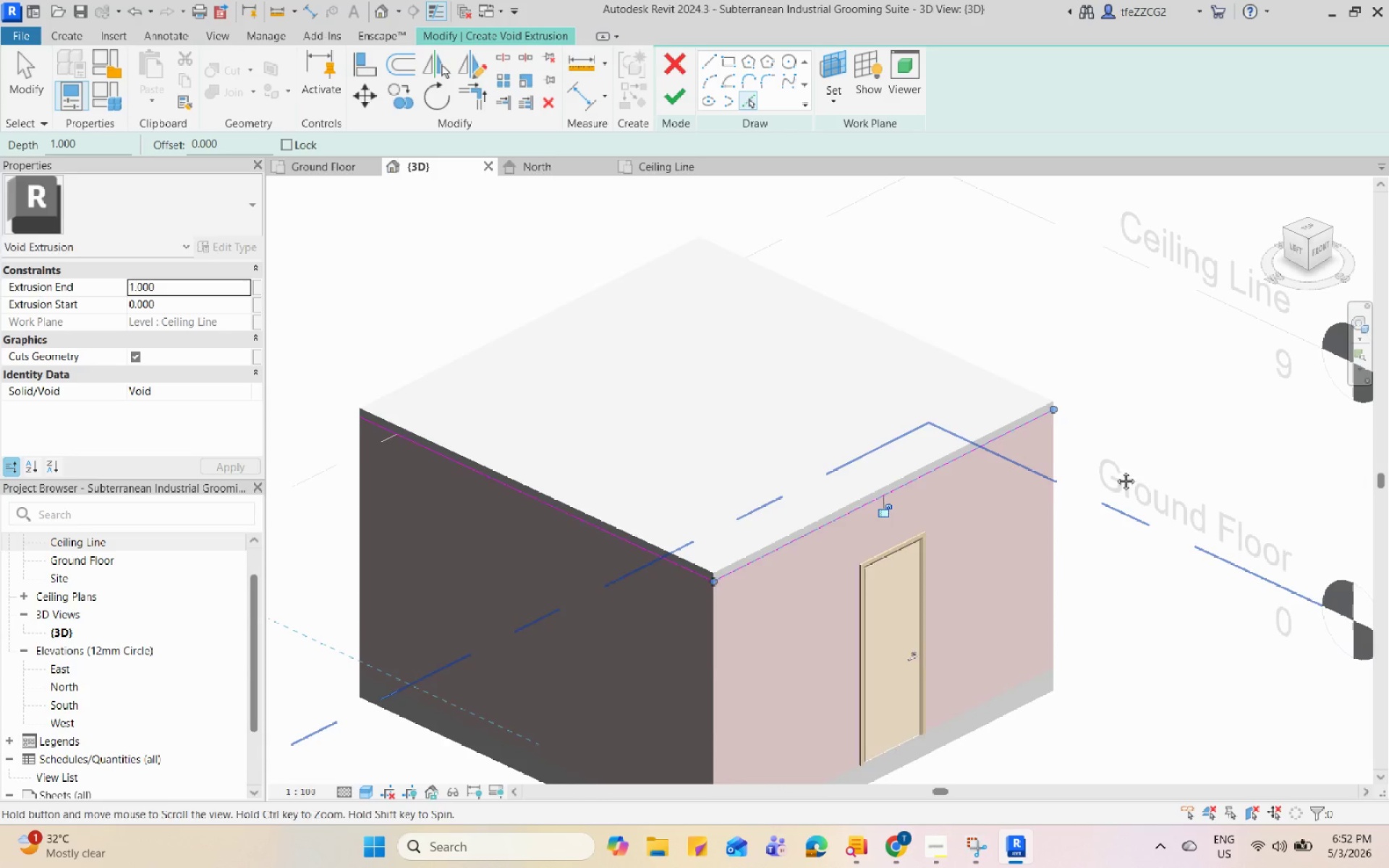 
hold_key(key=ShiftLeft, duration=0.89)
 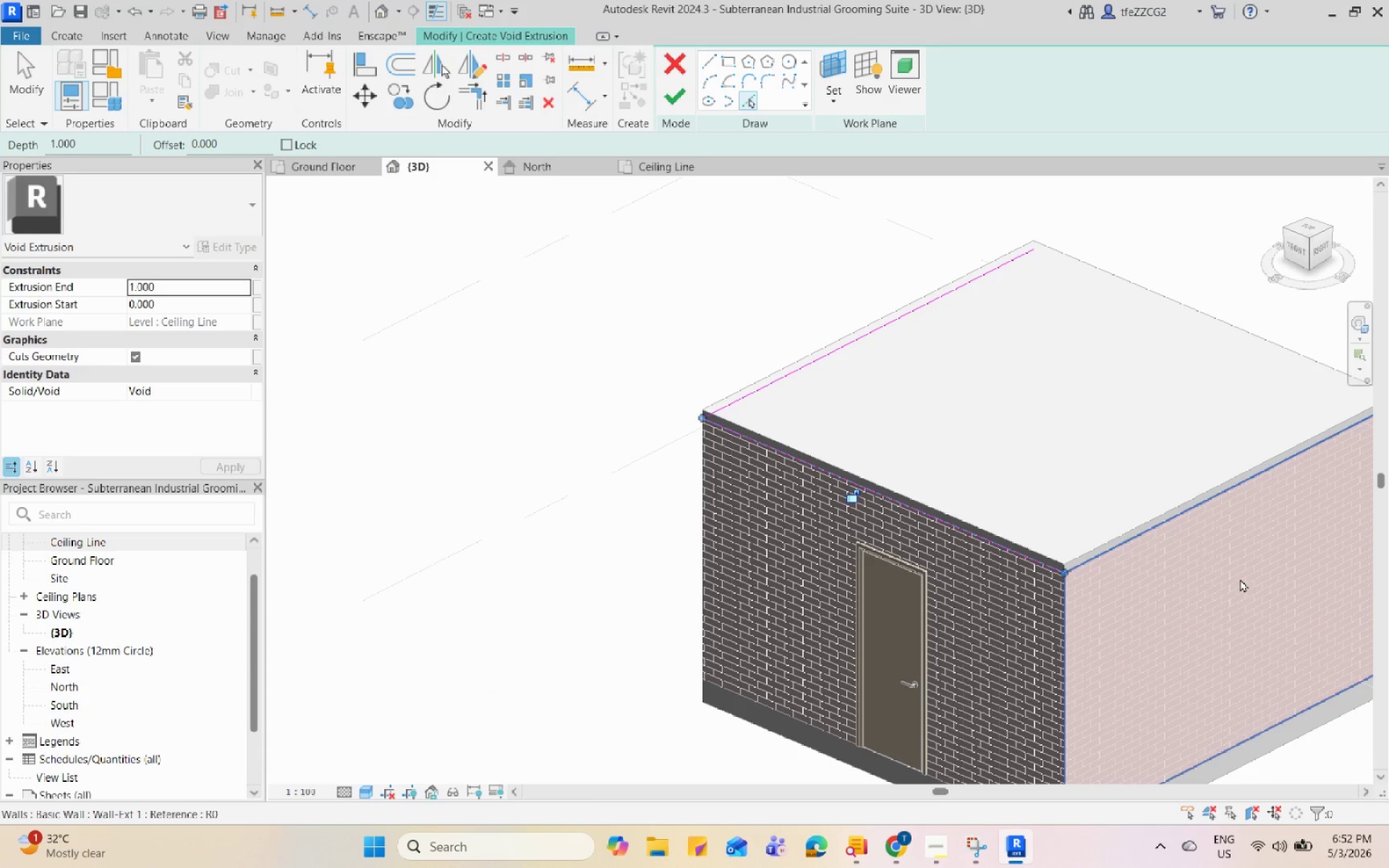 
left_click([1239, 577])
 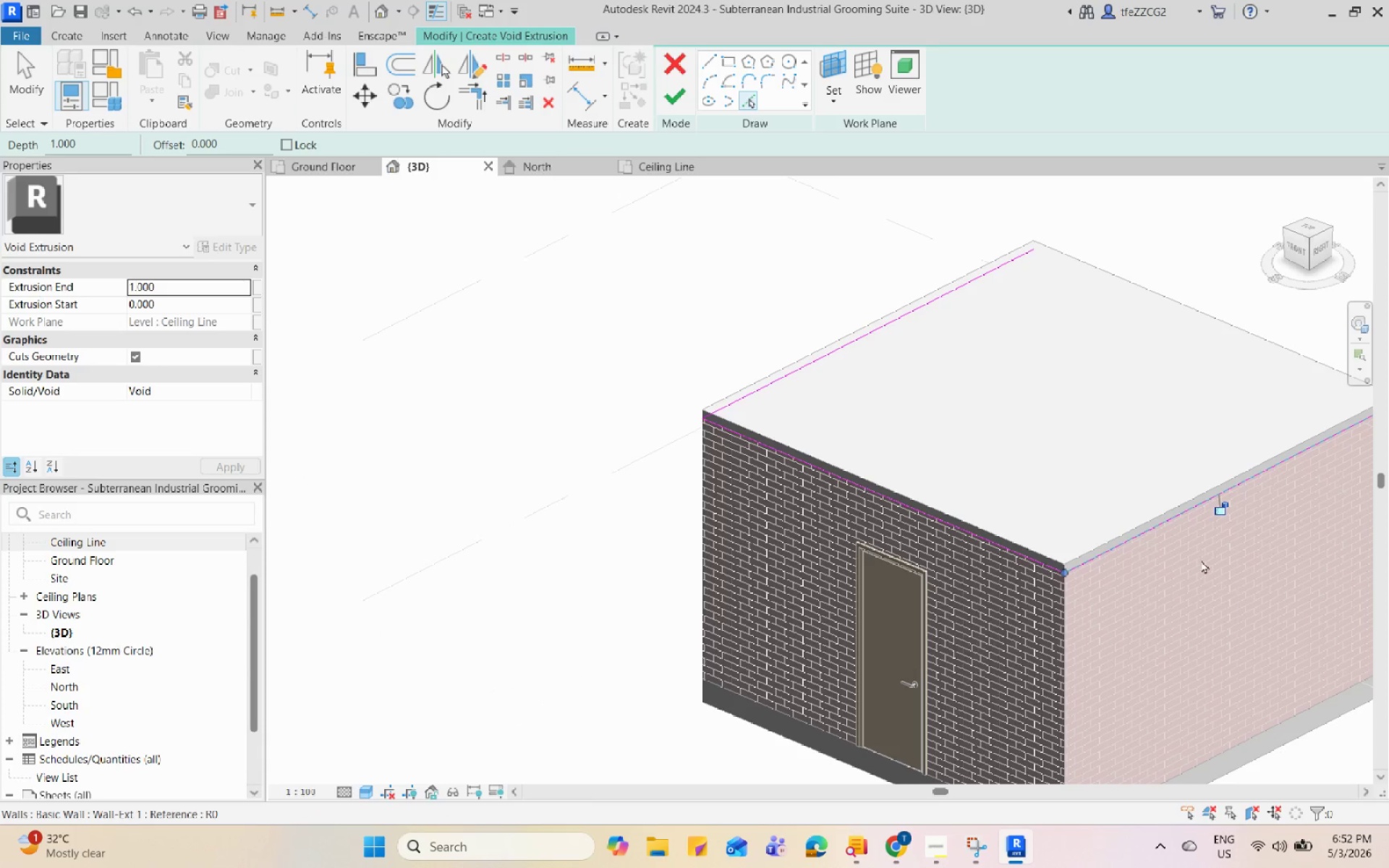 
hold_key(key=ShiftLeft, duration=0.7)
scroll: coordinate [640, 467], scroll_direction: down, amount: 3.0
 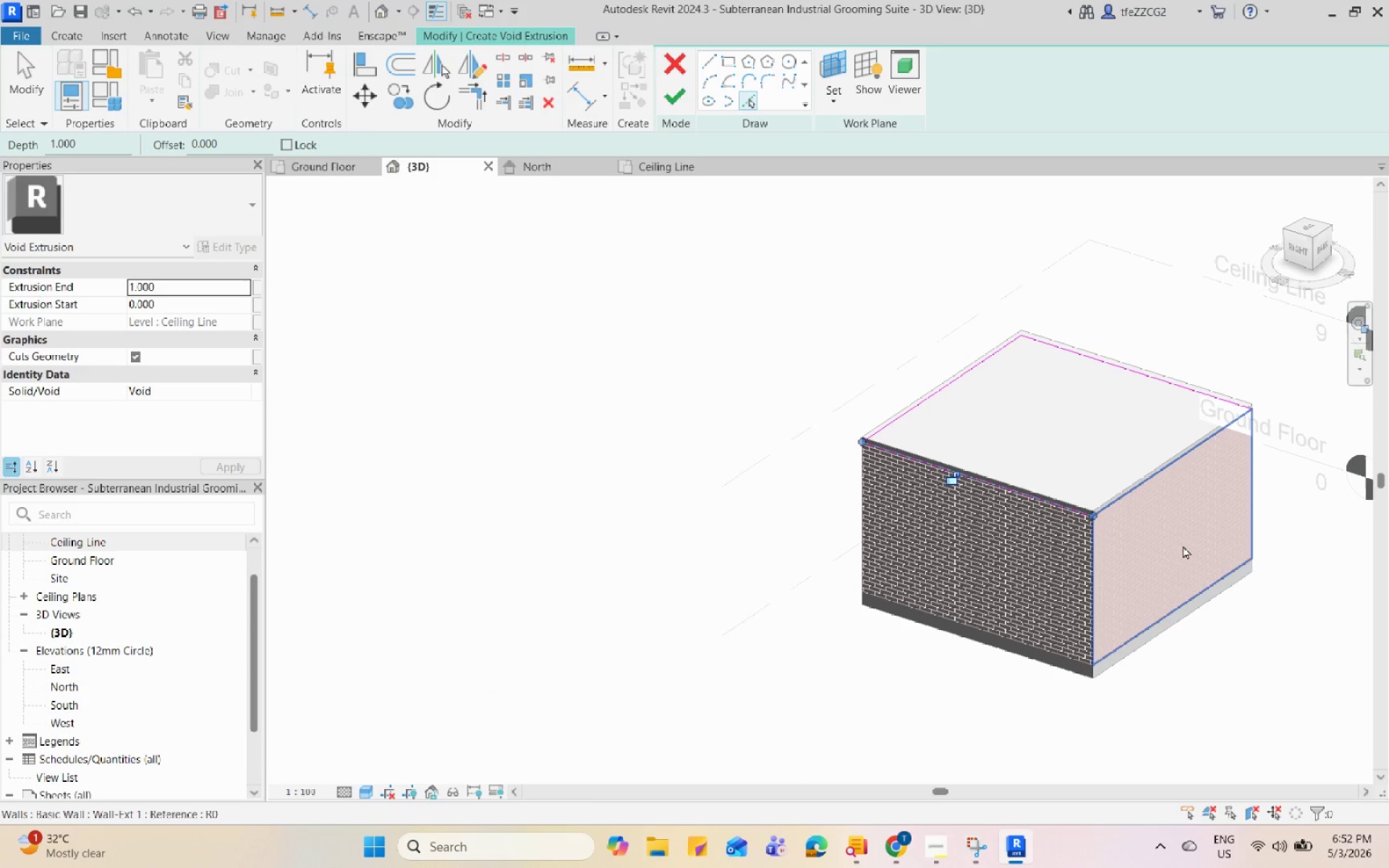 
left_click([1183, 545])
 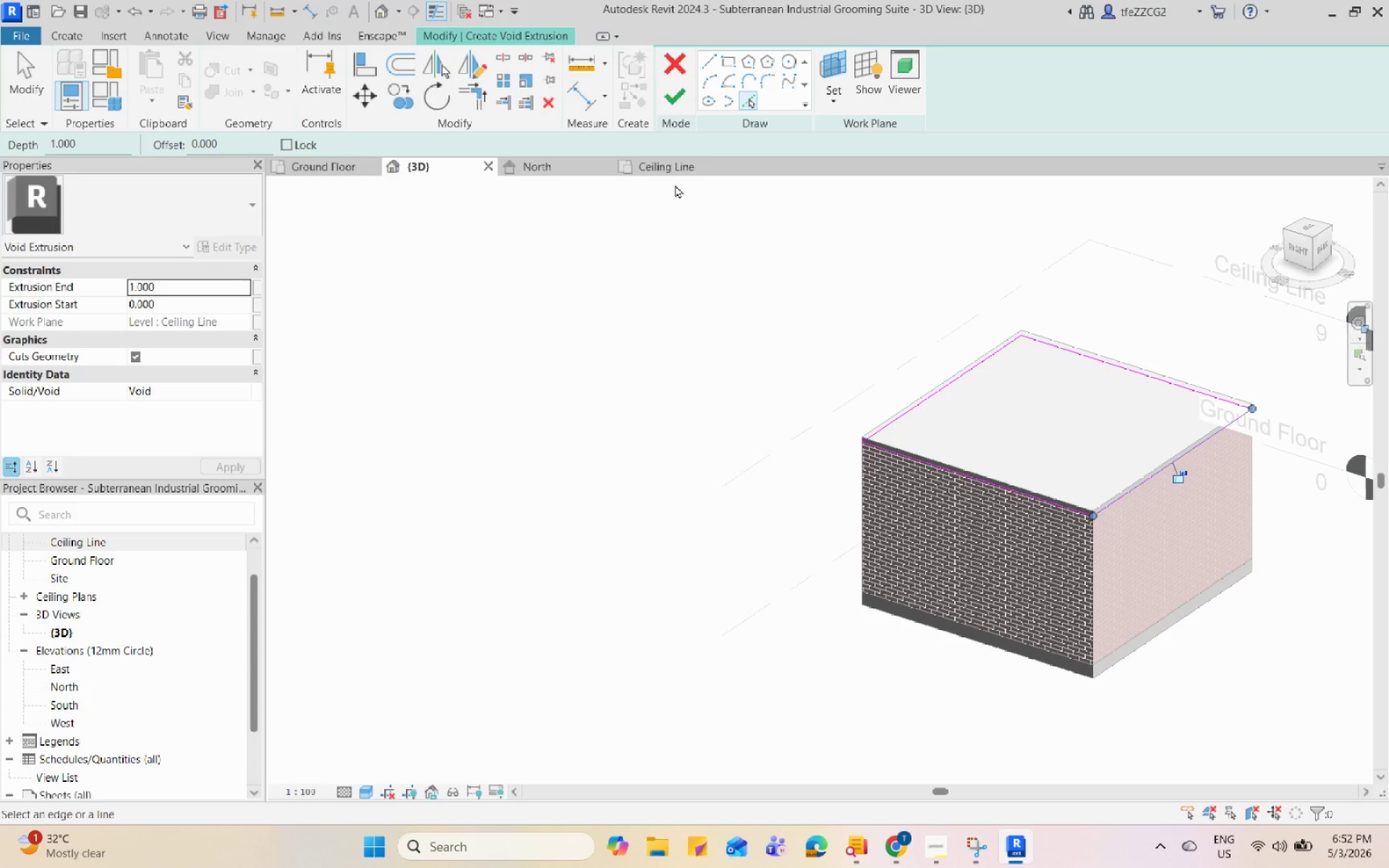 
left_click([668, 171])
 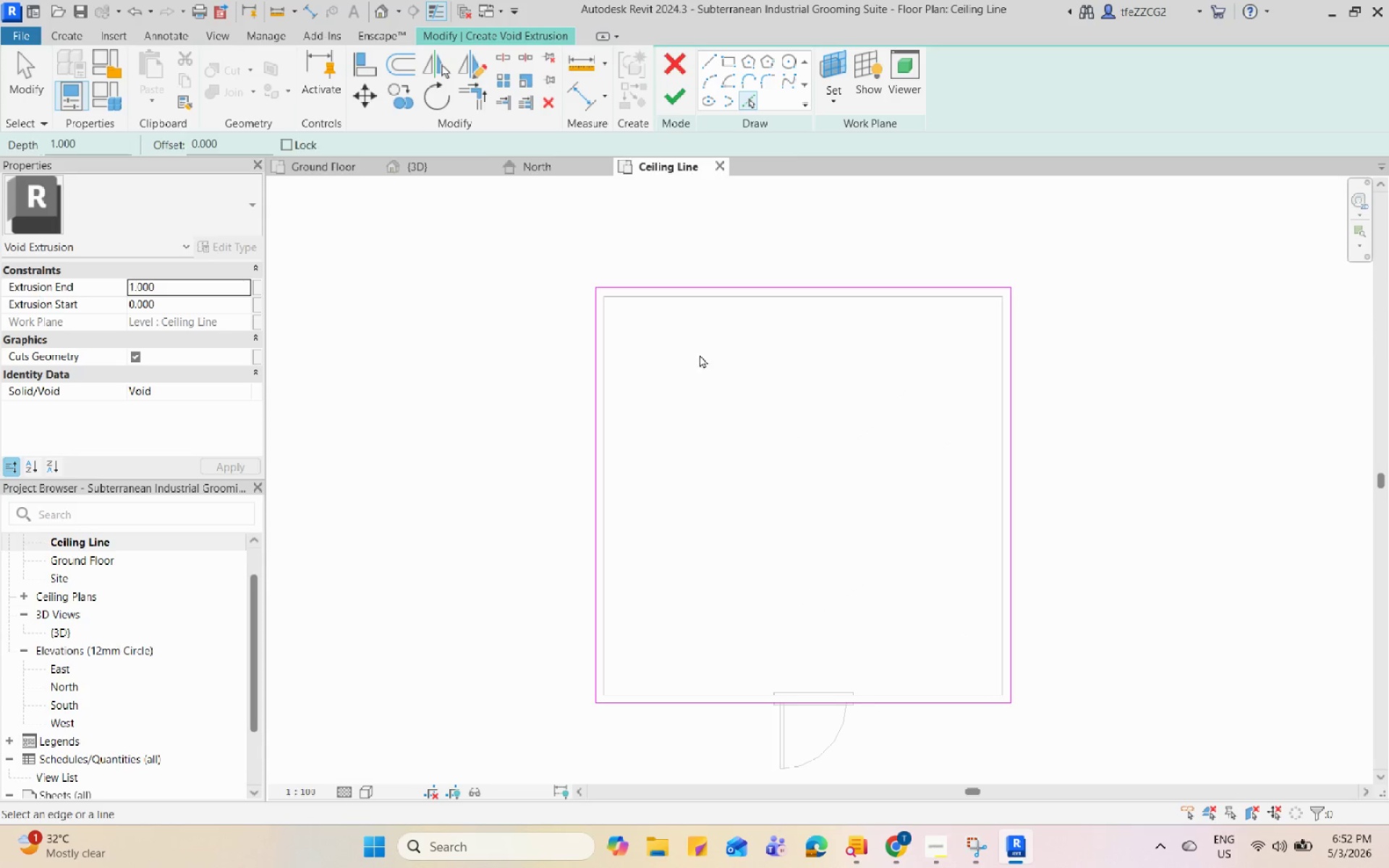 
left_click_drag(start_coordinate=[556, 252], to_coordinate=[983, 572])
 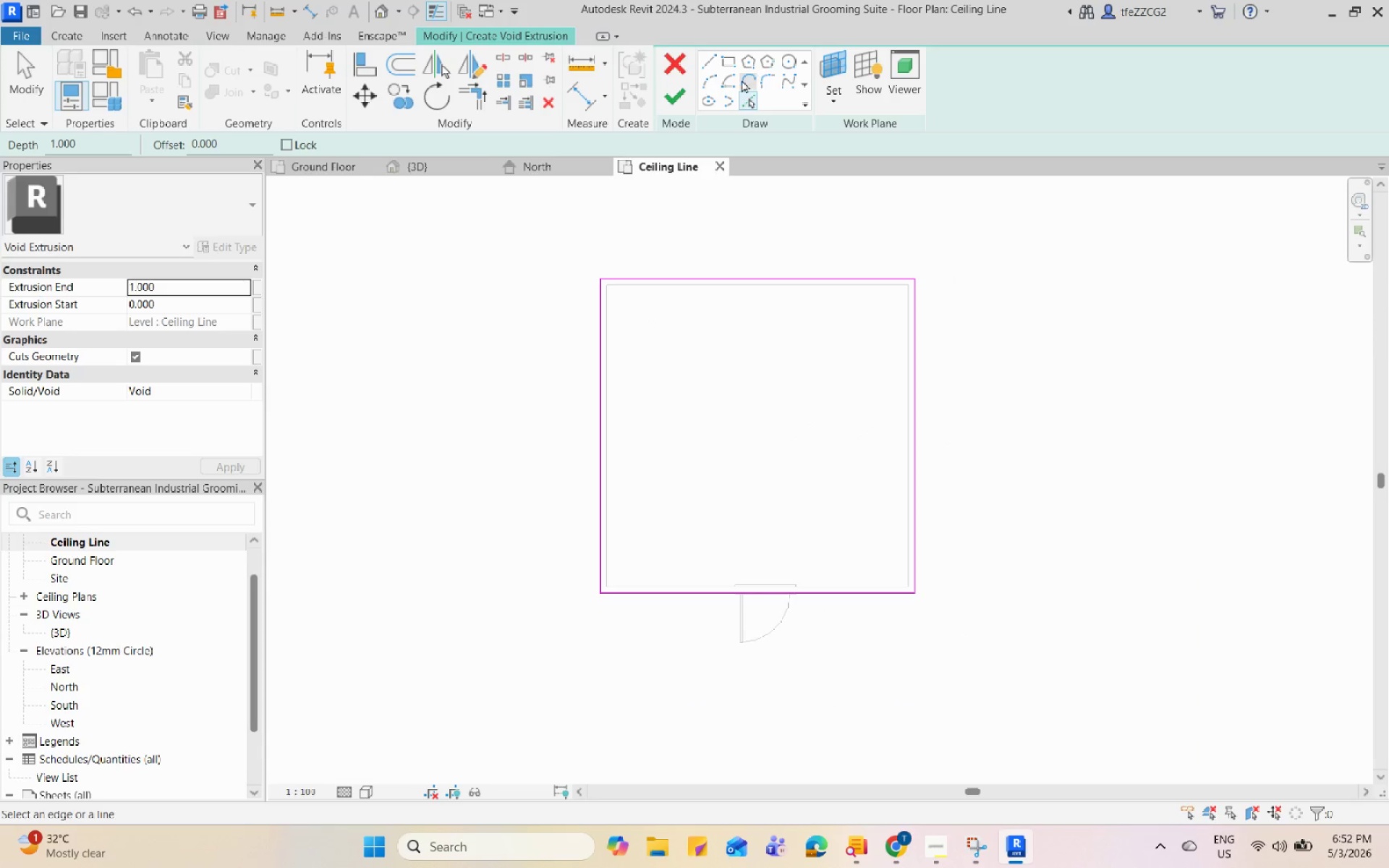 
scroll: coordinate [634, 288], scroll_direction: down, amount: 2.0
 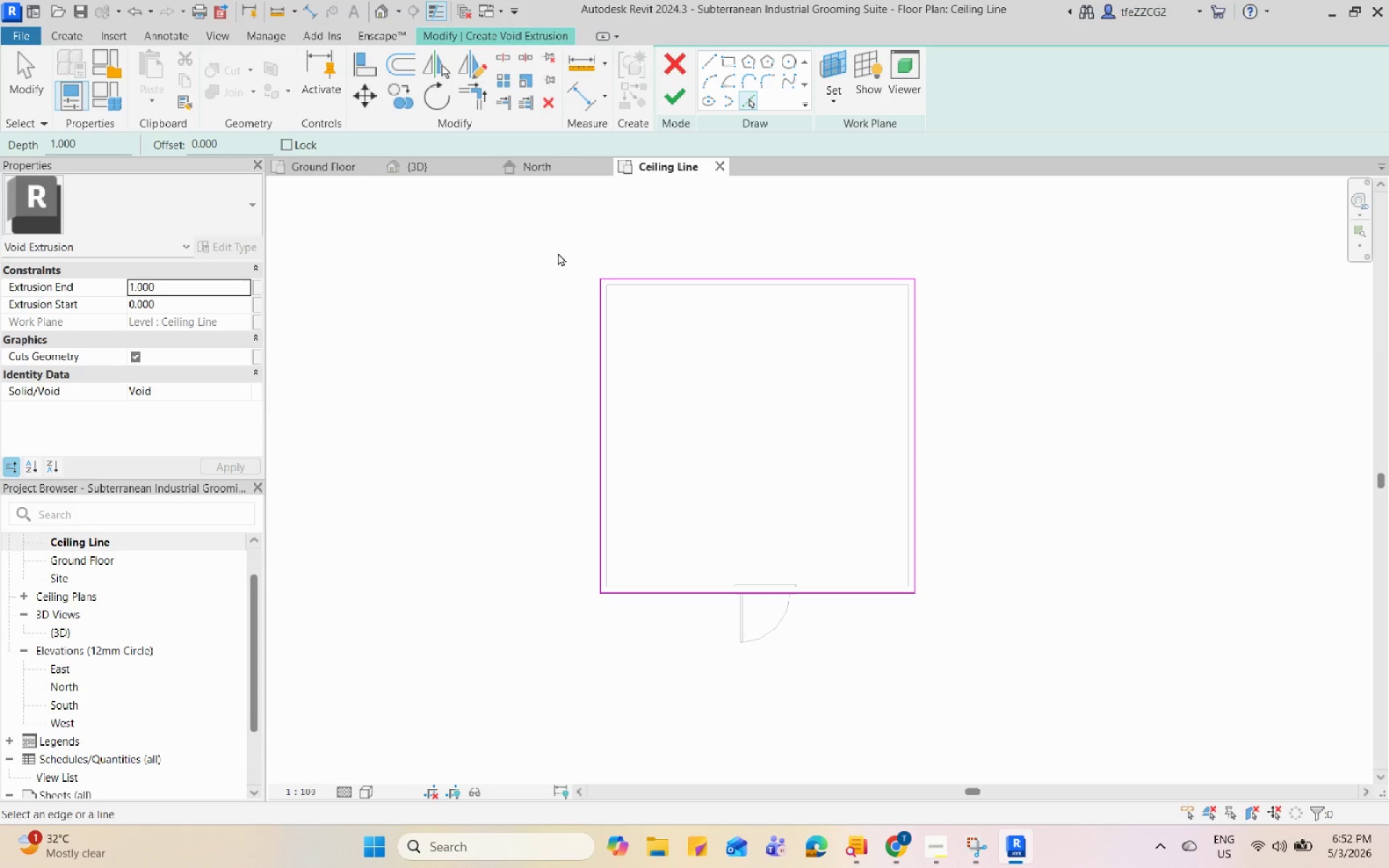 
mouse_move([148, 84])
 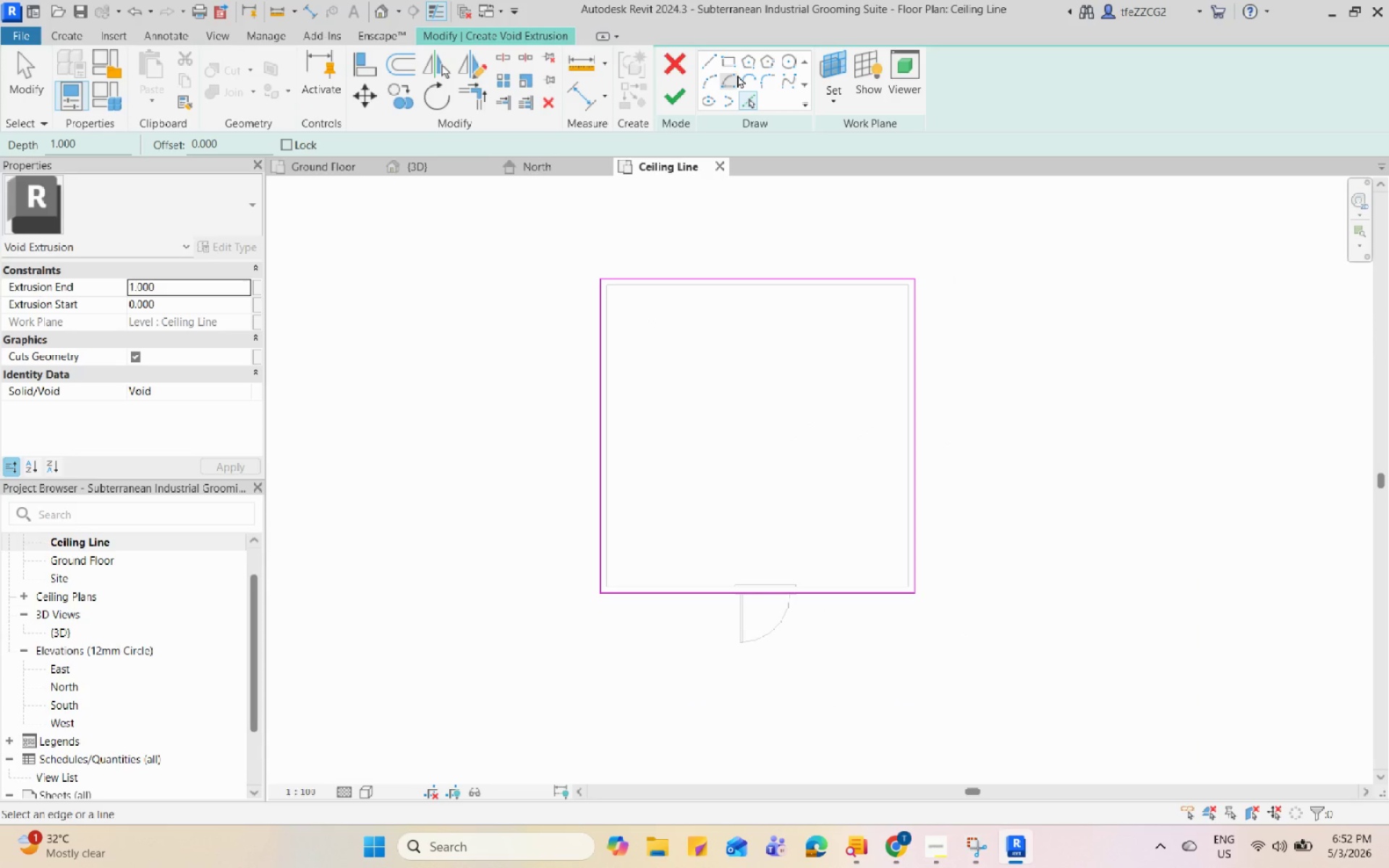 
left_click([730, 64])
 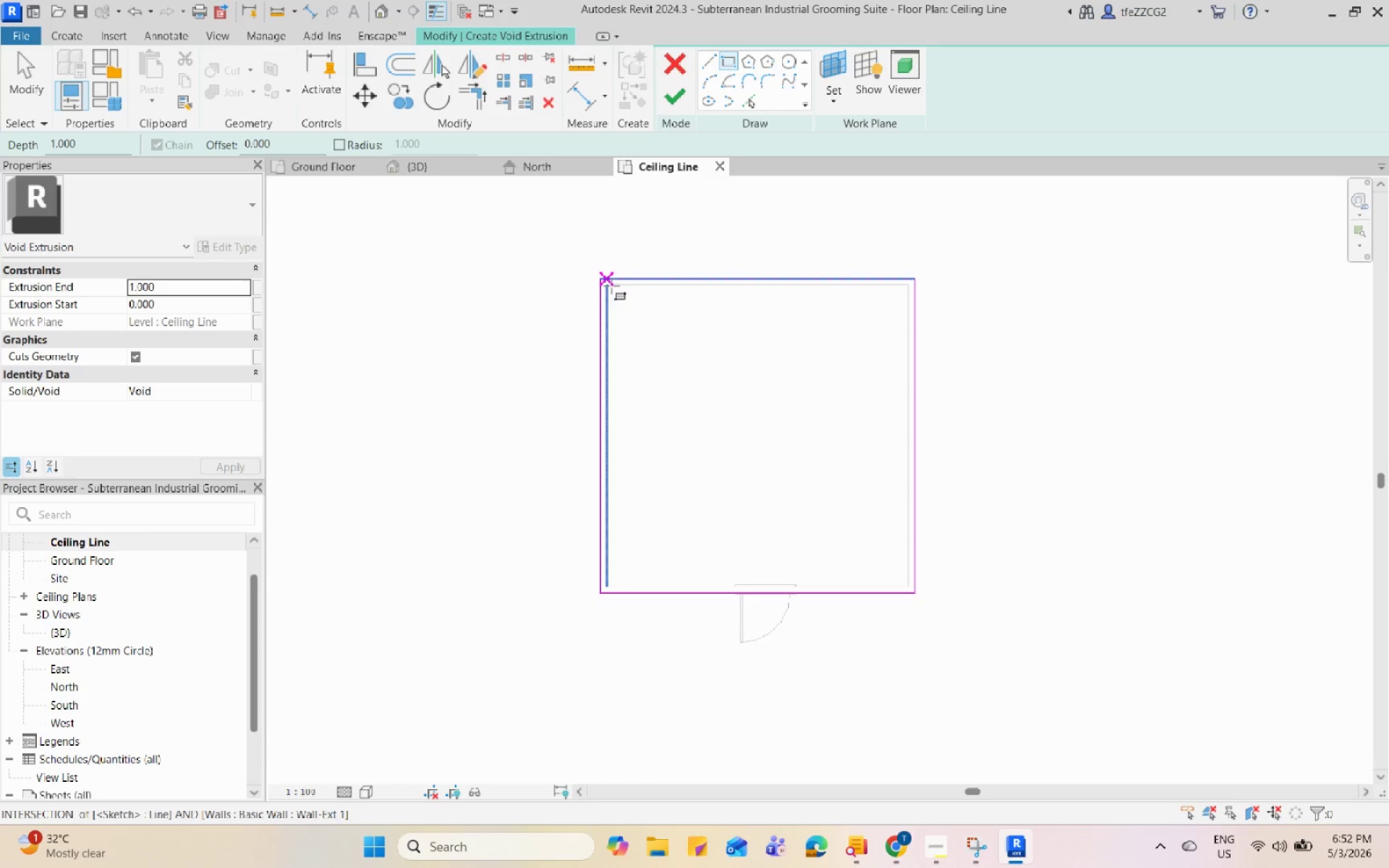 
scroll: coordinate [611, 289], scroll_direction: up, amount: 1.0
 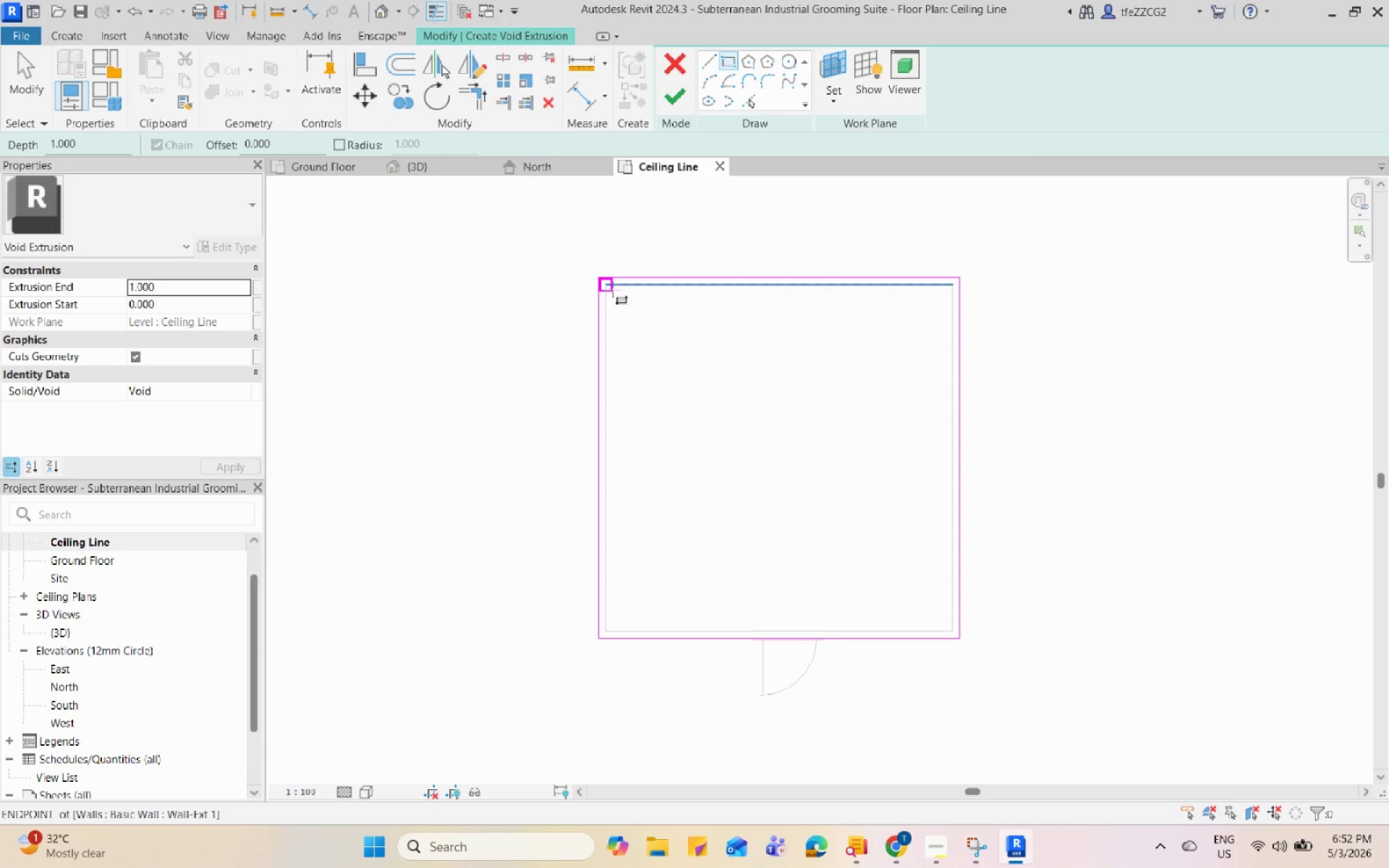 
left_click([611, 289])
 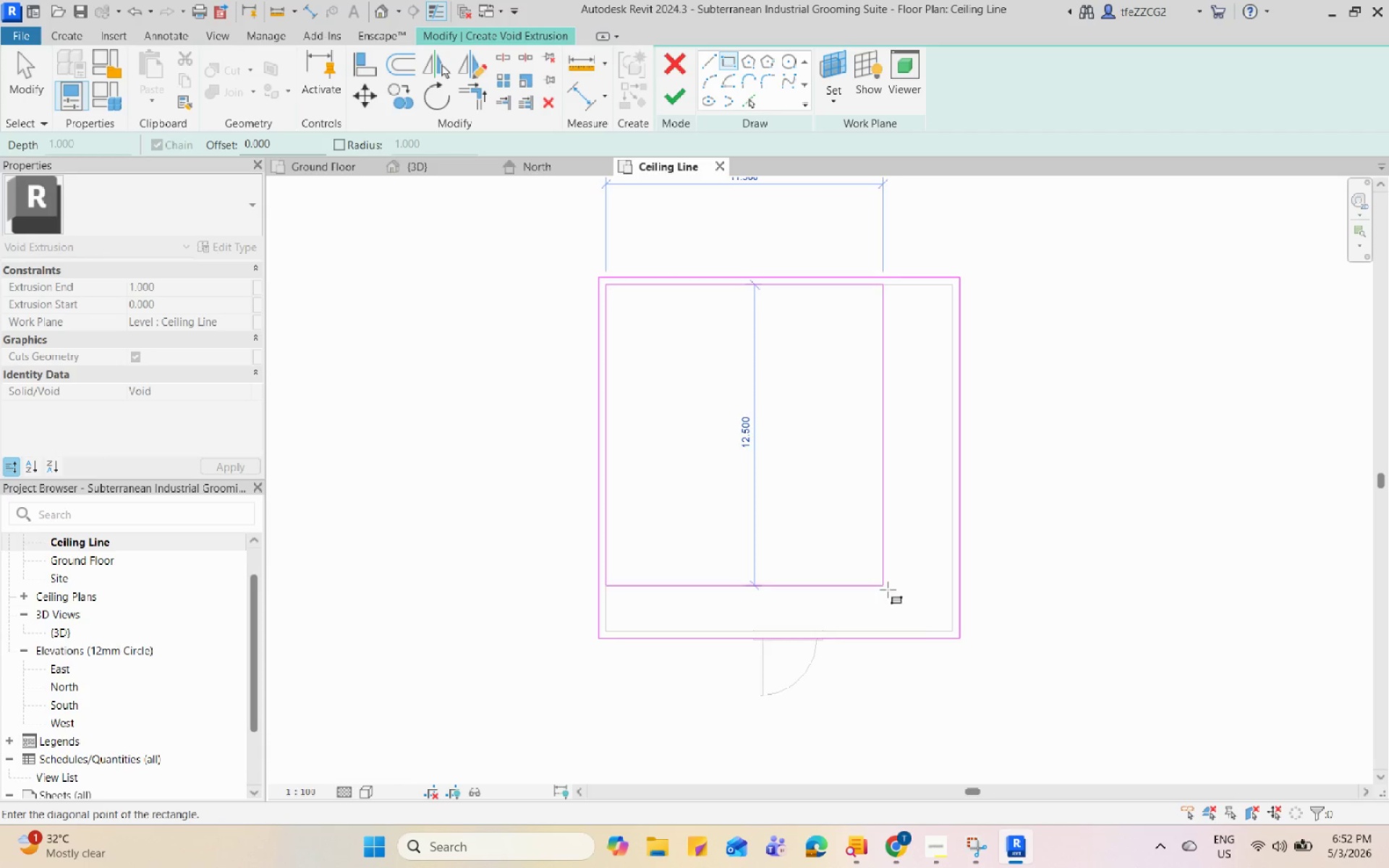 
scroll: coordinate [917, 639], scroll_direction: up, amount: 3.0
 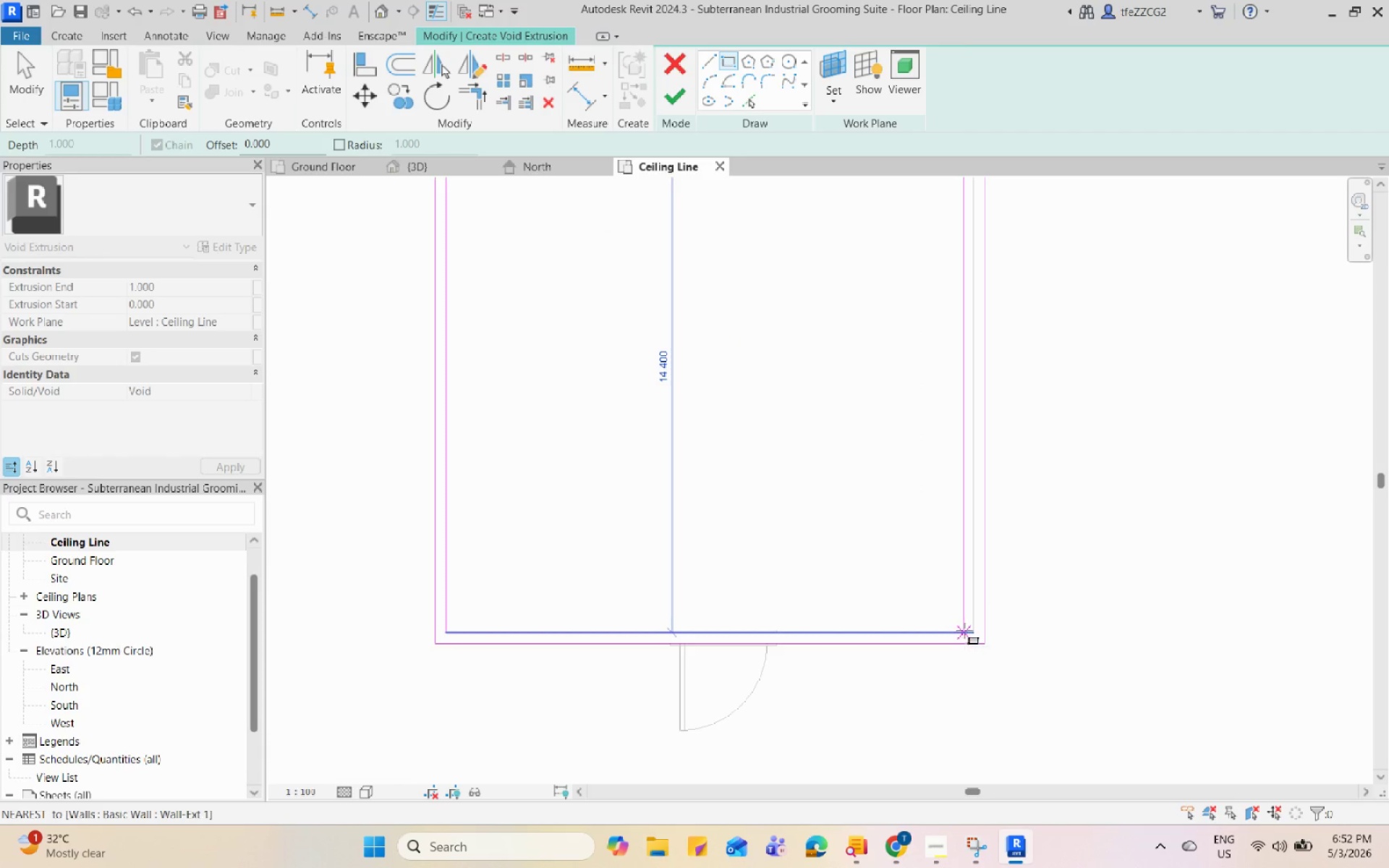 
left_click([970, 630])
 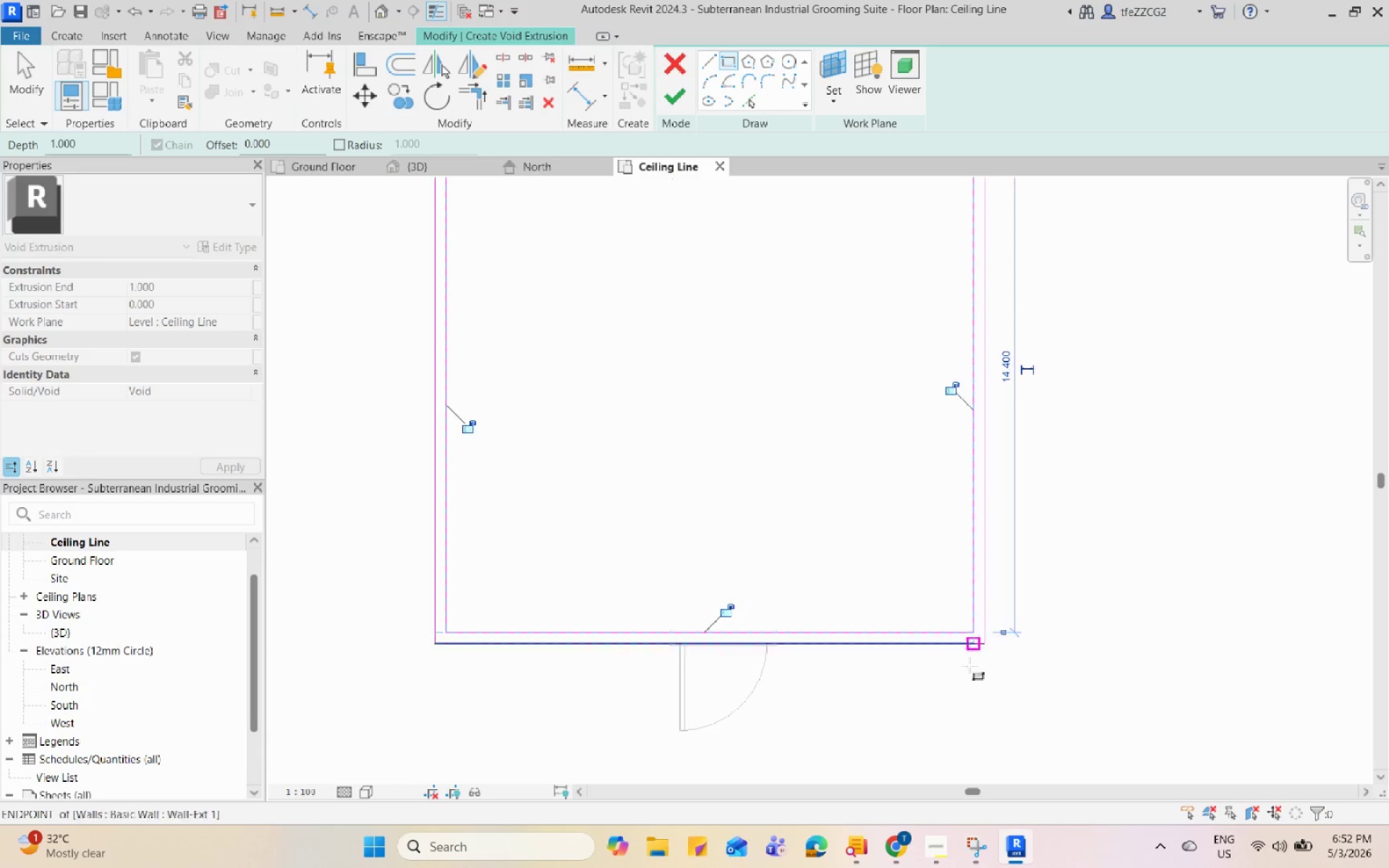 
scroll: coordinate [723, 365], scroll_direction: down, amount: 2.0
 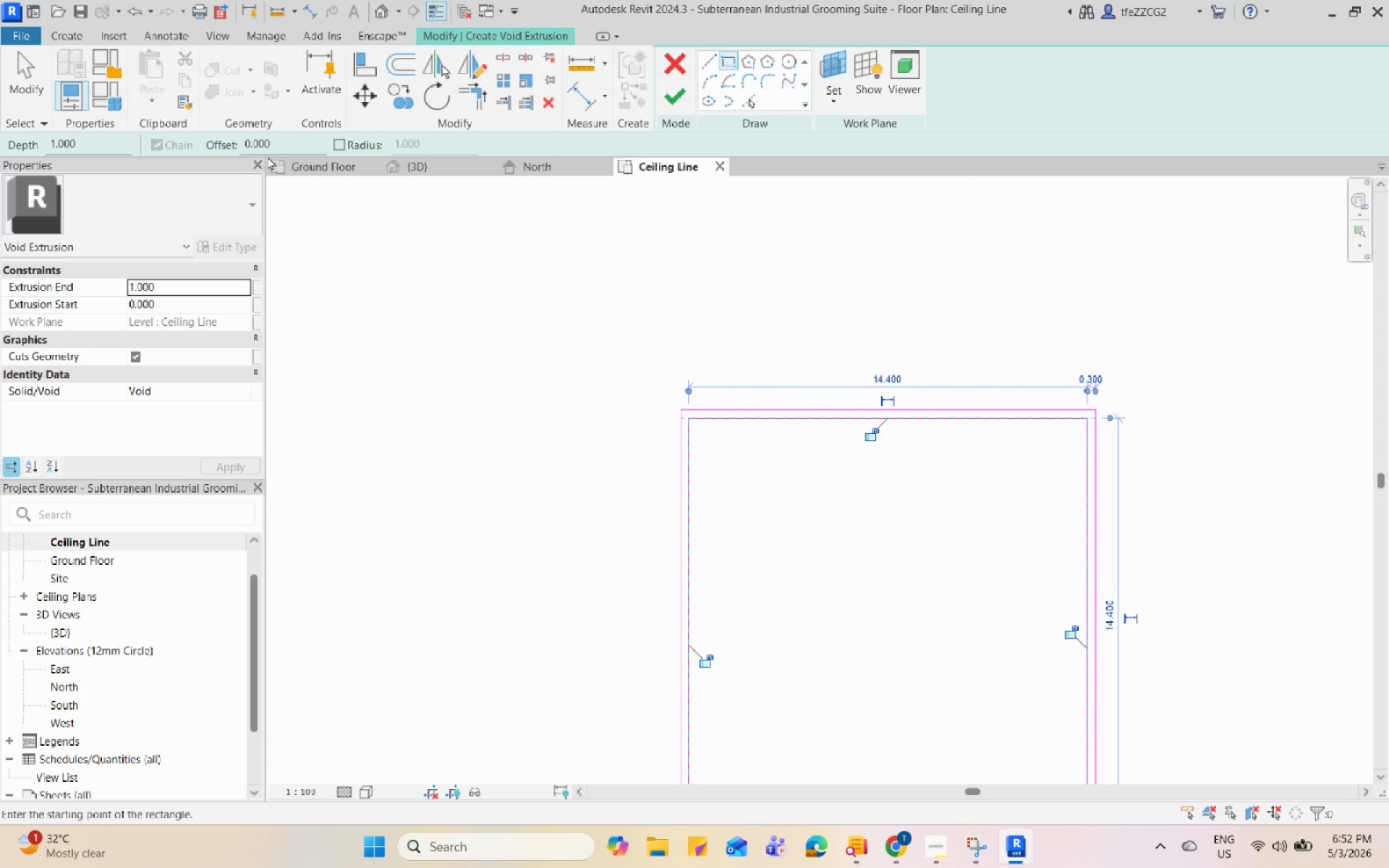 
left_click_drag(start_coordinate=[280, 143], to_coordinate=[226, 142])
 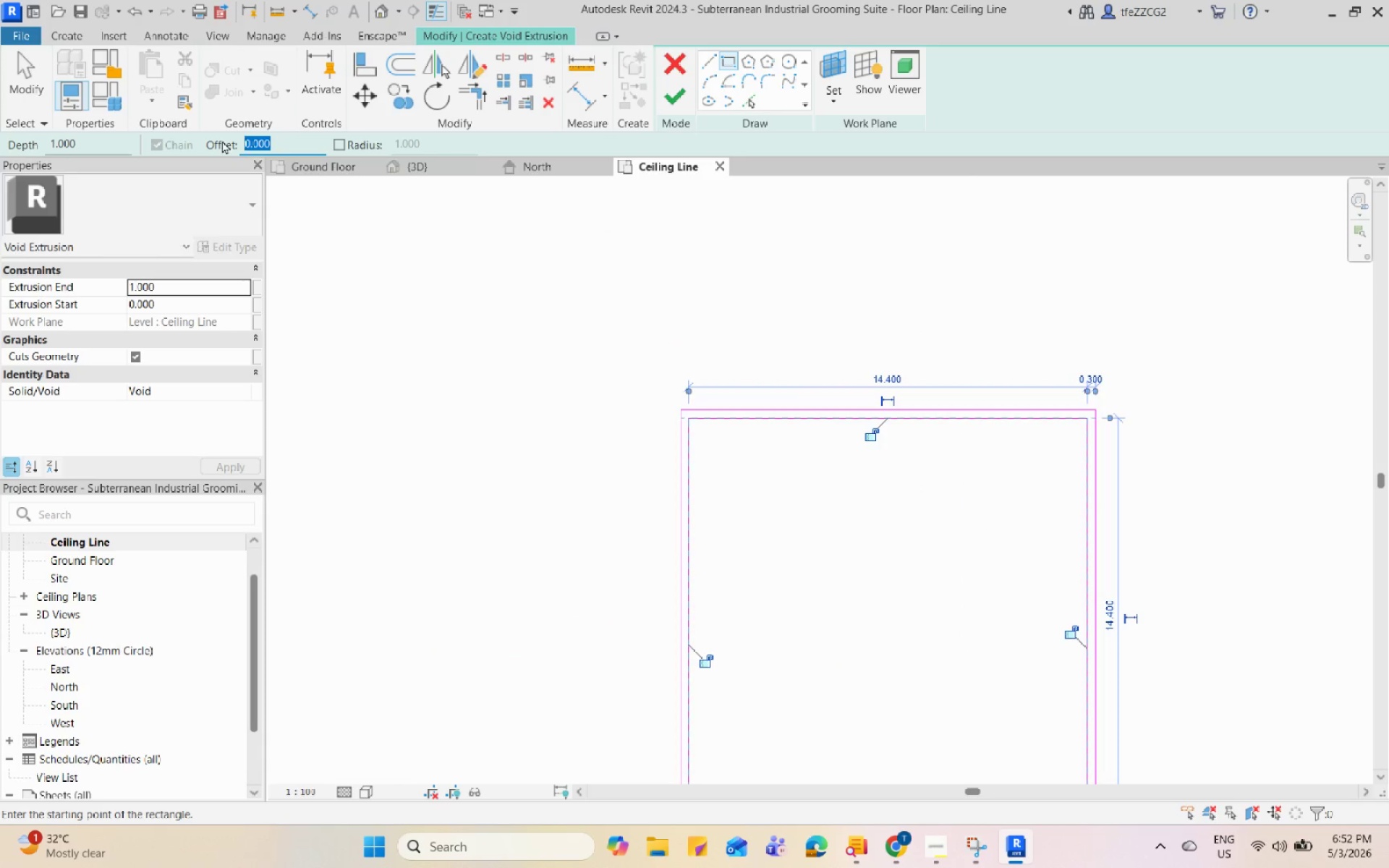 
key(Numpad0)
 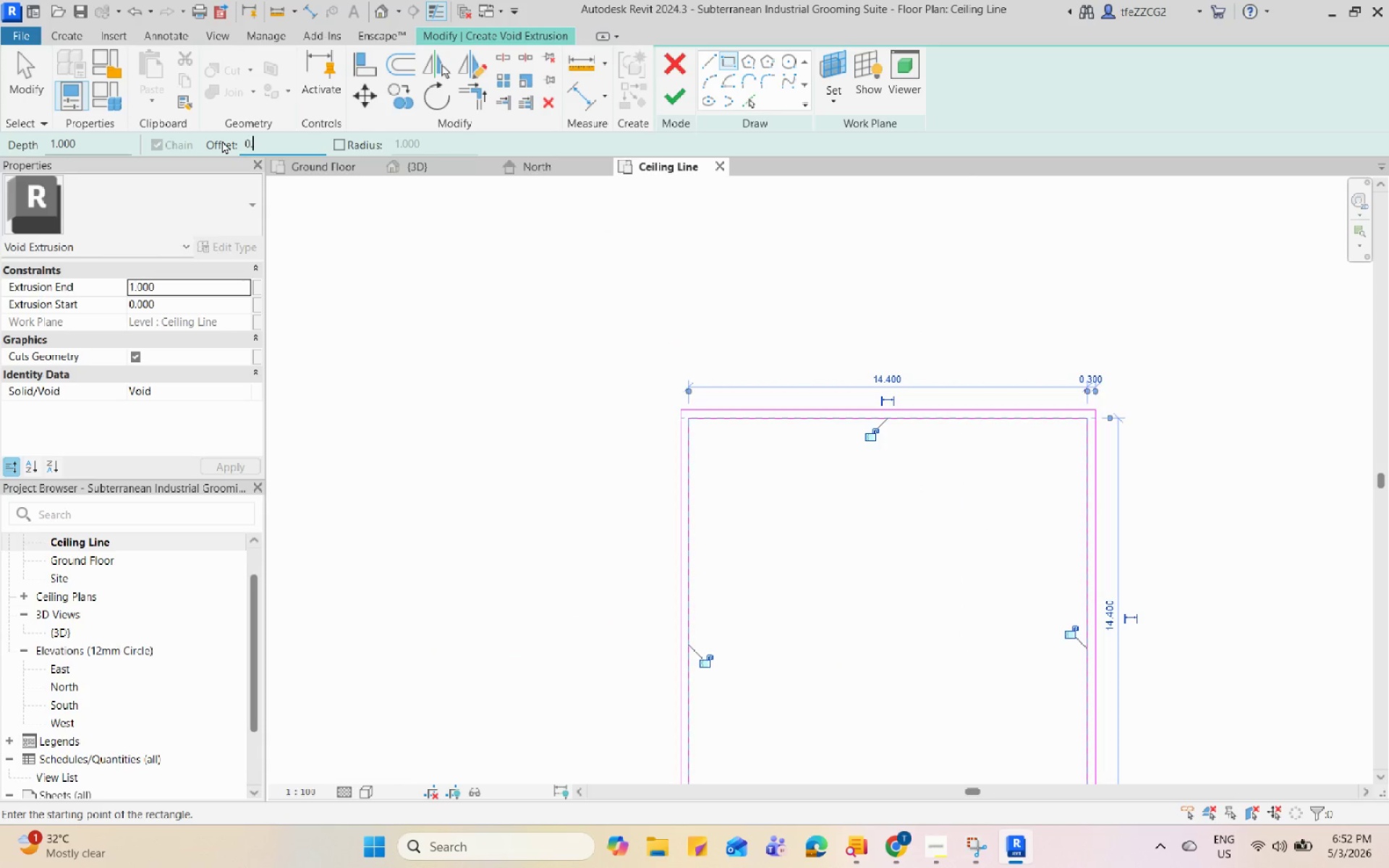 
key(NumpadDecimal)
 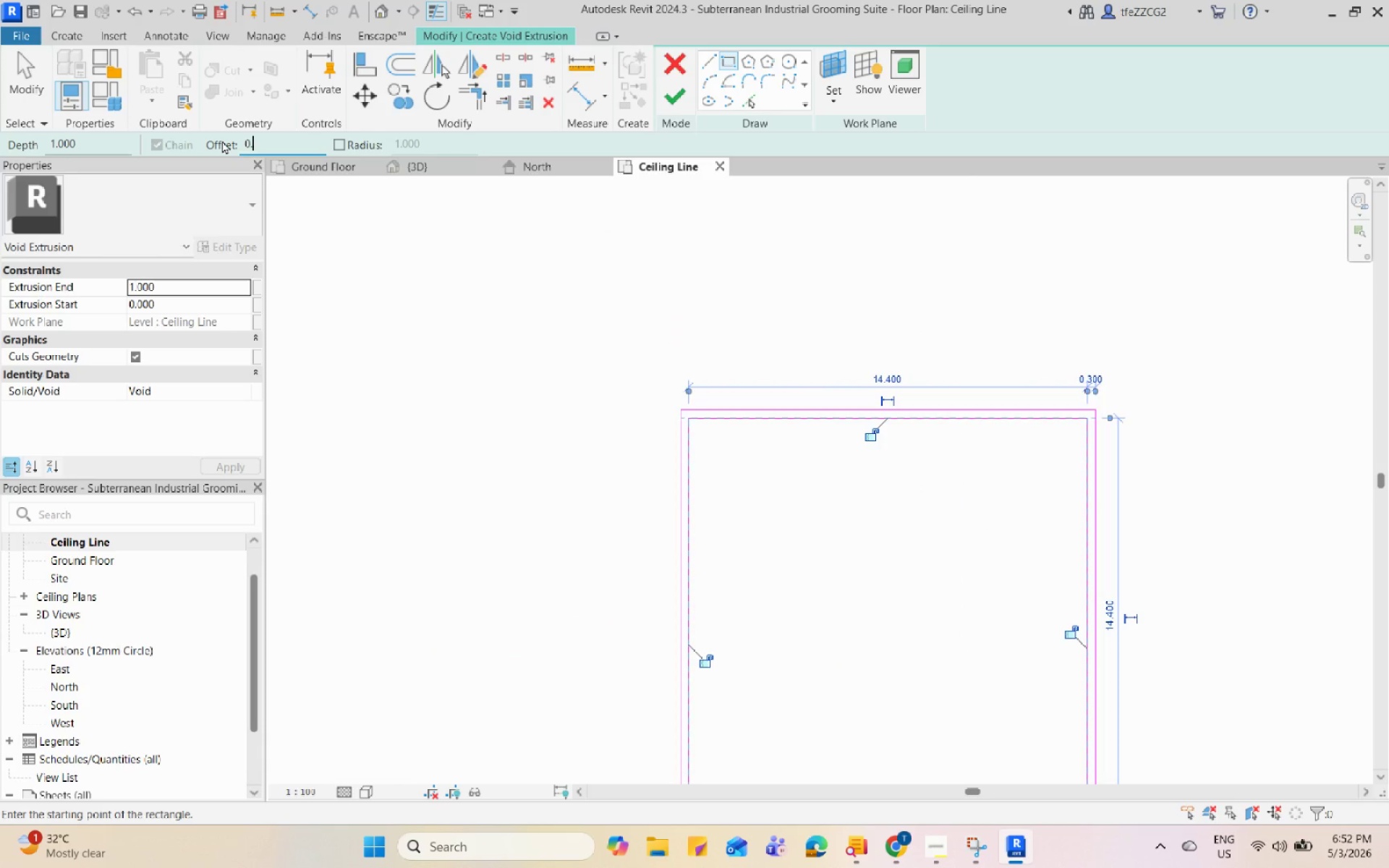 
key(Numpad5)
 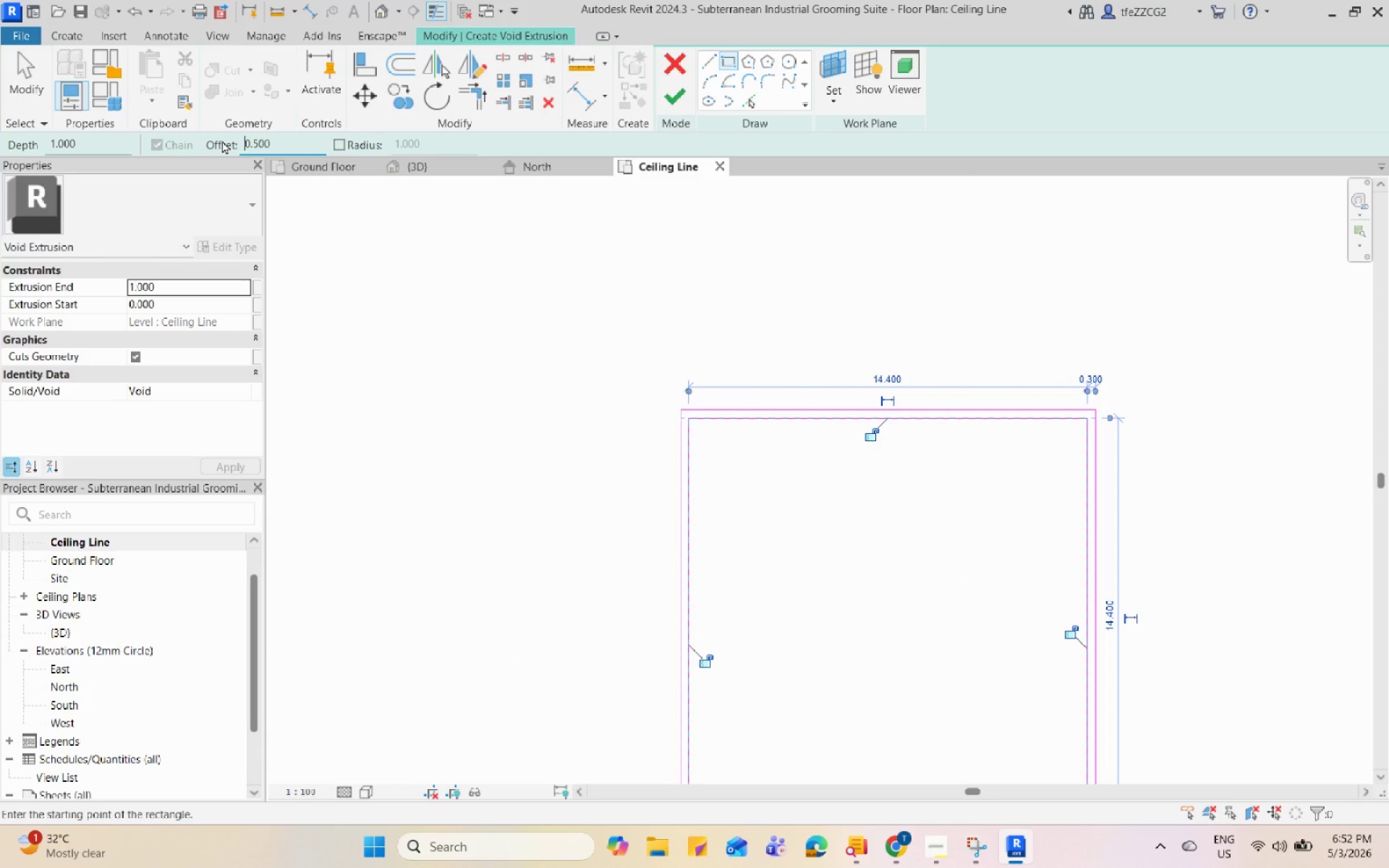 
key(Enter)
 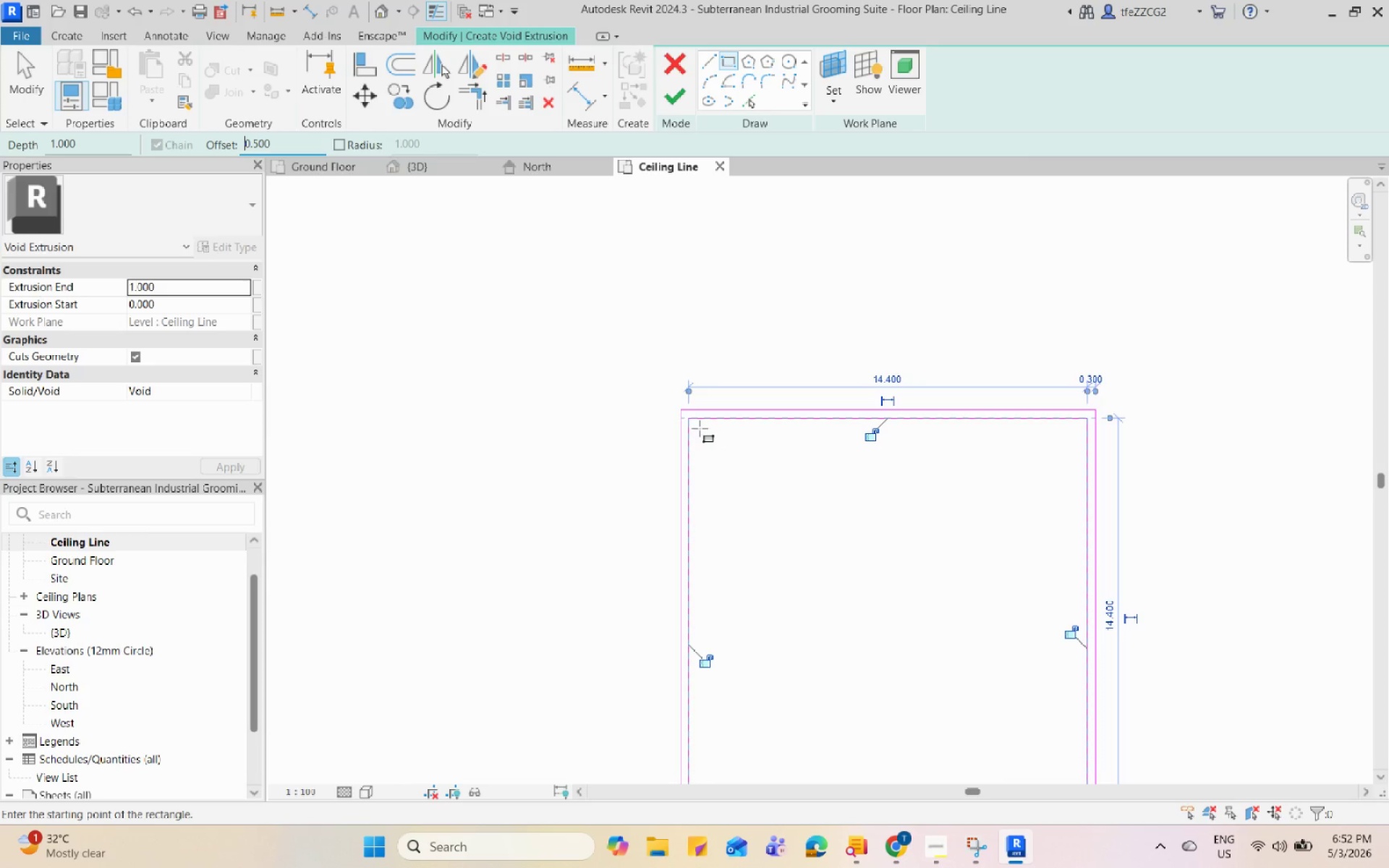 
left_click([692, 417])
 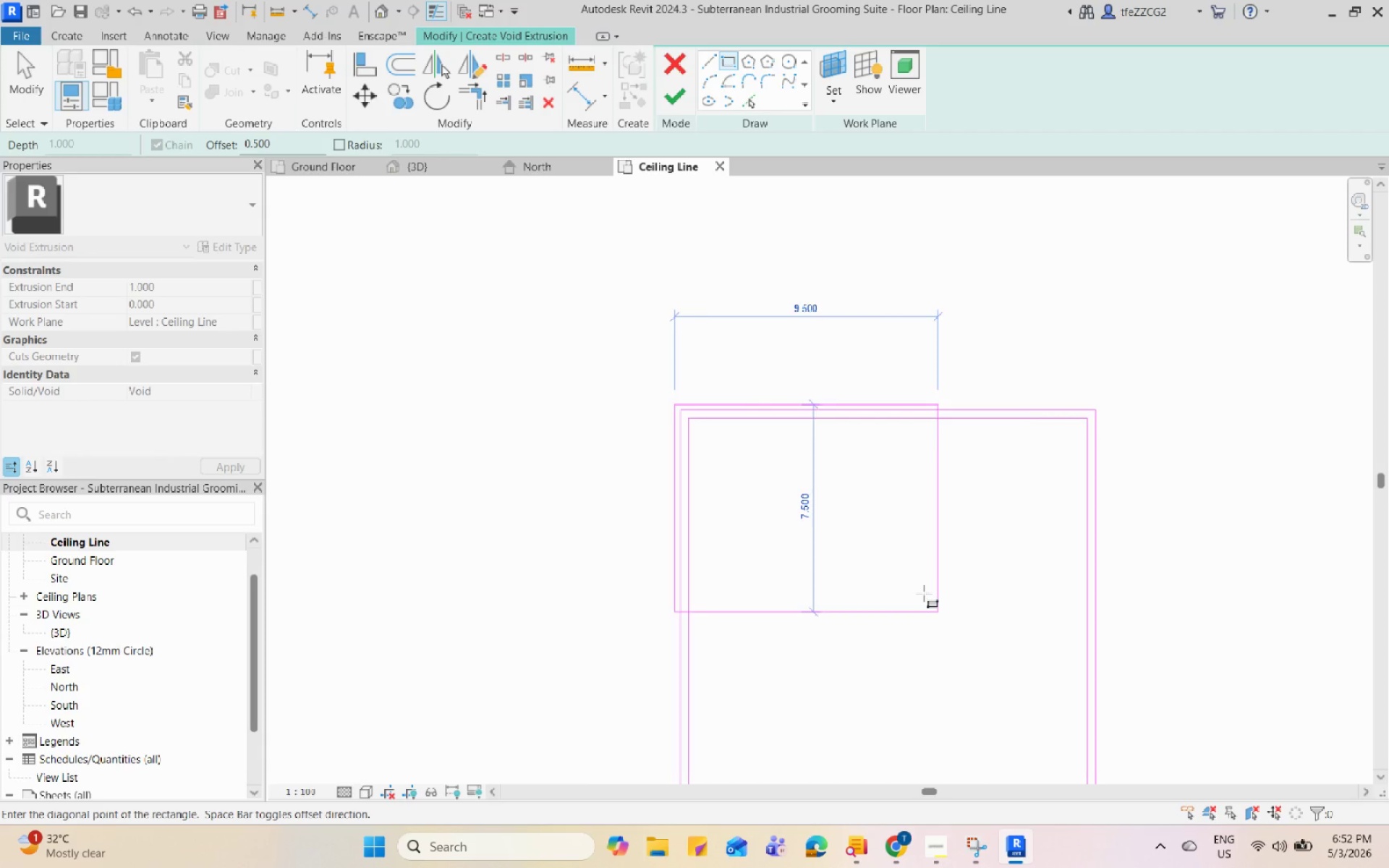 
key(Space)
 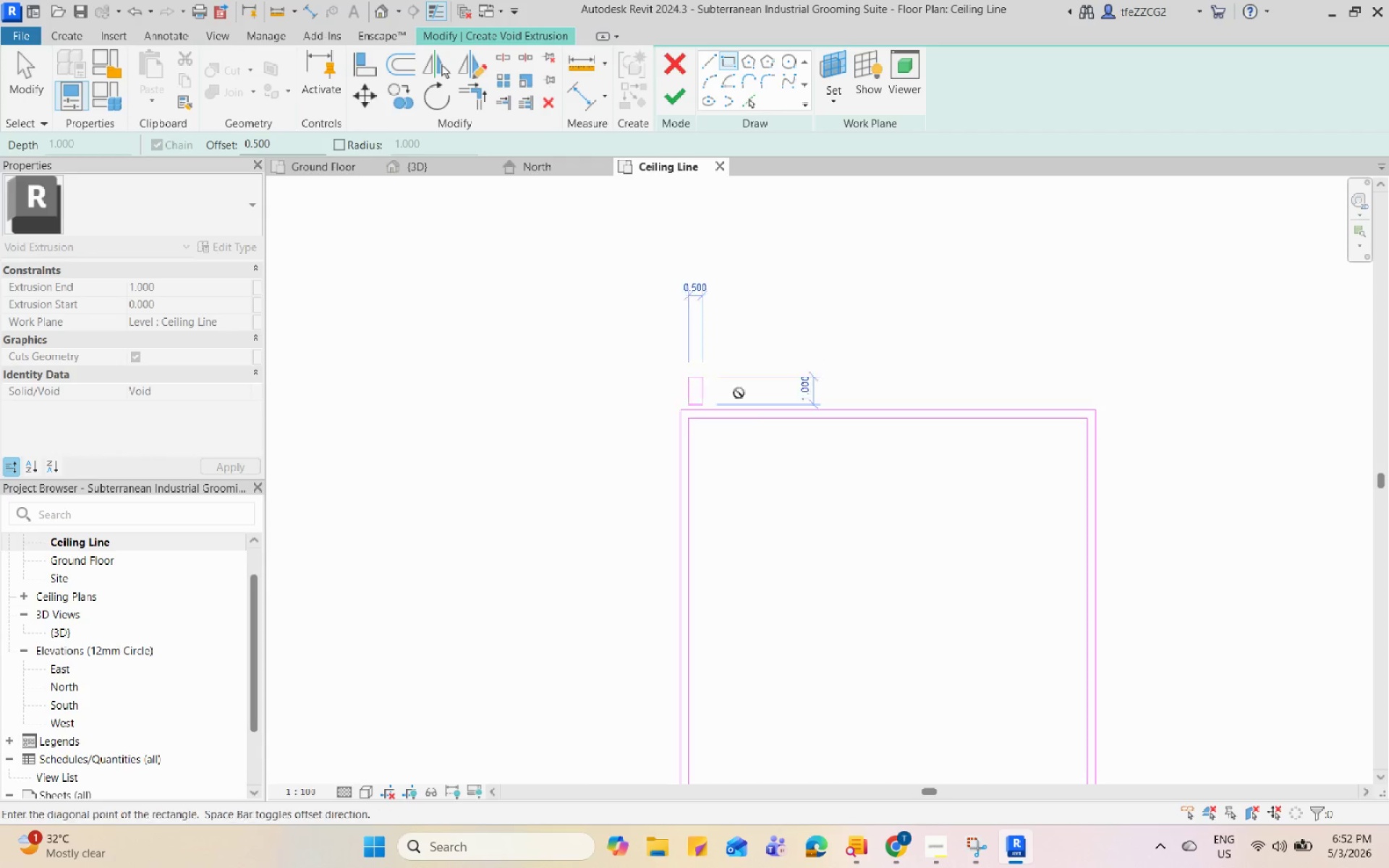 
key(Escape)
 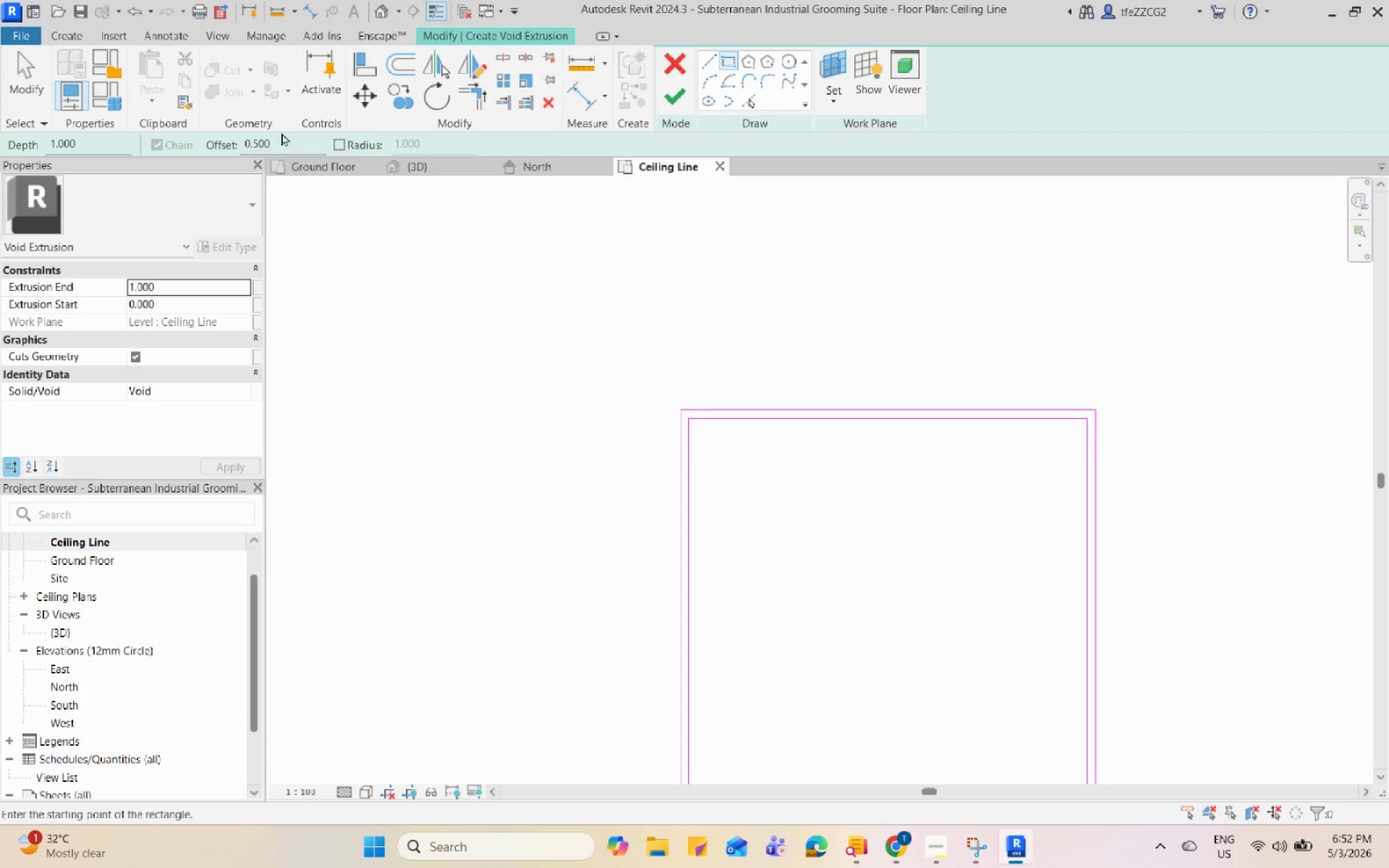 
left_click([282, 141])
 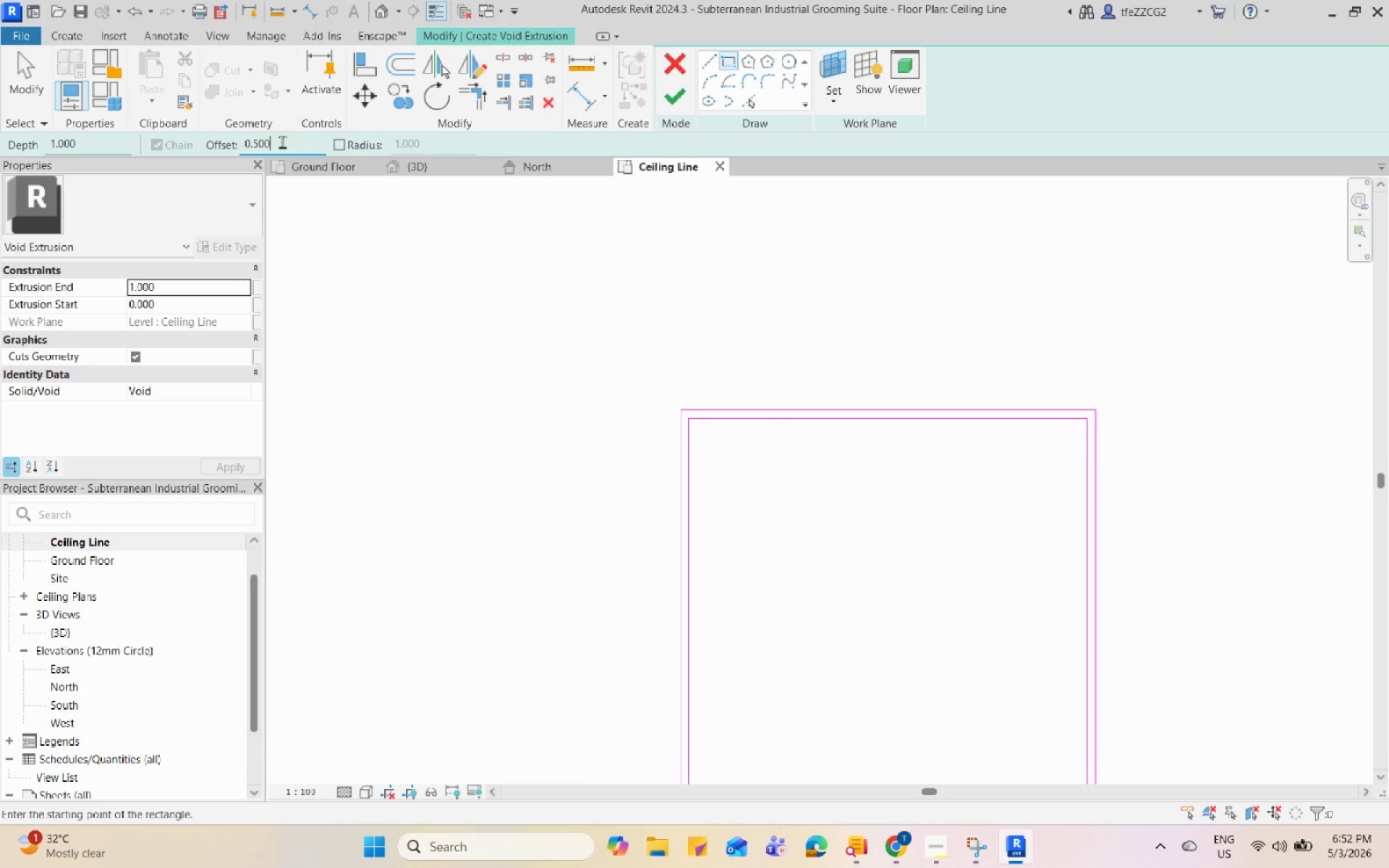 
left_click_drag(start_coordinate=[282, 142], to_coordinate=[266, 142])
 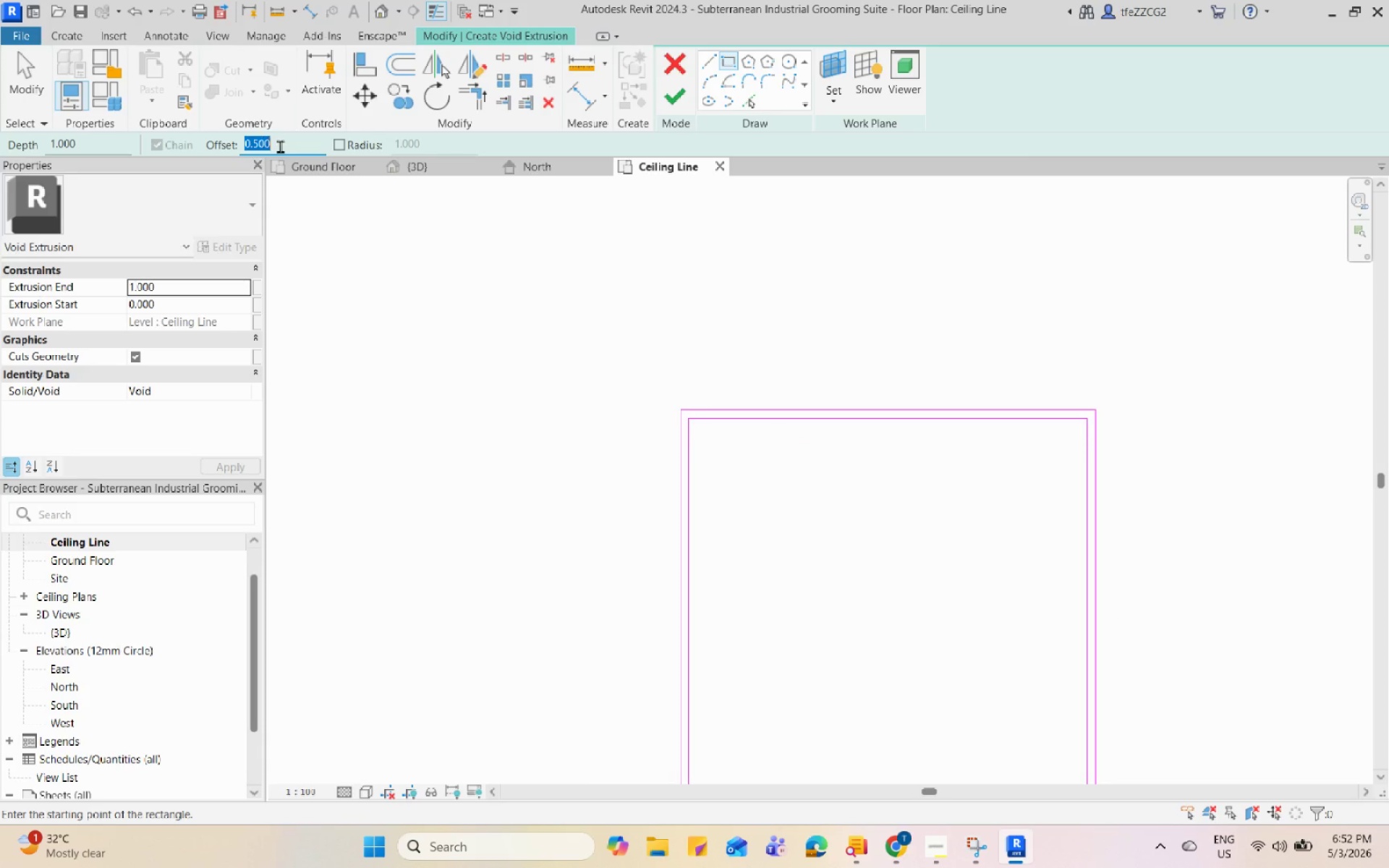 
left_click([283, 146])
 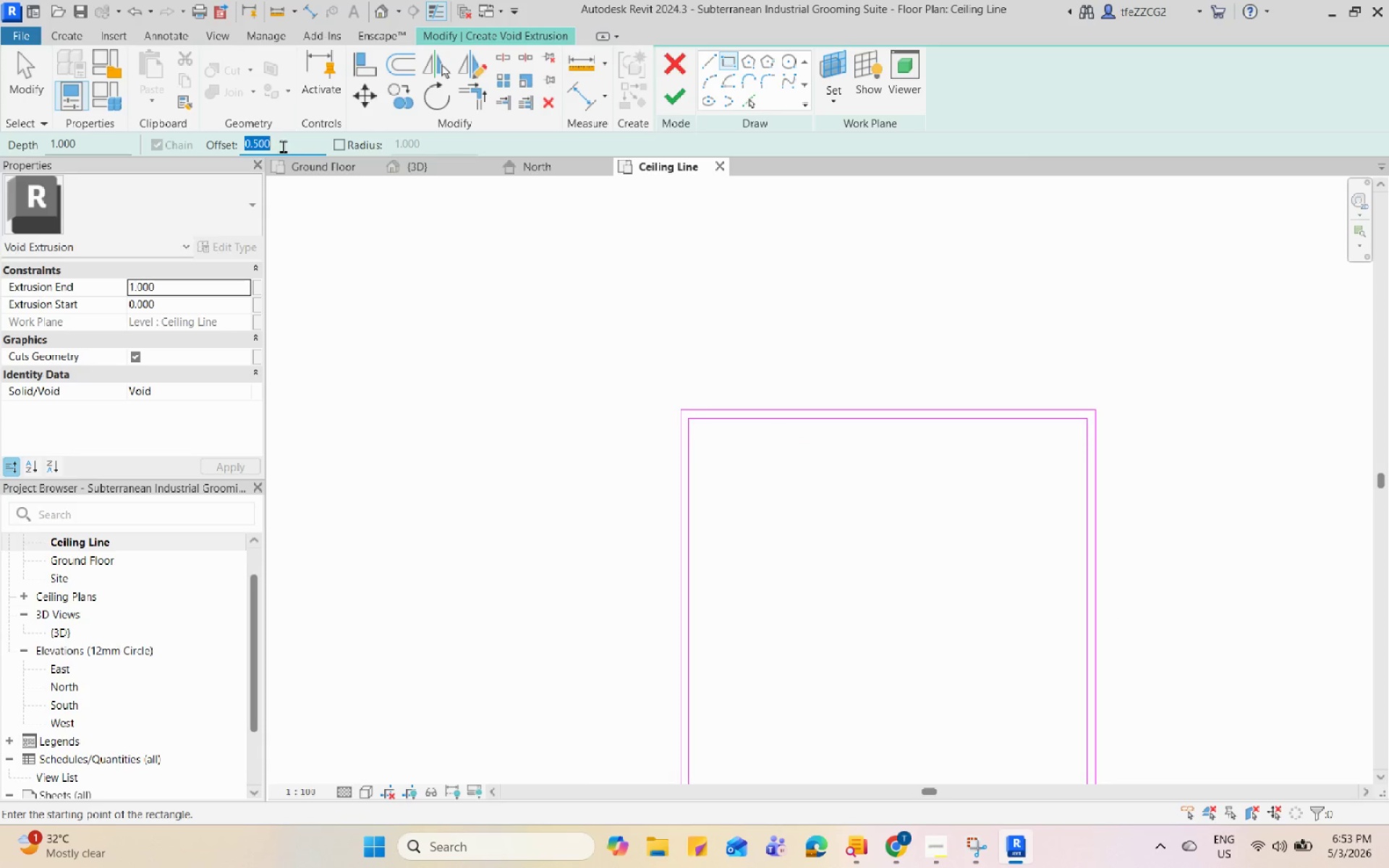 
left_click_drag(start_coordinate=[283, 146], to_coordinate=[262, 142])
 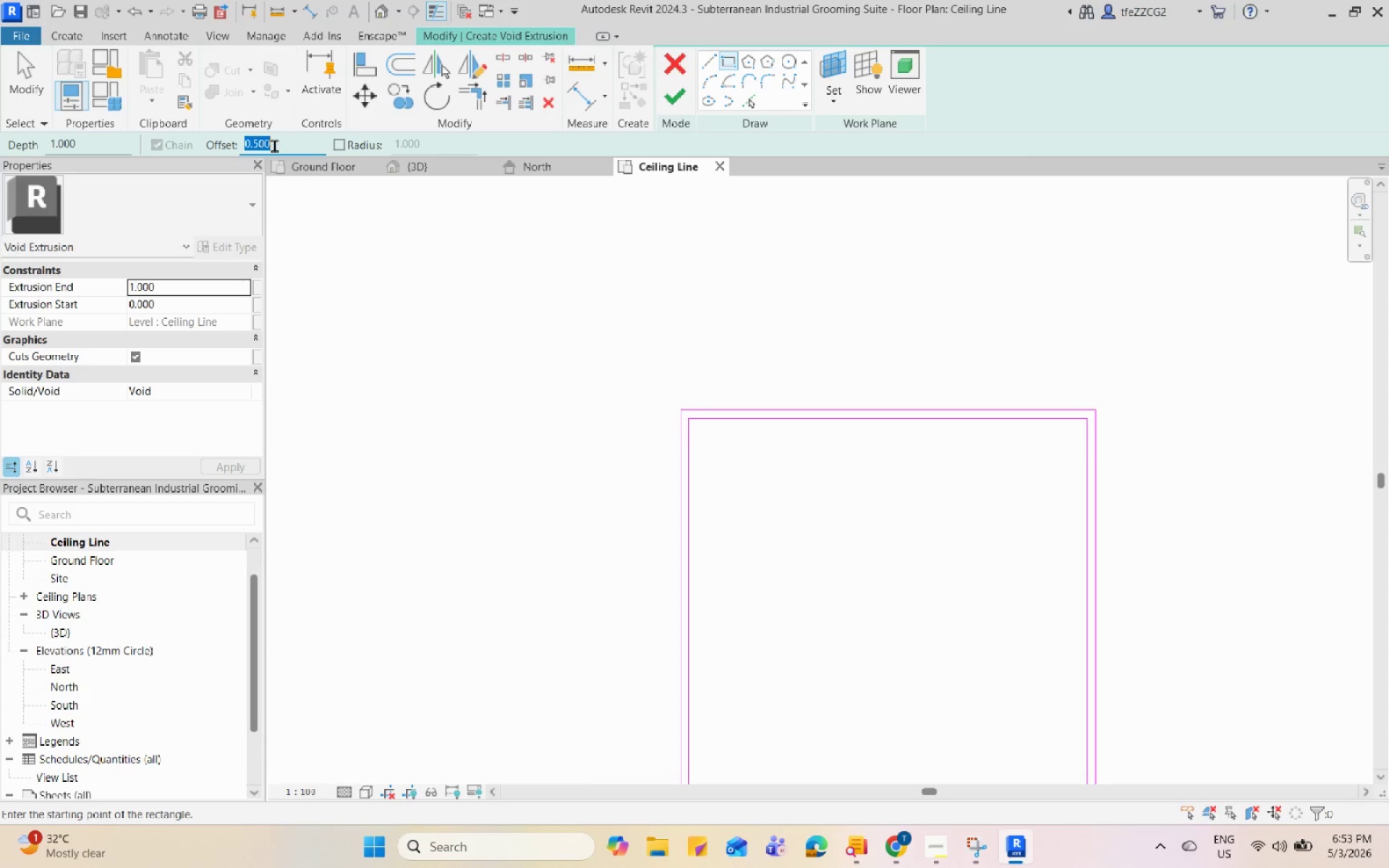 
triple_click([274, 145])
 